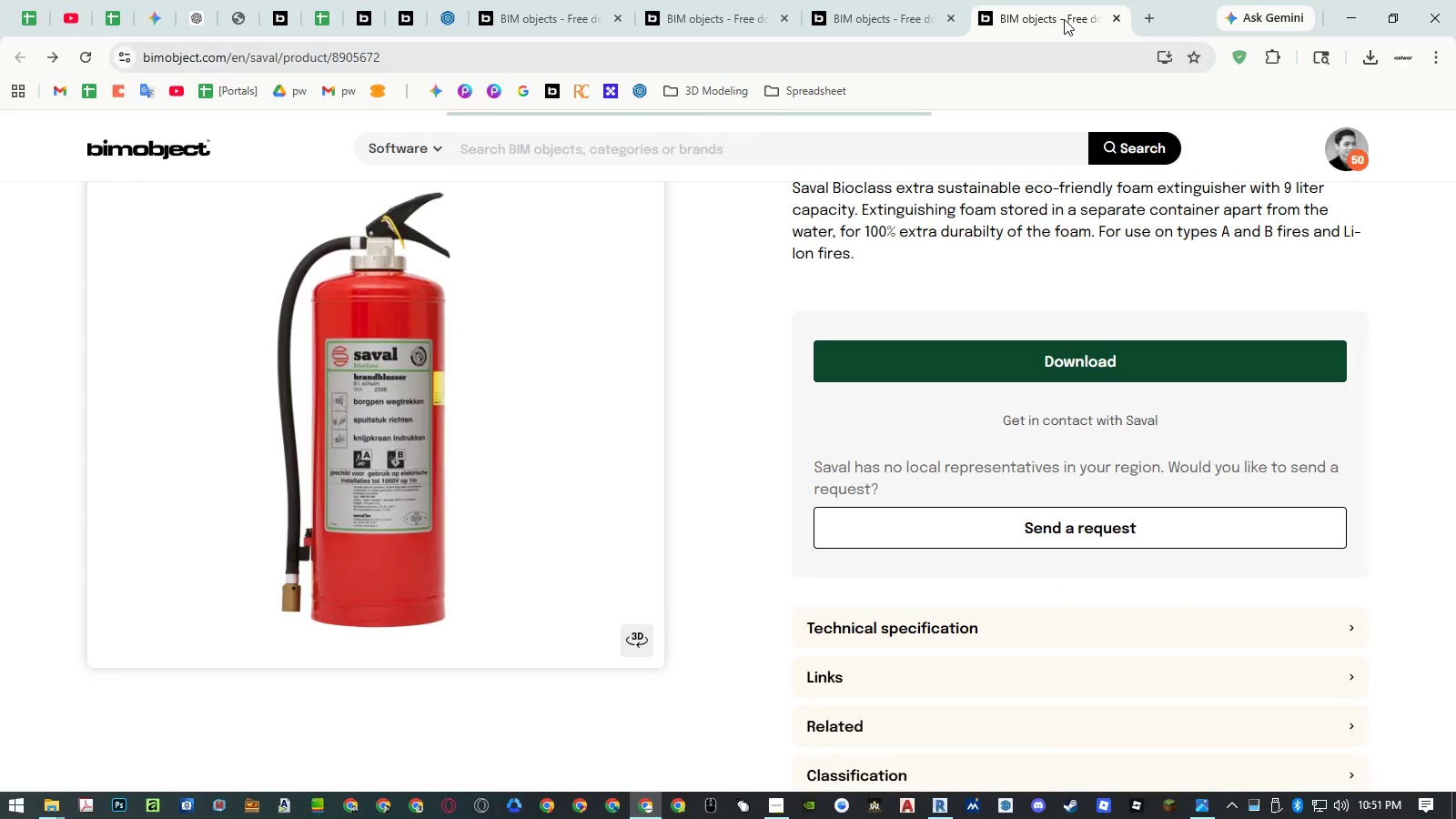 
middle_click([1065, 18])
 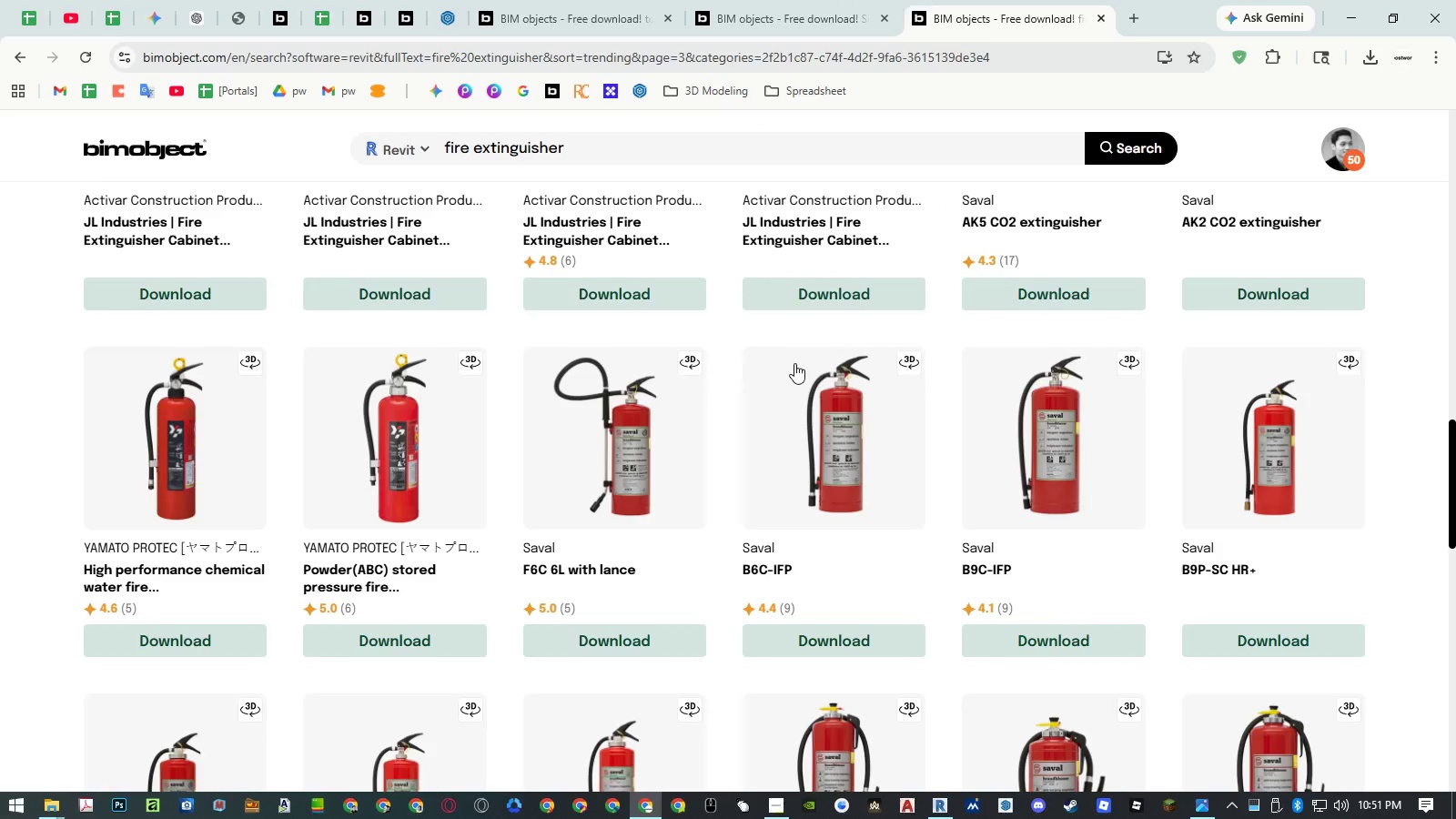 
scroll: coordinate [794, 363], scroll_direction: down, amount: 7.0
 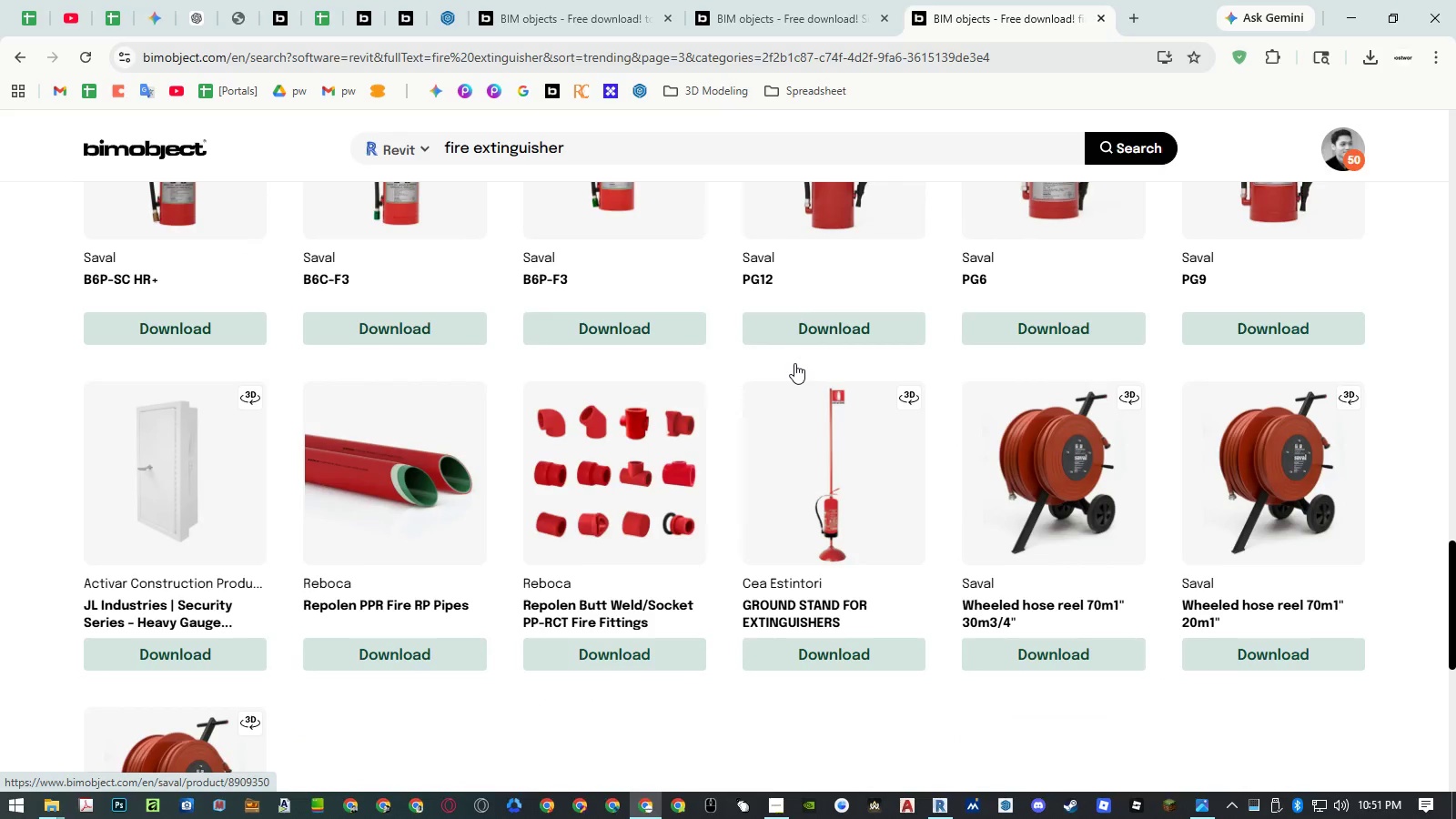 
scroll: coordinate [794, 363], scroll_direction: up, amount: 3.0
 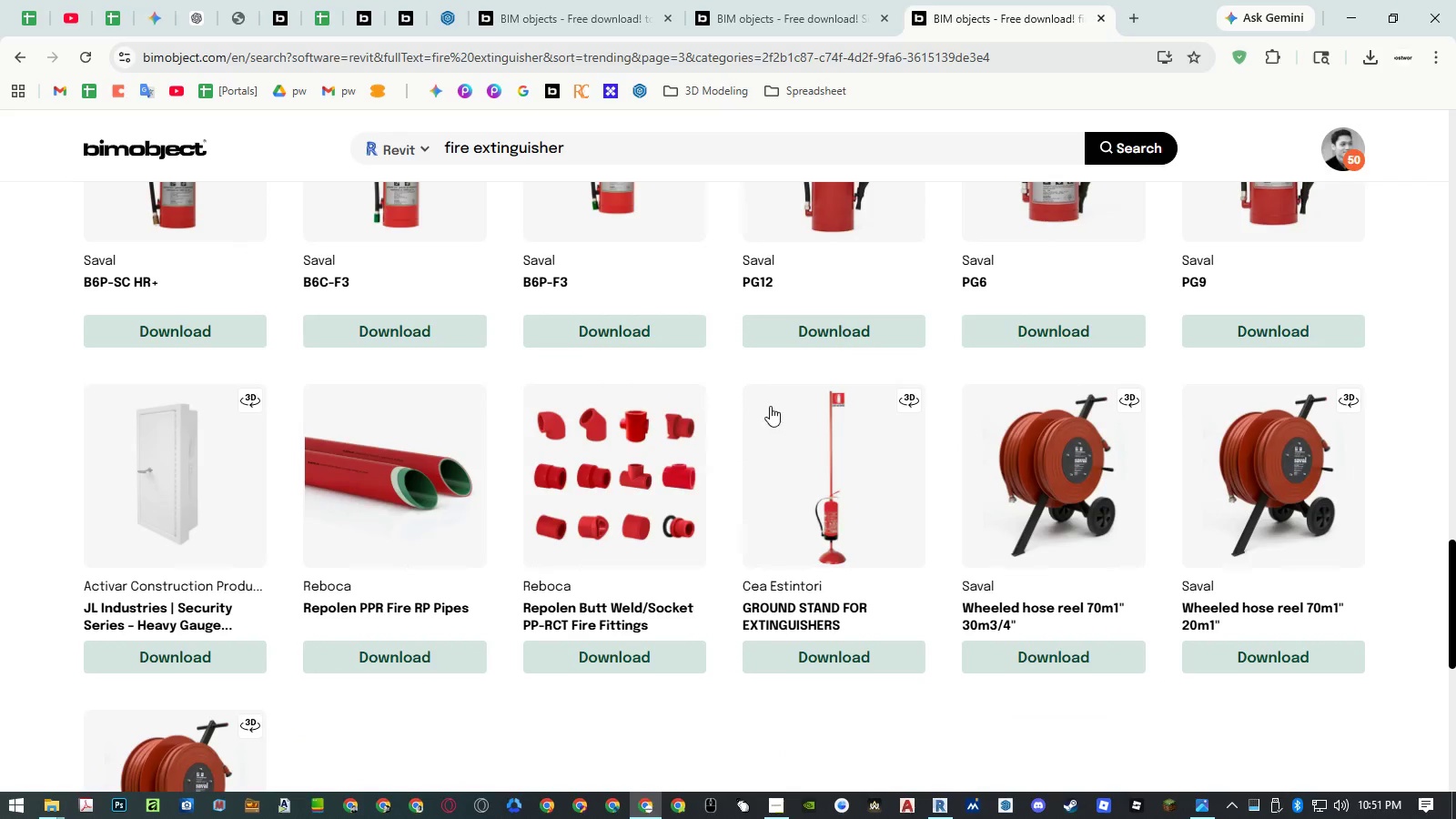 
scroll: coordinate [702, 511], scroll_direction: down, amount: 4.0
 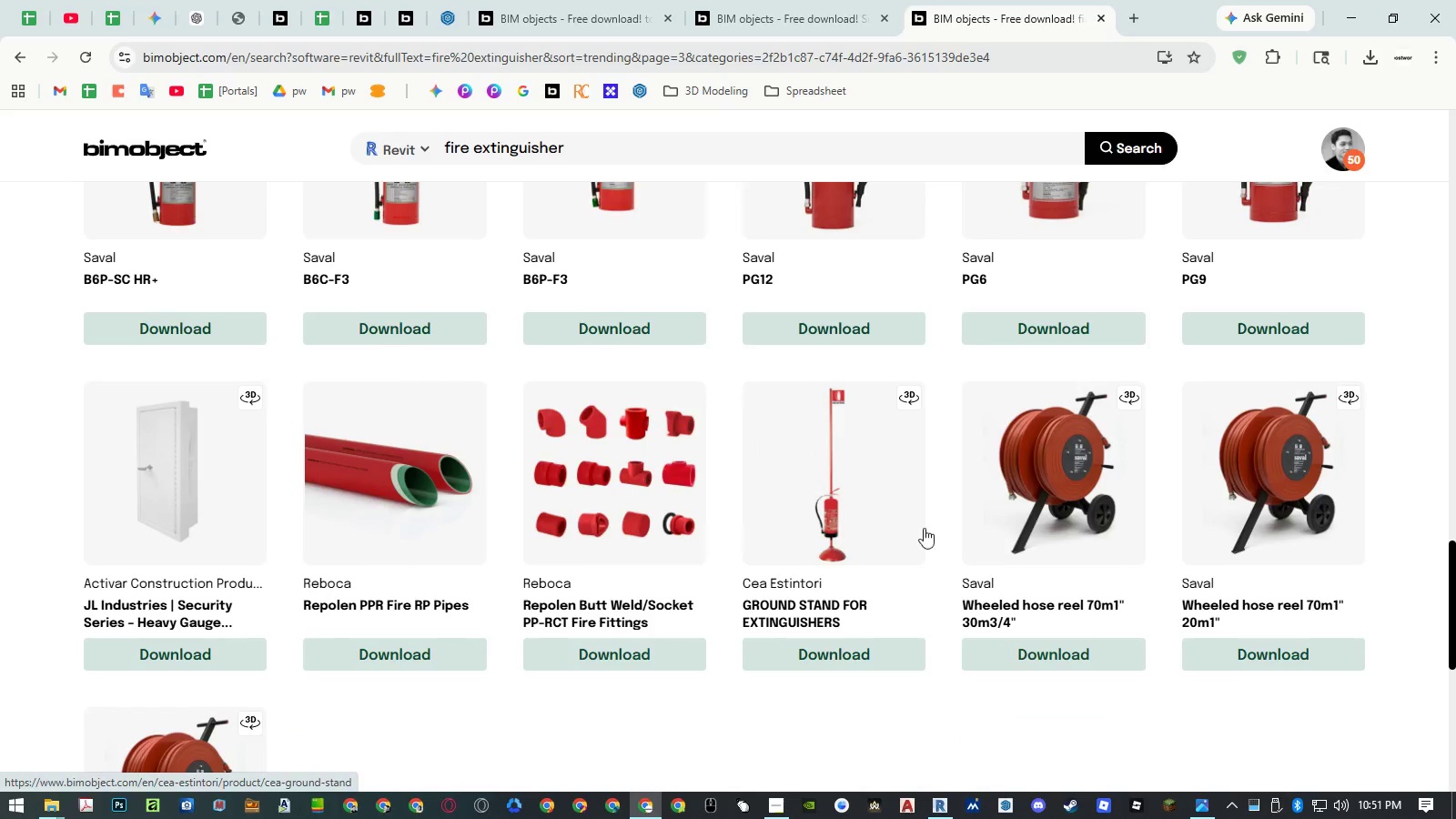 
scroll: coordinate [937, 500], scroll_direction: up, amount: 4.0
 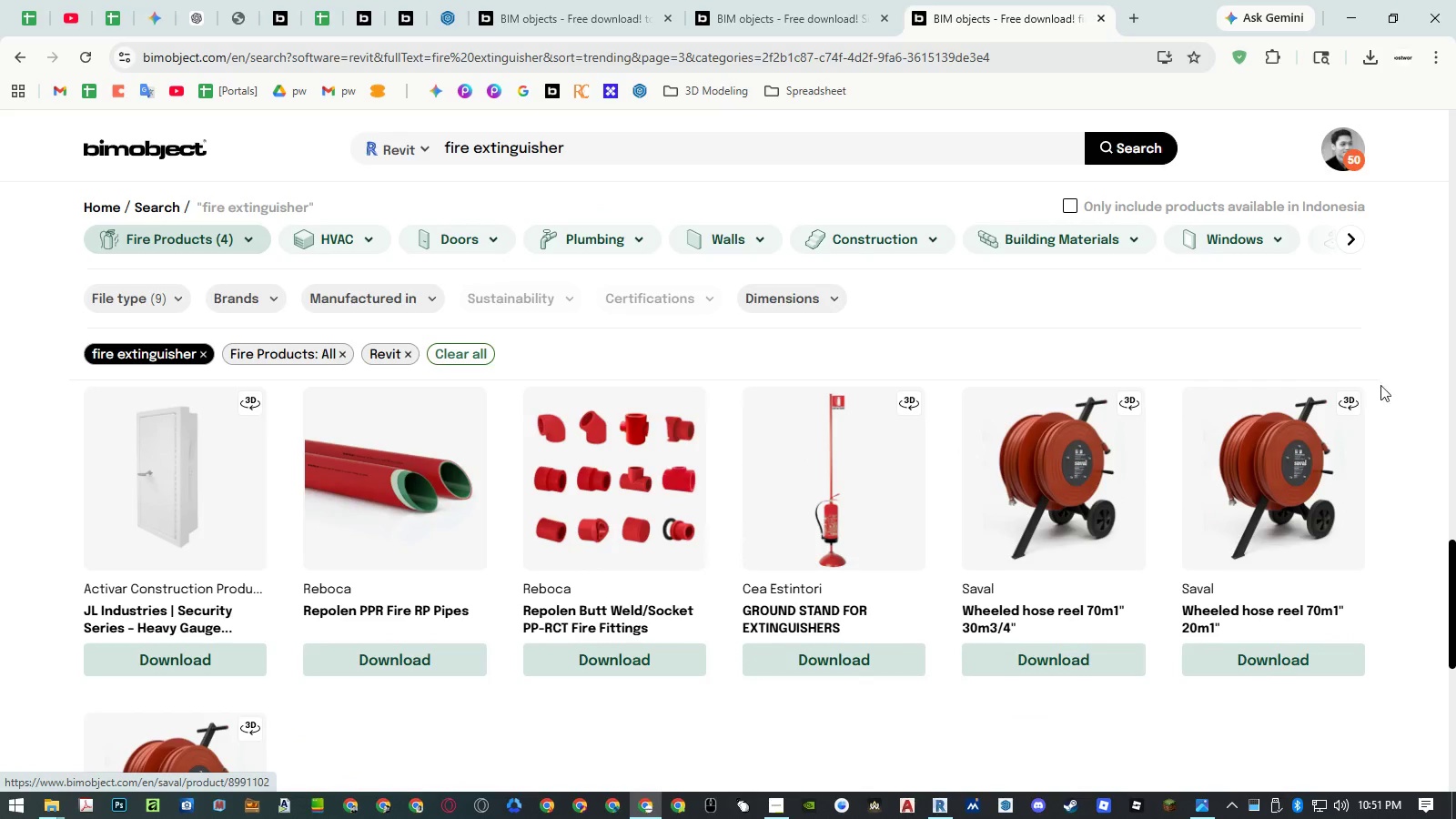 
left_click([1393, 372])
 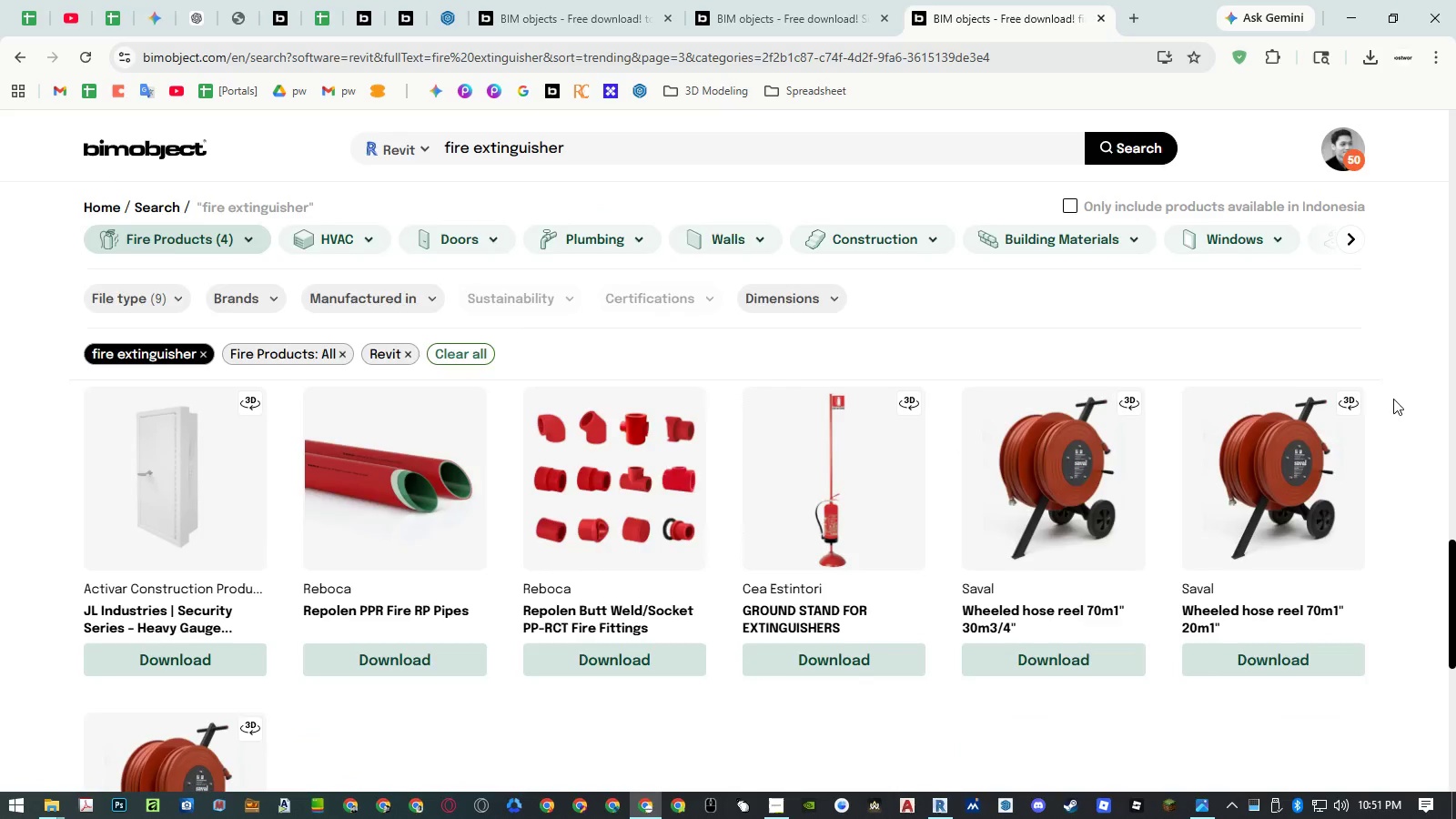 
scroll: coordinate [1394, 429], scroll_direction: up, amount: 1.0
 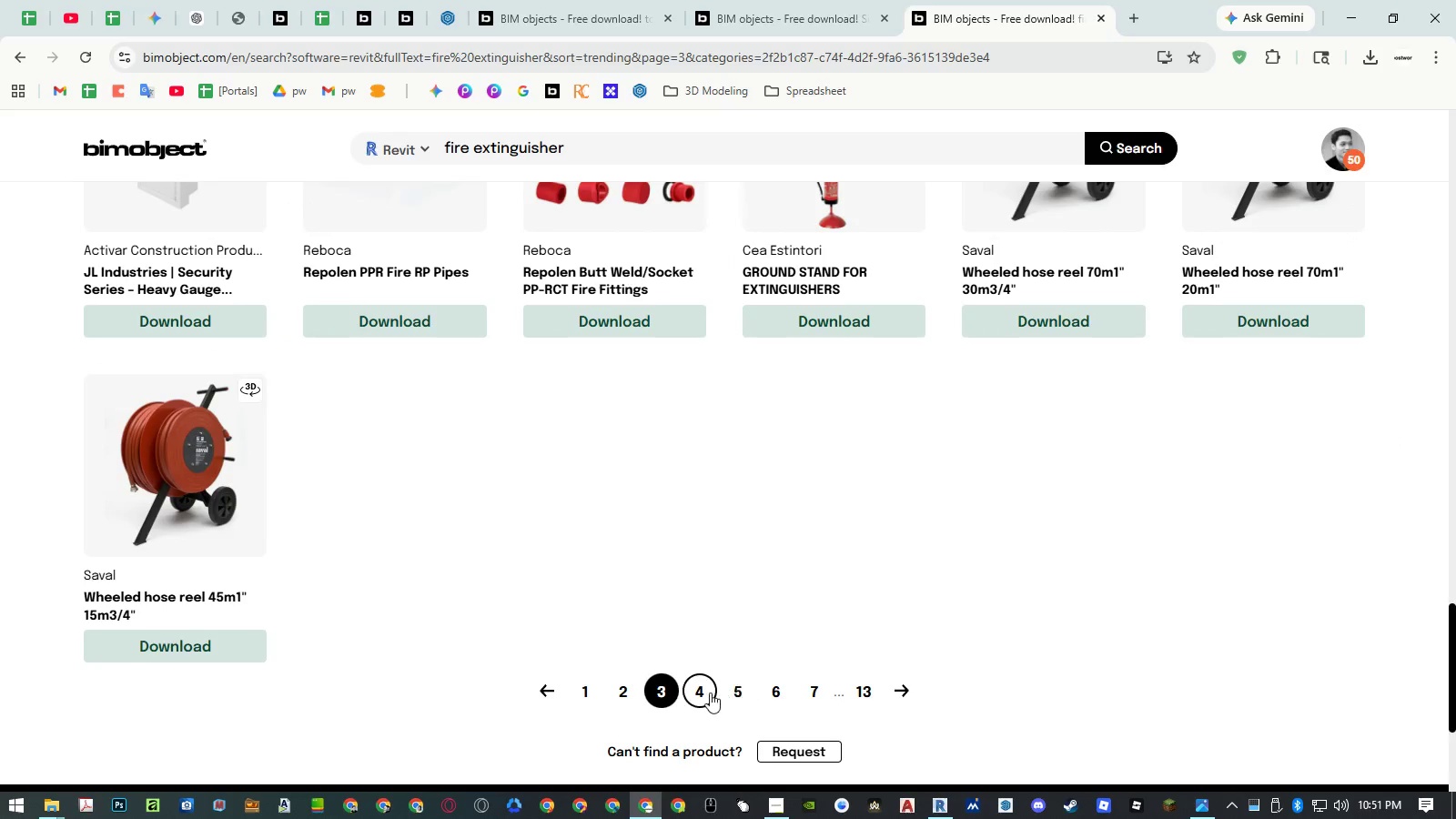 
left_click([703, 693])
 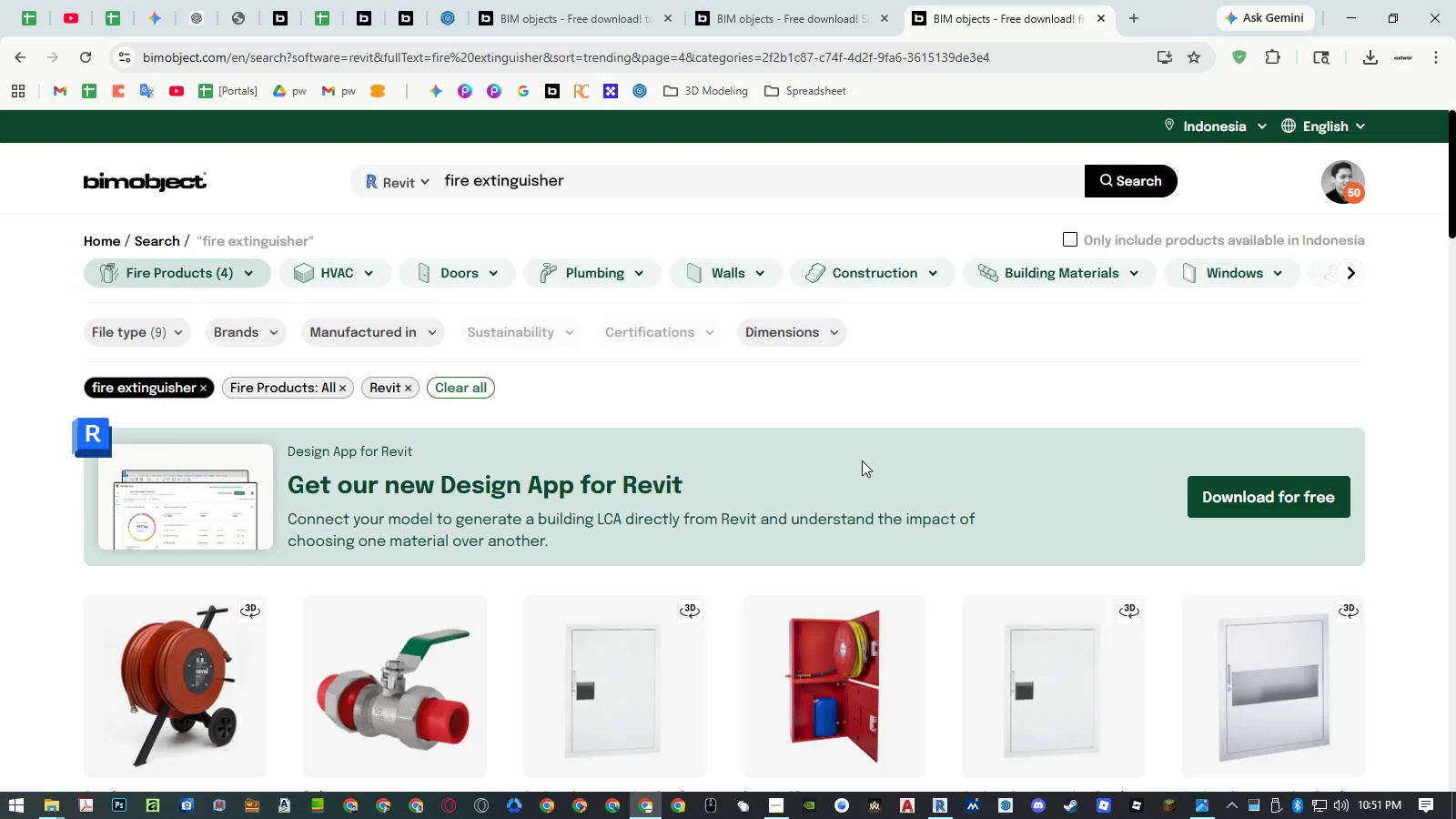 
scroll: coordinate [863, 458], scroll_direction: down, amount: 8.0
 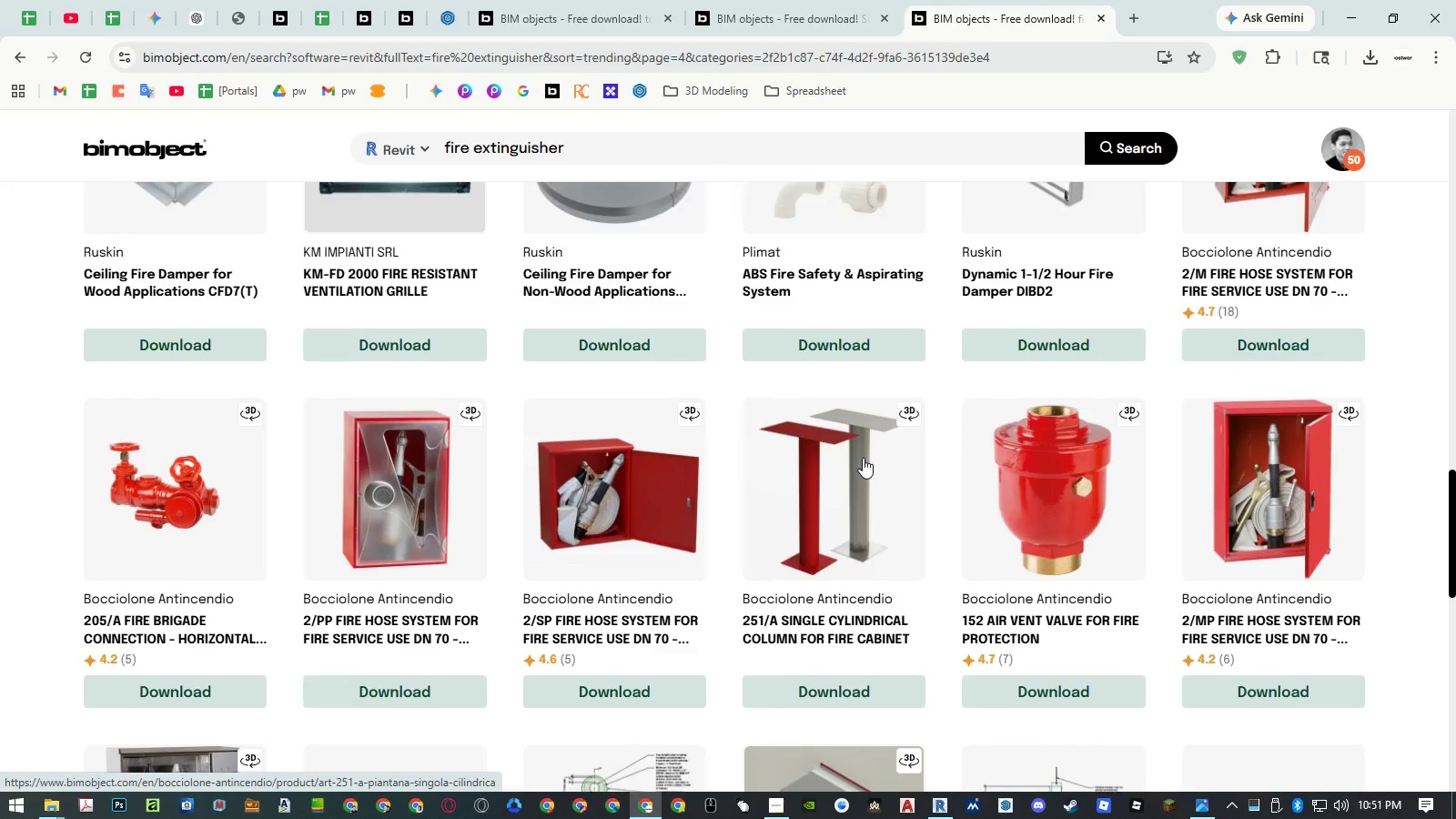 
left_click([749, 503])
 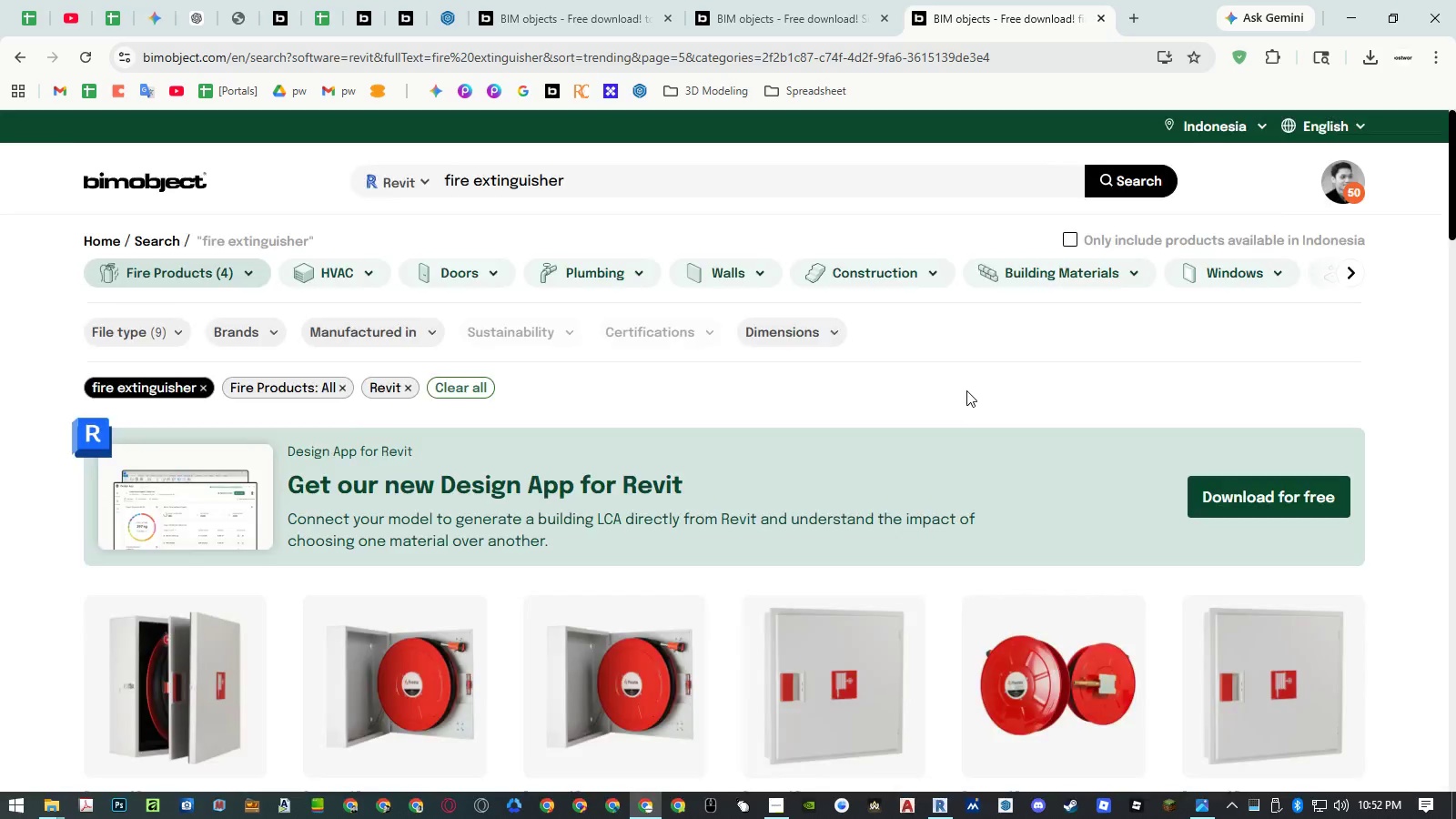 
scroll: coordinate [966, 390], scroll_direction: down, amount: 19.0
 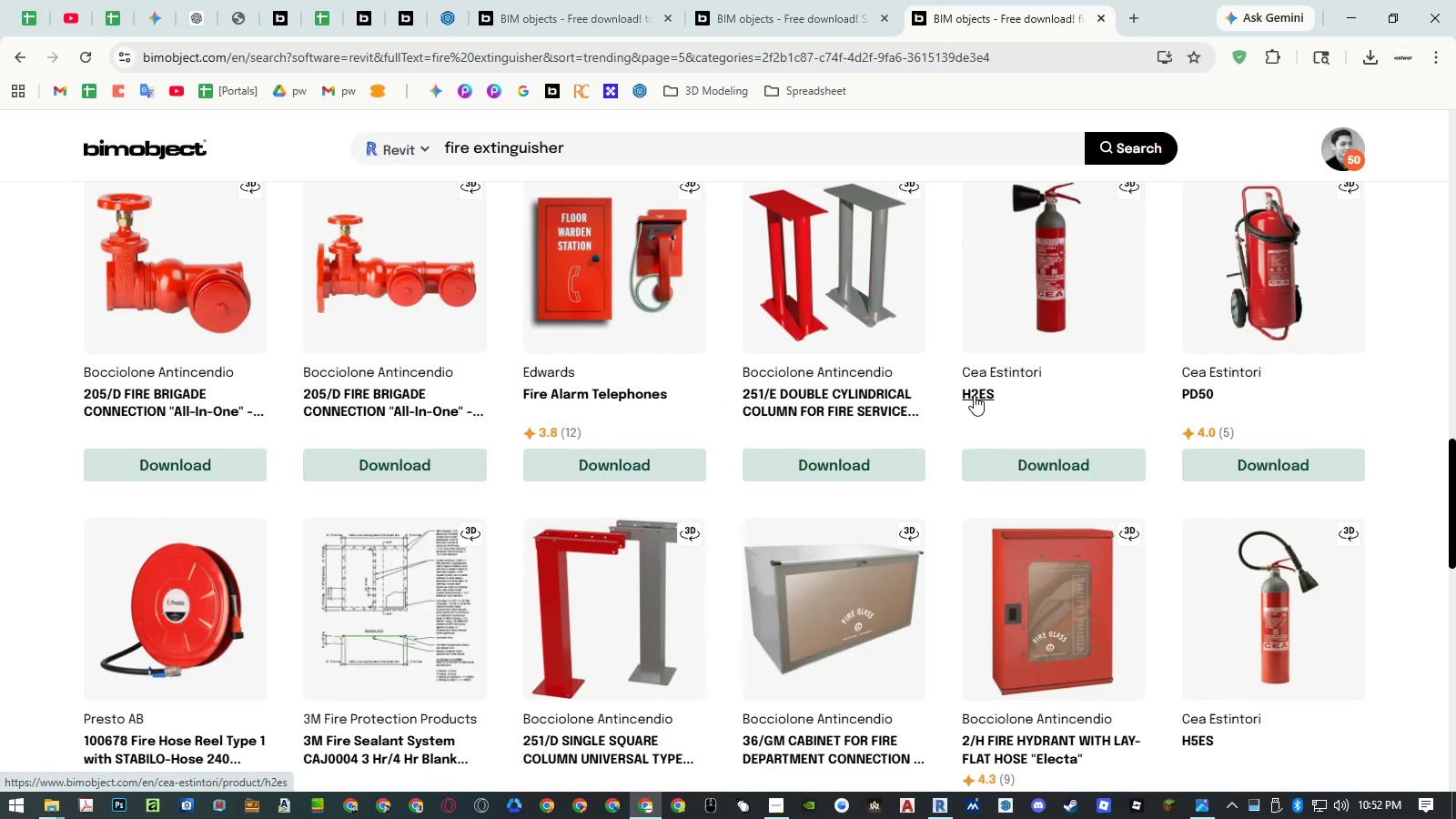 
middle_click([975, 395])
 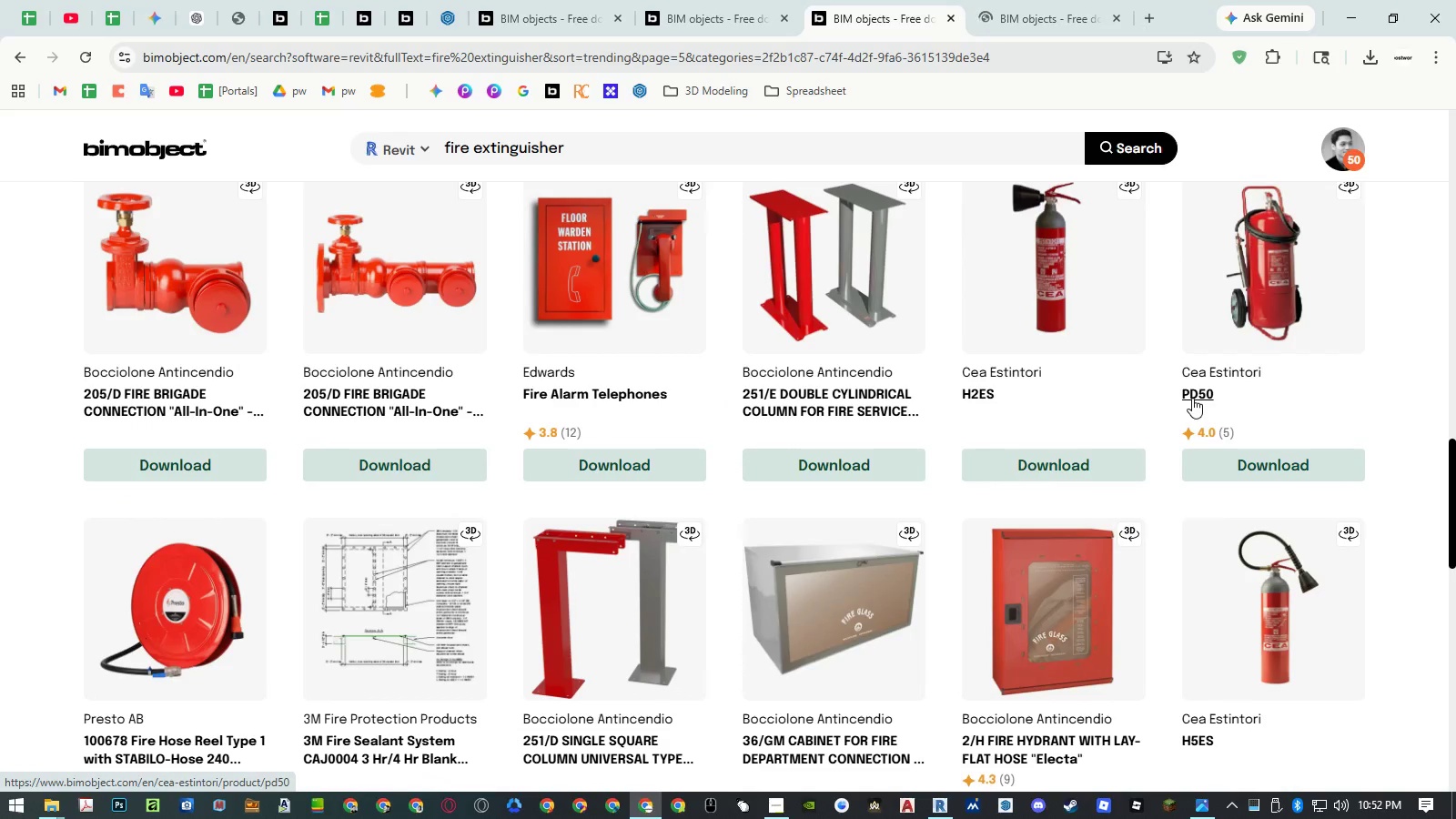 
middle_click([1192, 398])
 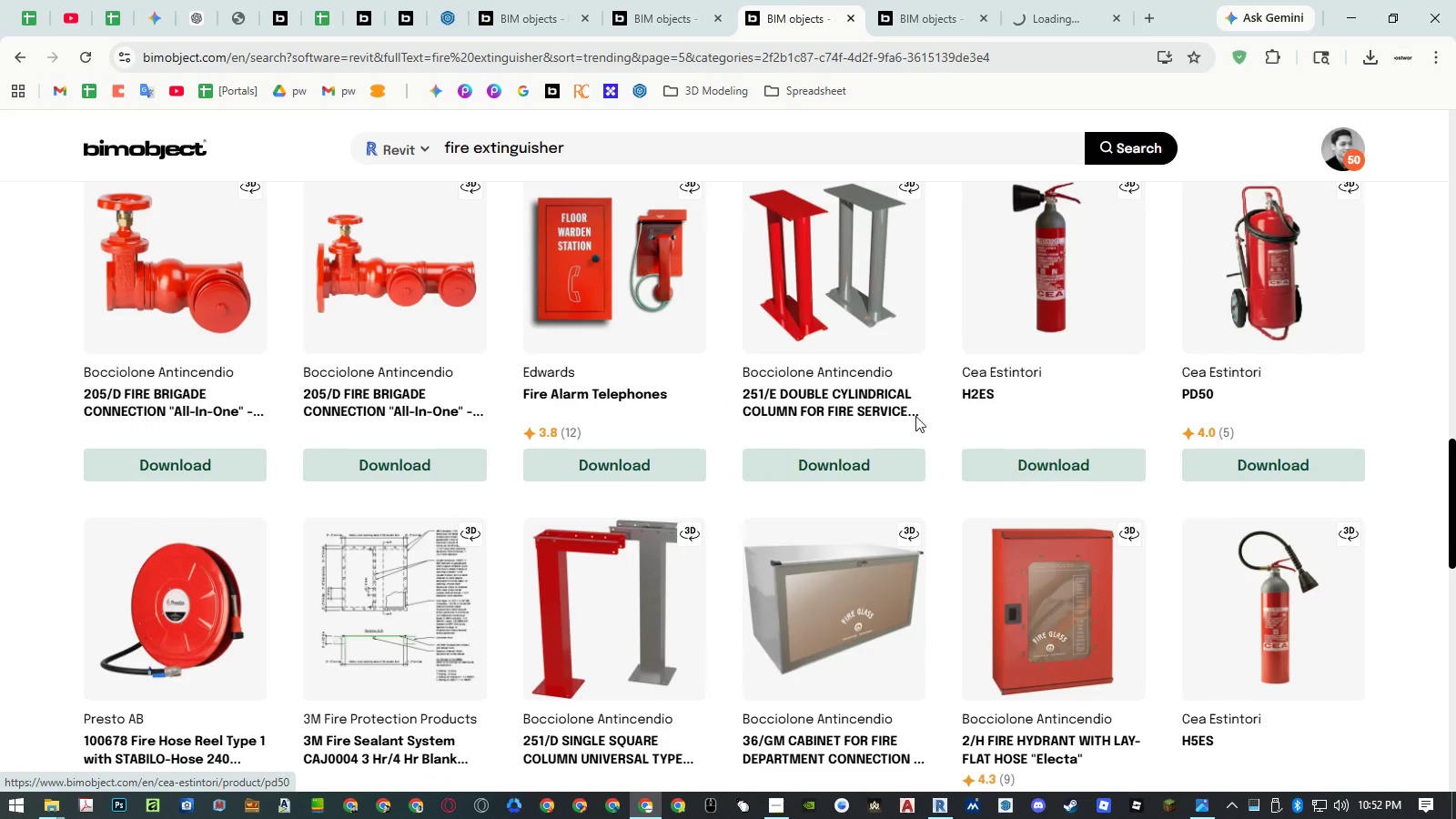 
scroll: coordinate [904, 416], scroll_direction: down, amount: 4.0
 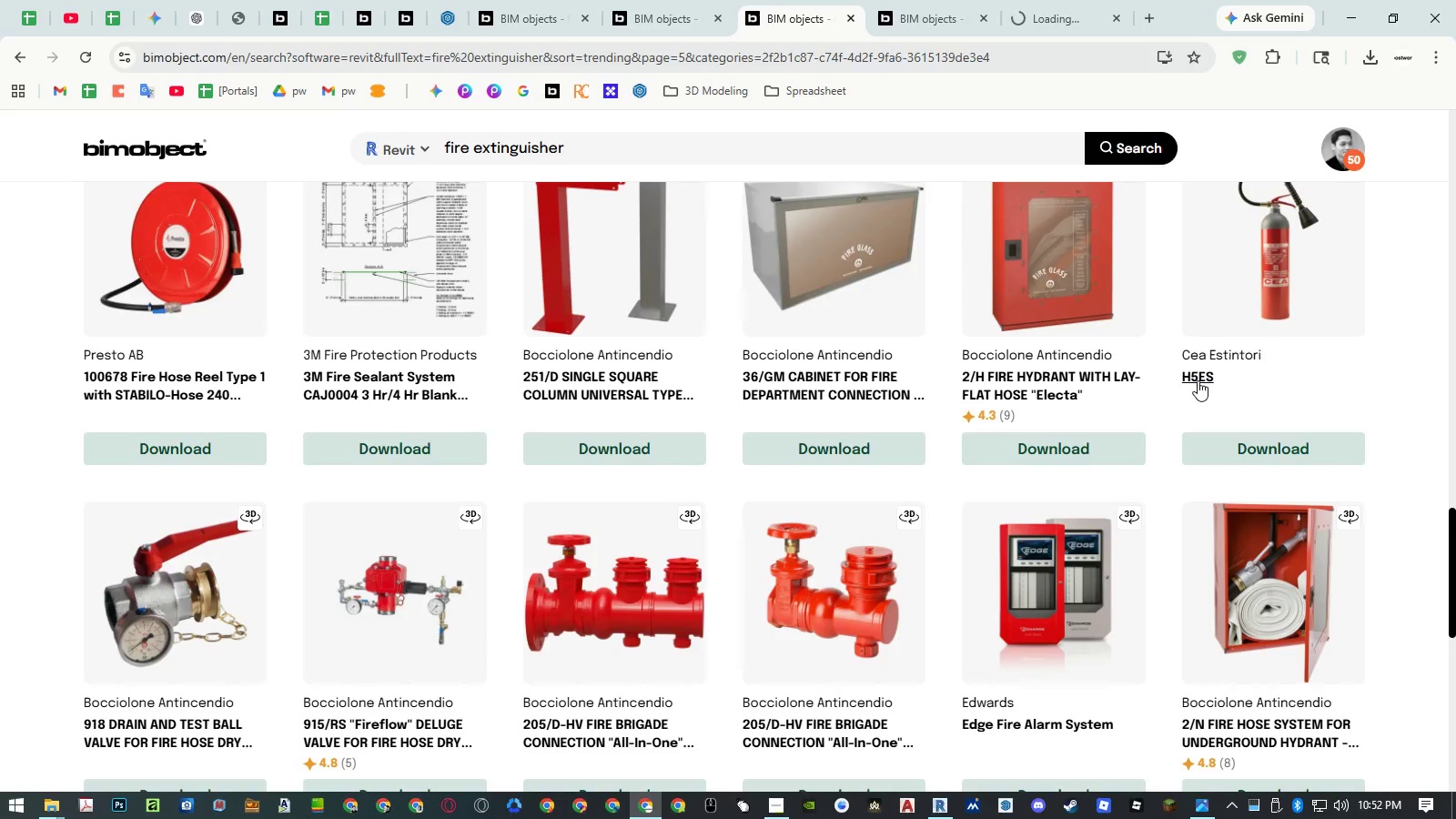 
middle_click([1198, 379])
 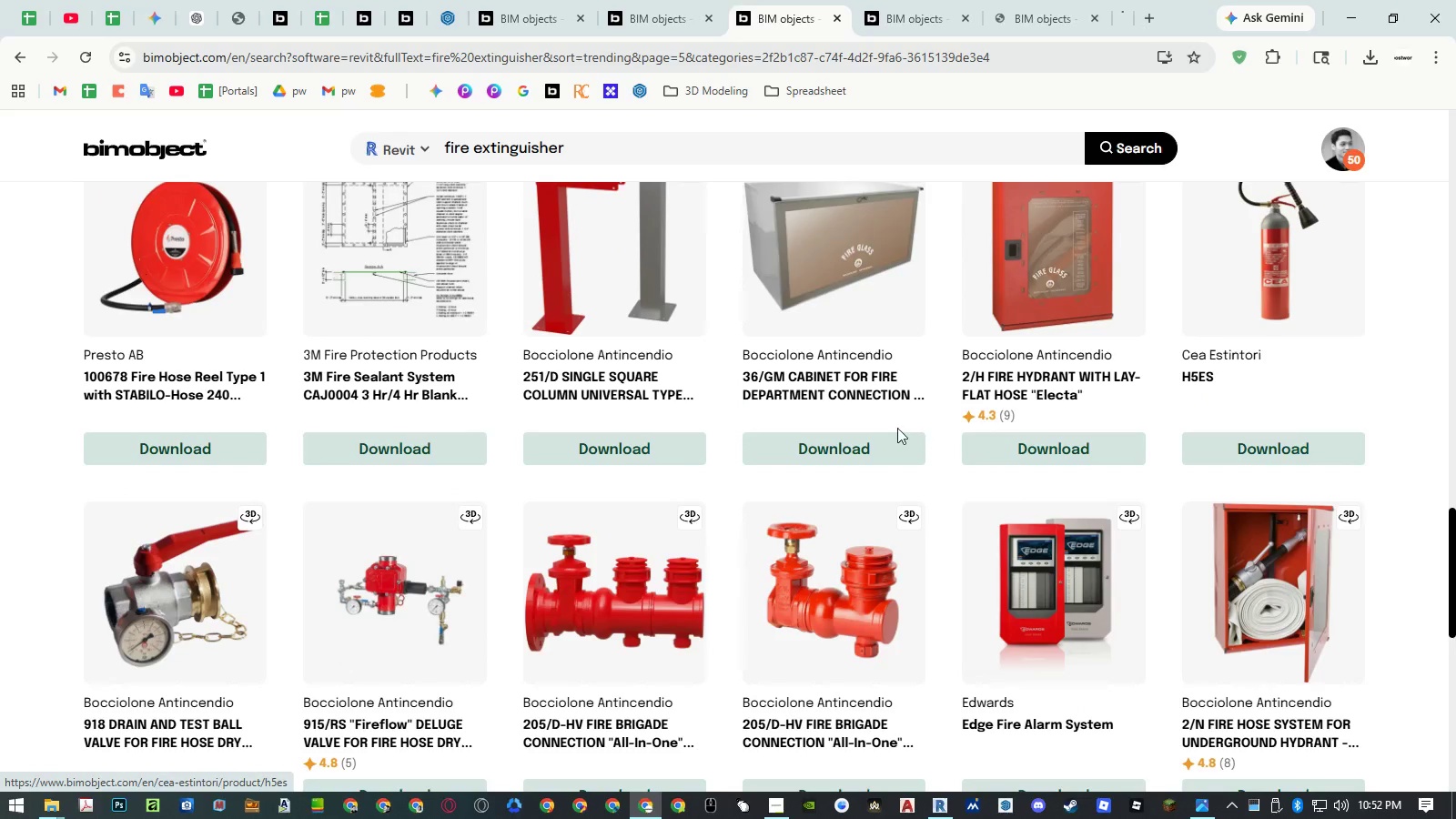 
scroll: coordinate [897, 428], scroll_direction: down, amount: 4.0
 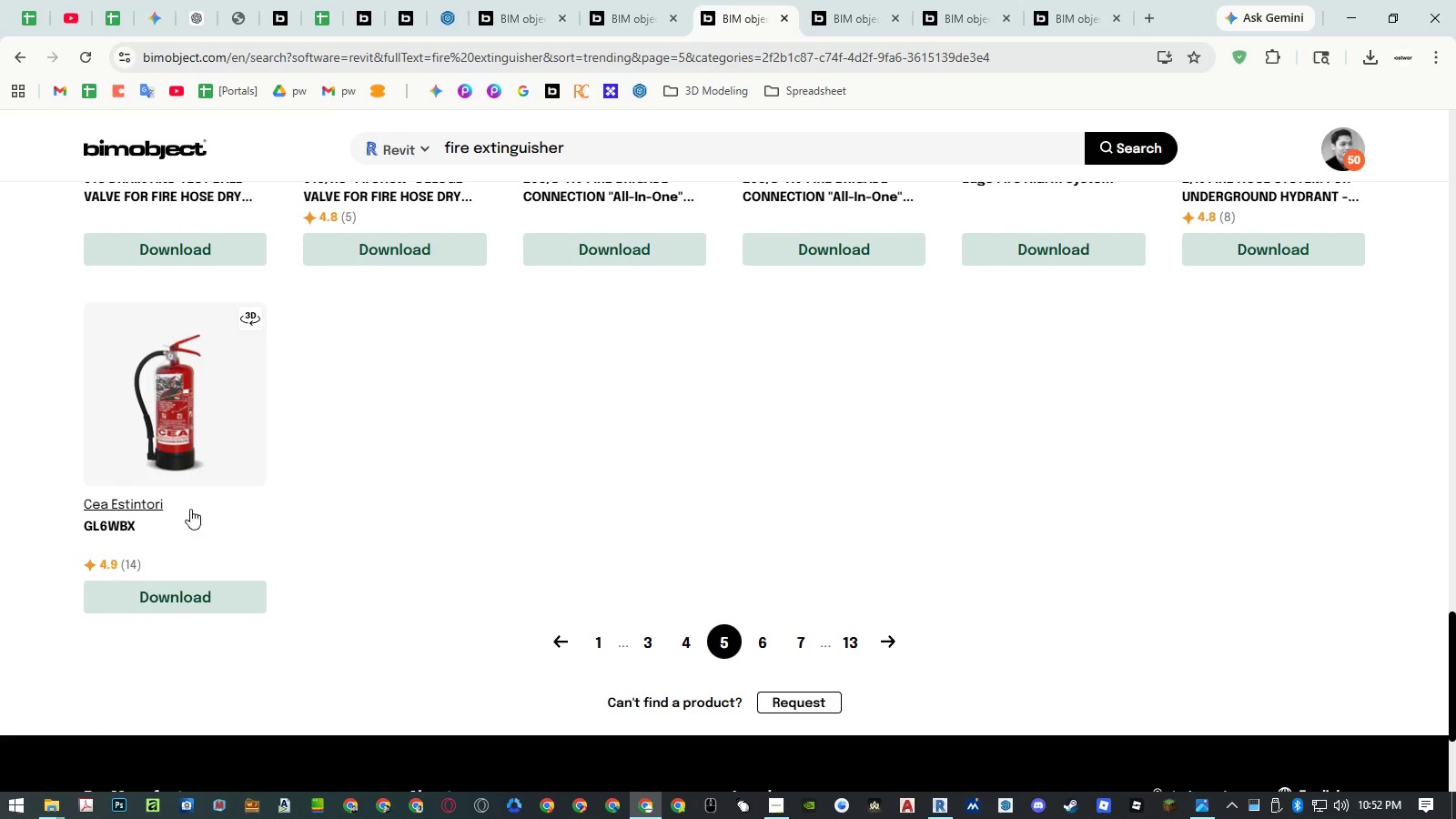 
middle_click([132, 523])
 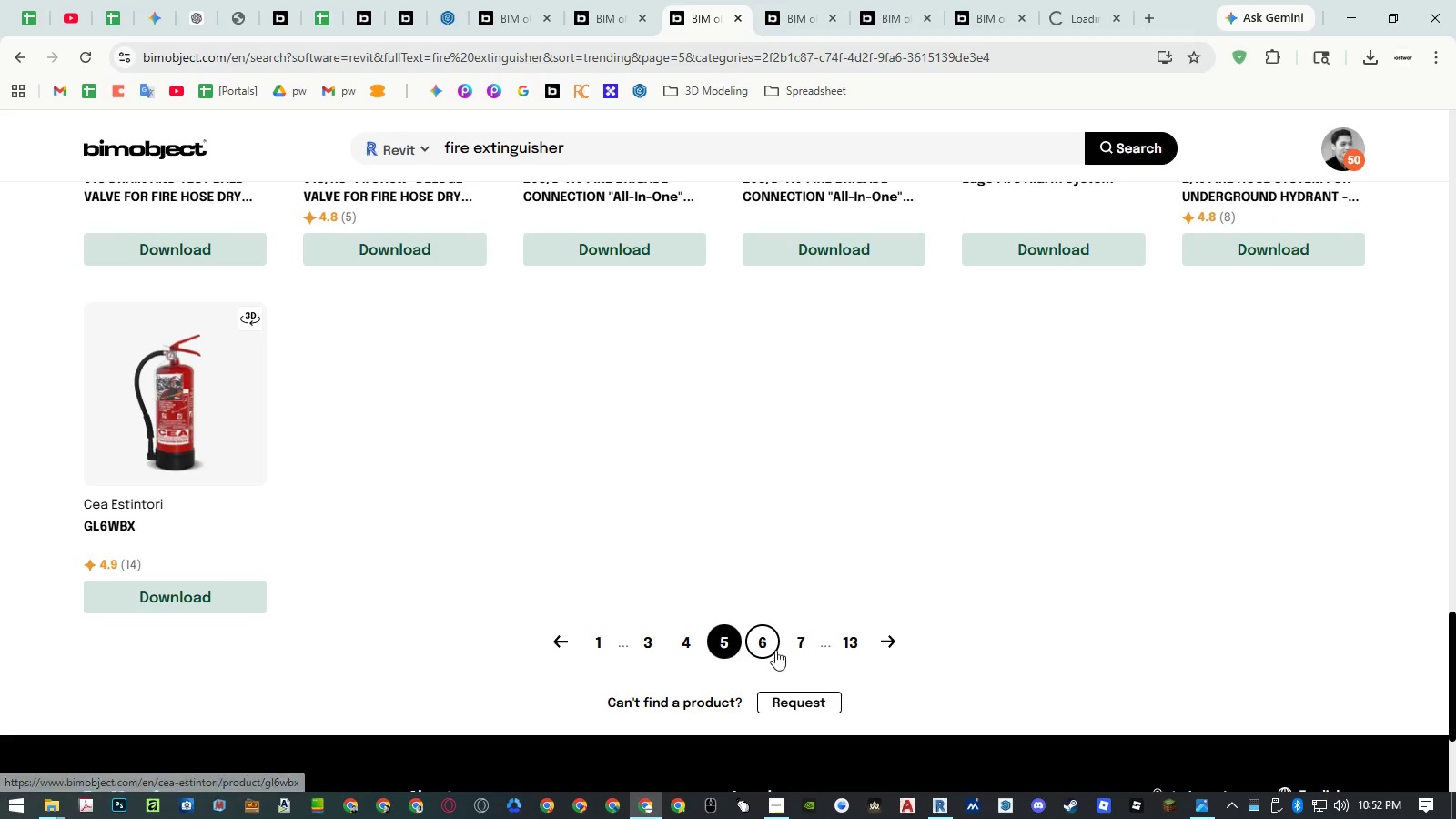 
left_click([772, 651])
 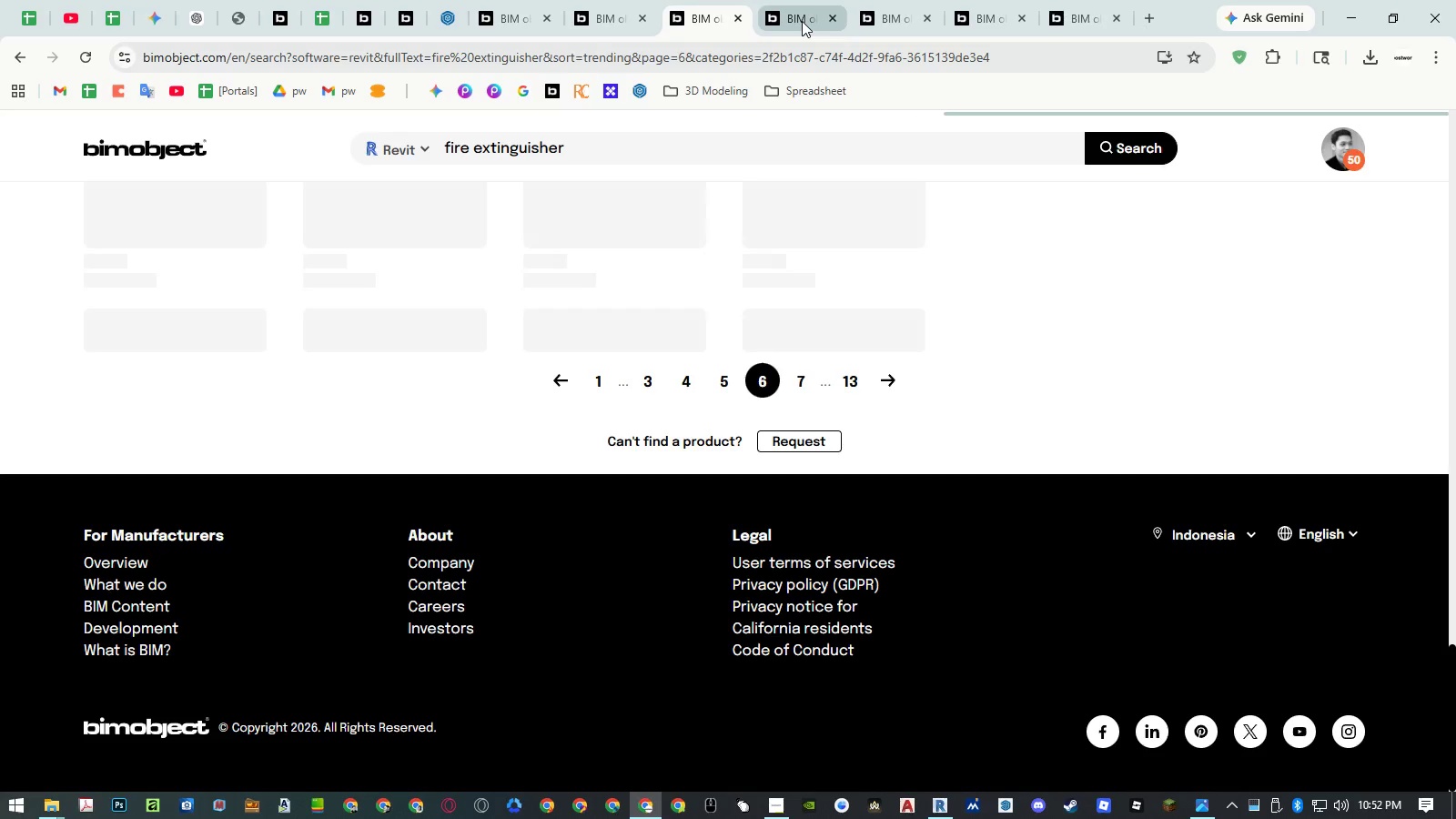 
left_click([802, 21])
 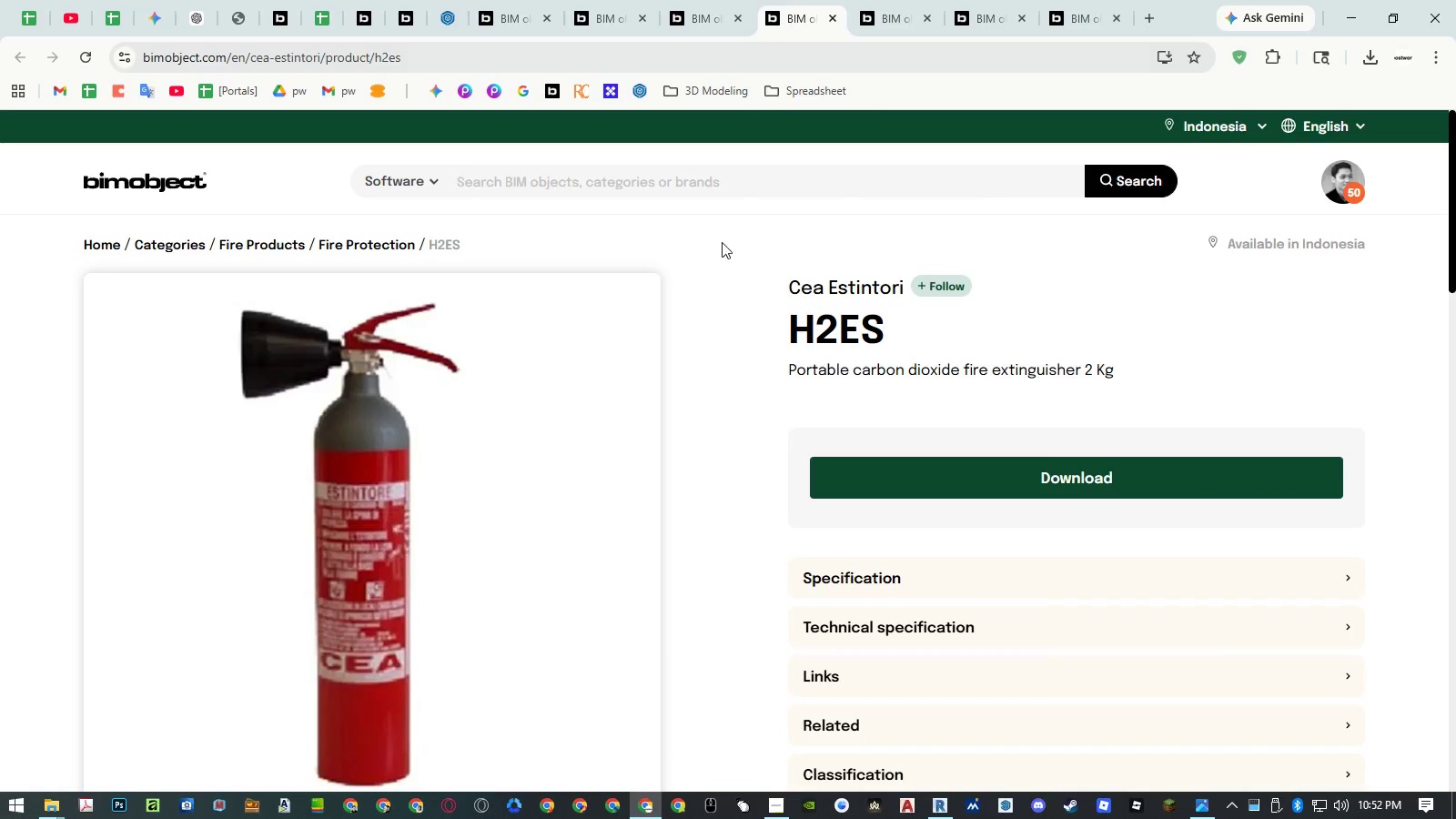 
scroll: coordinate [697, 295], scroll_direction: down, amount: 2.0
 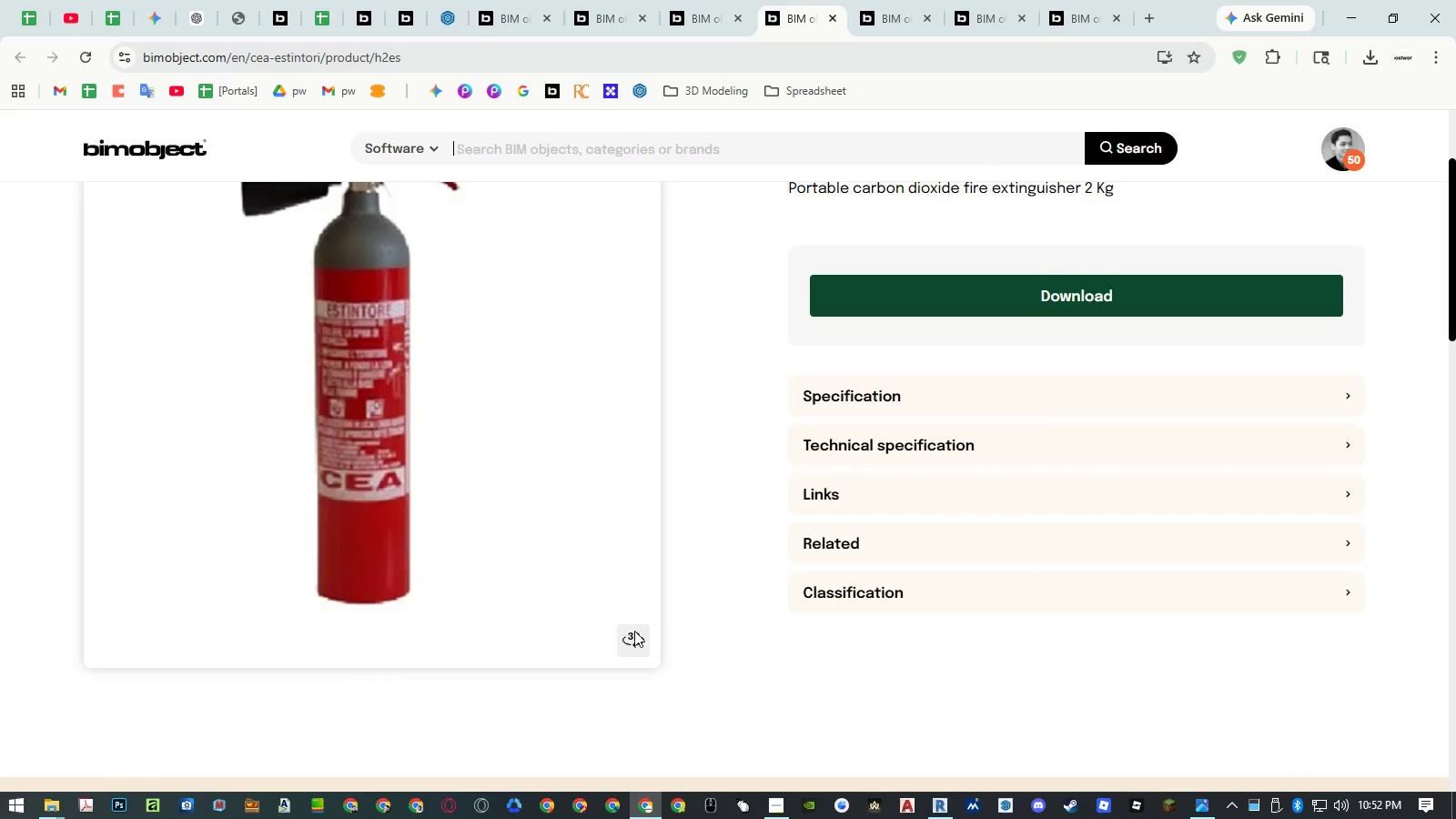 
left_click([634, 631])
 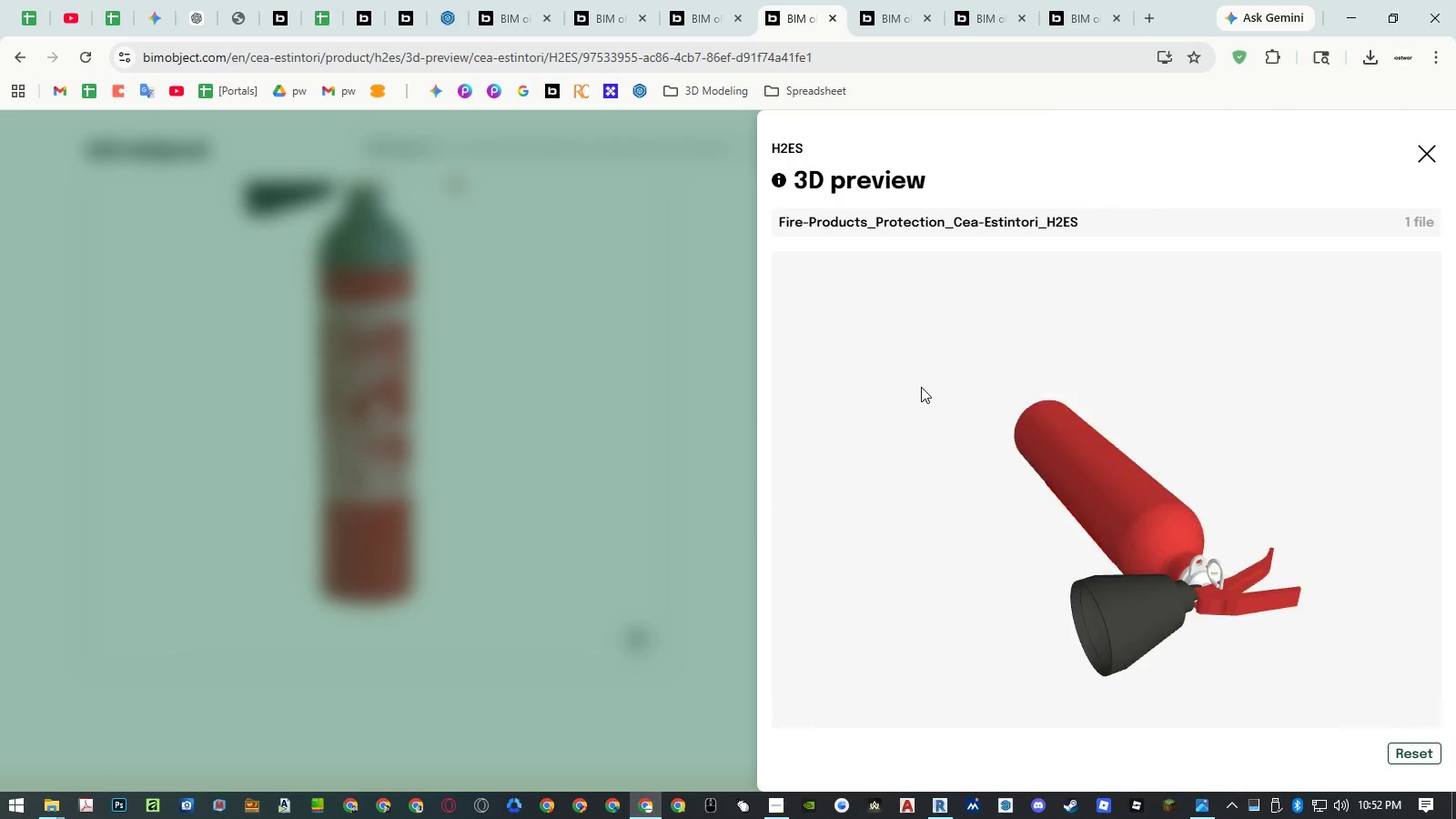 
left_click_drag(start_coordinate=[1037, 572], to_coordinate=[971, 569])
 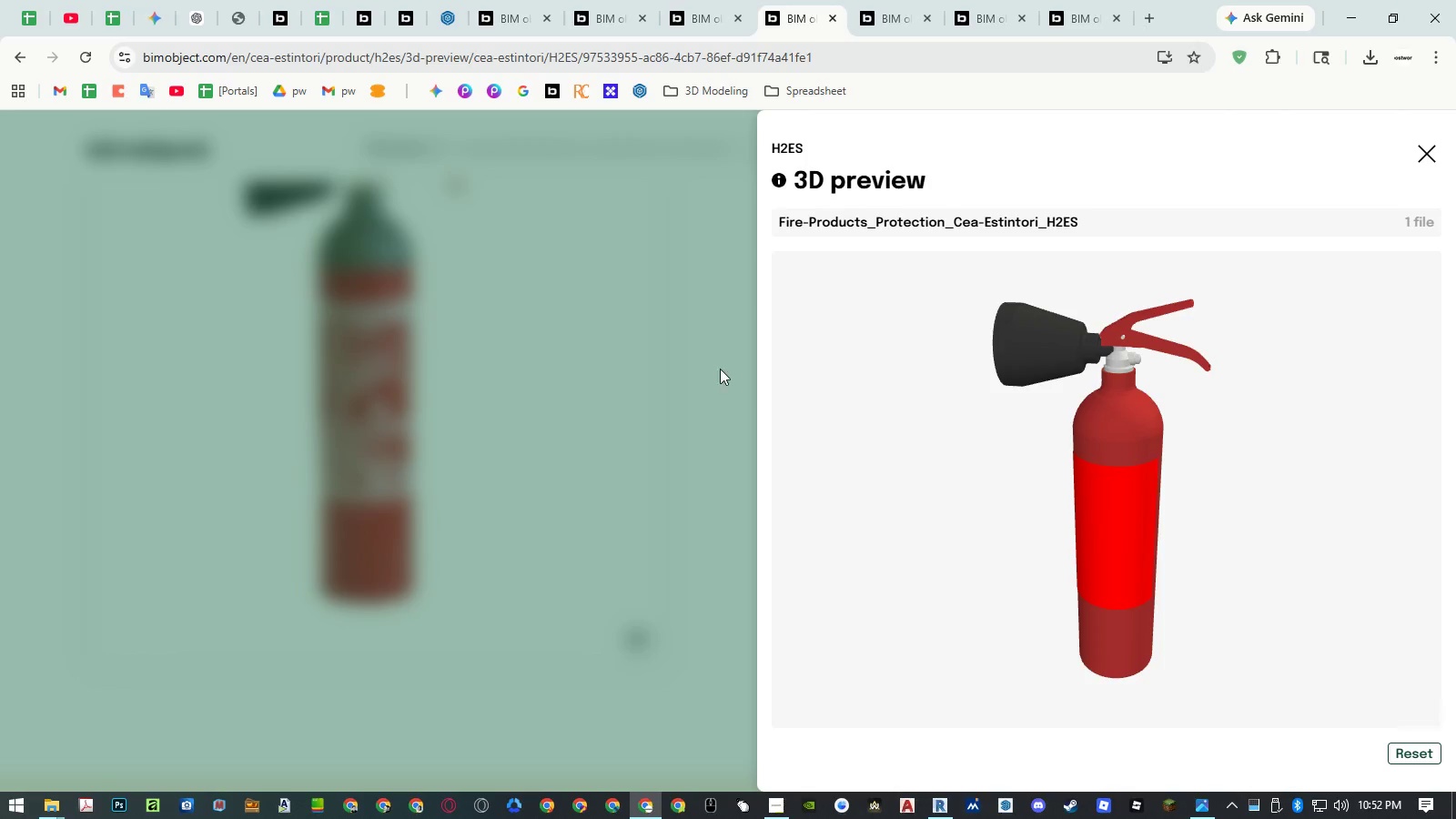 
left_click_drag(start_coordinate=[1057, 418], to_coordinate=[1079, 419])
 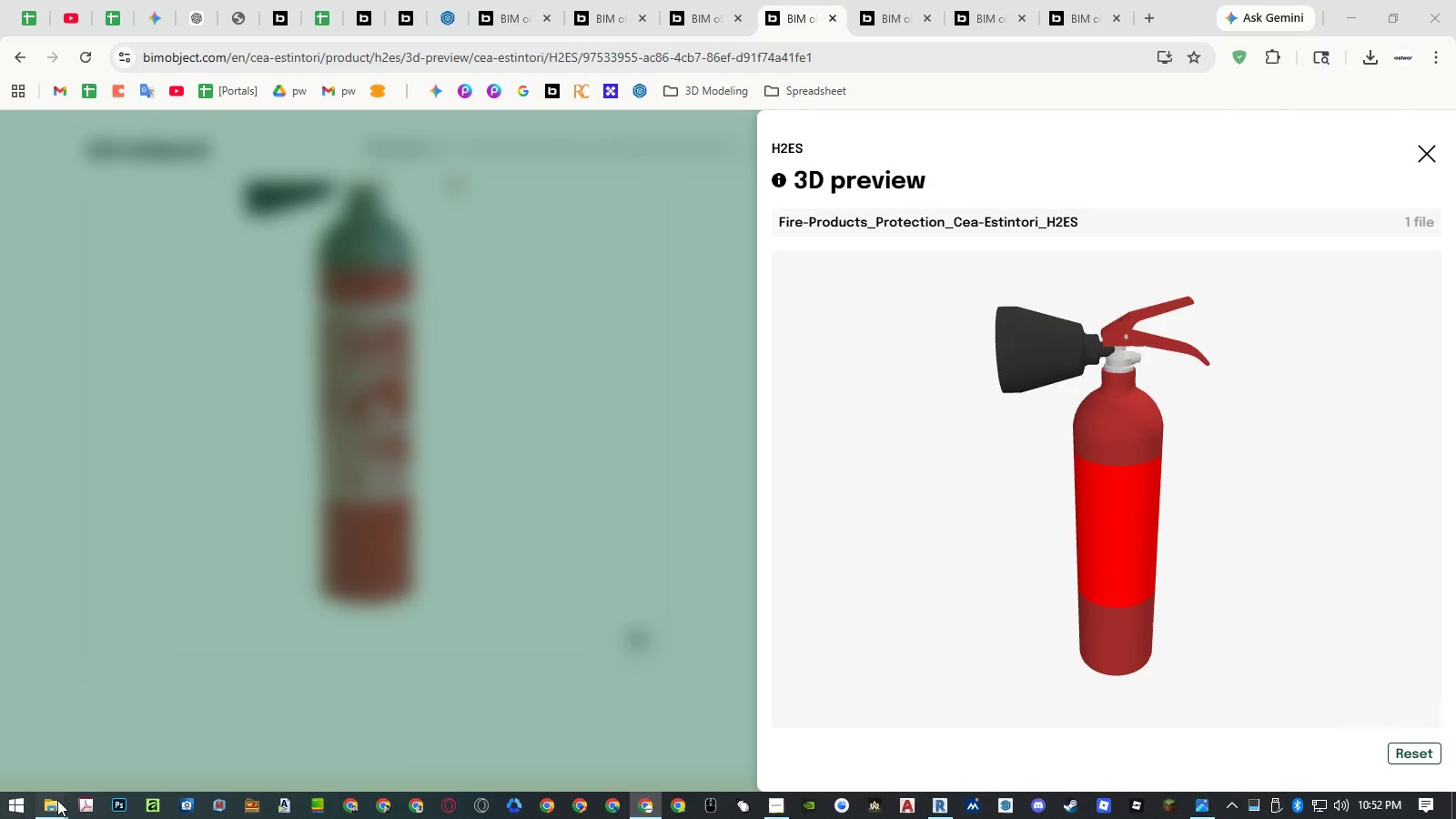 
double_click([61, 763])
 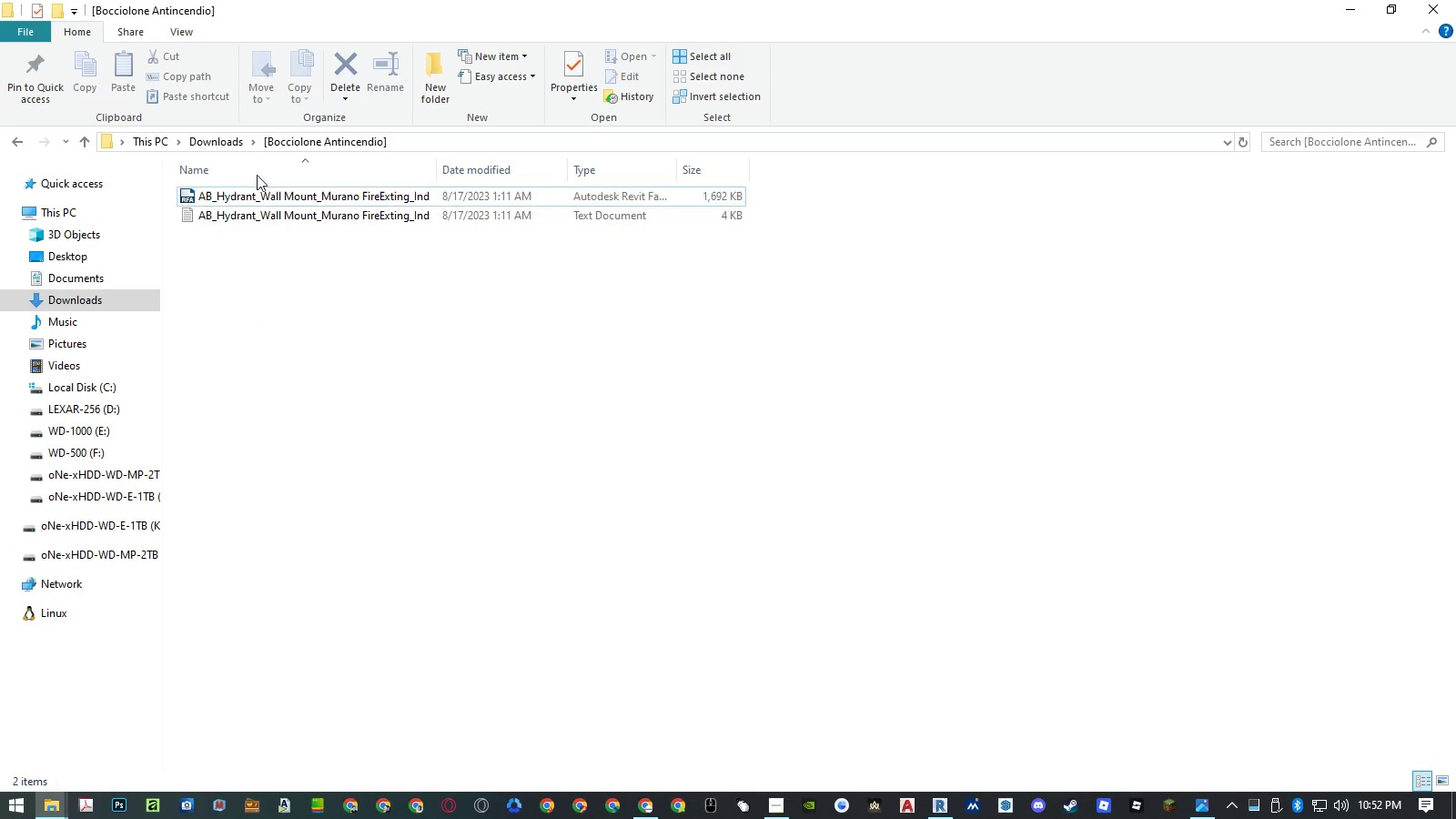 
left_click([230, 145])
 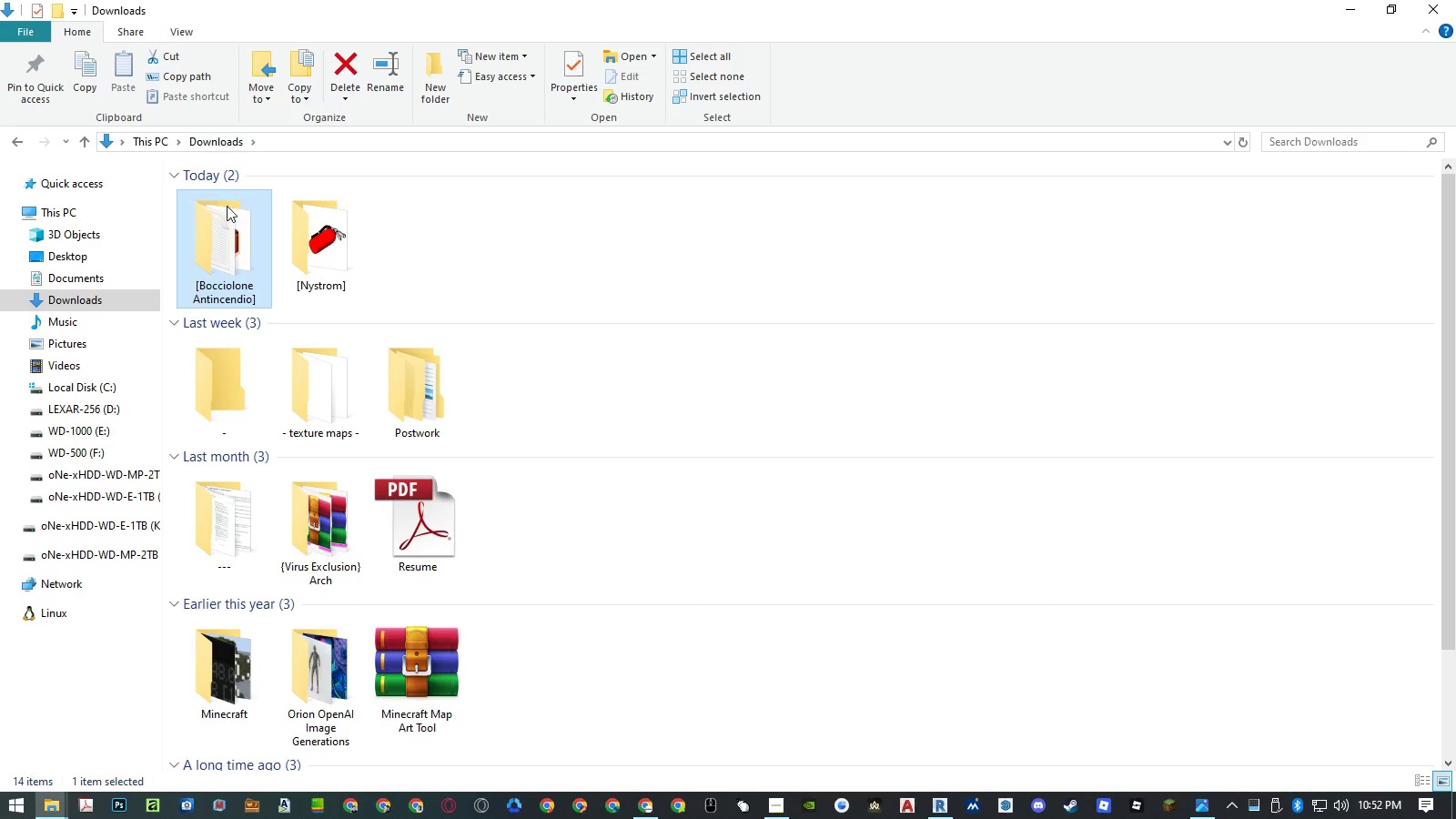 
left_click([300, 219])
 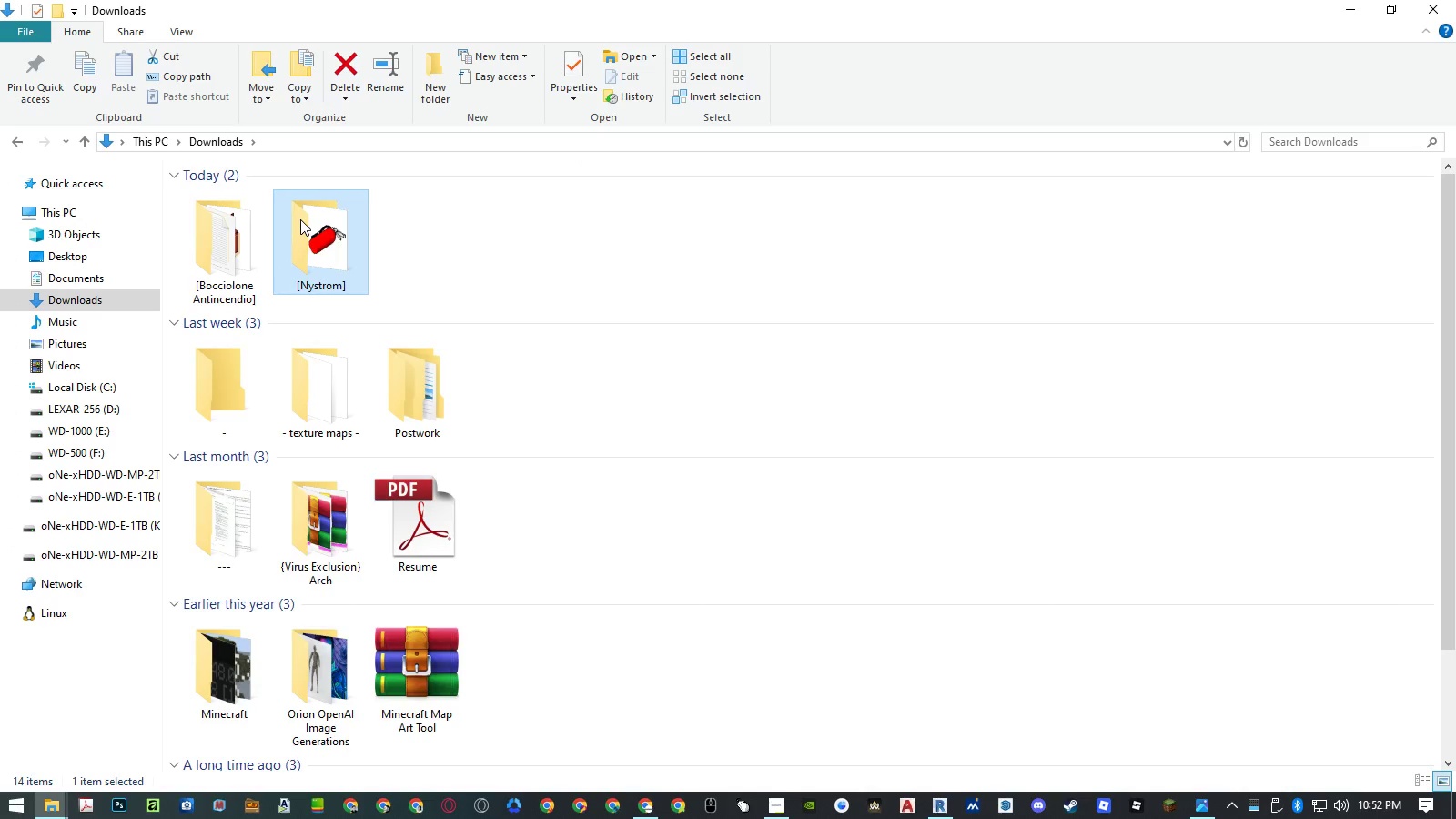 
key(Delete)
 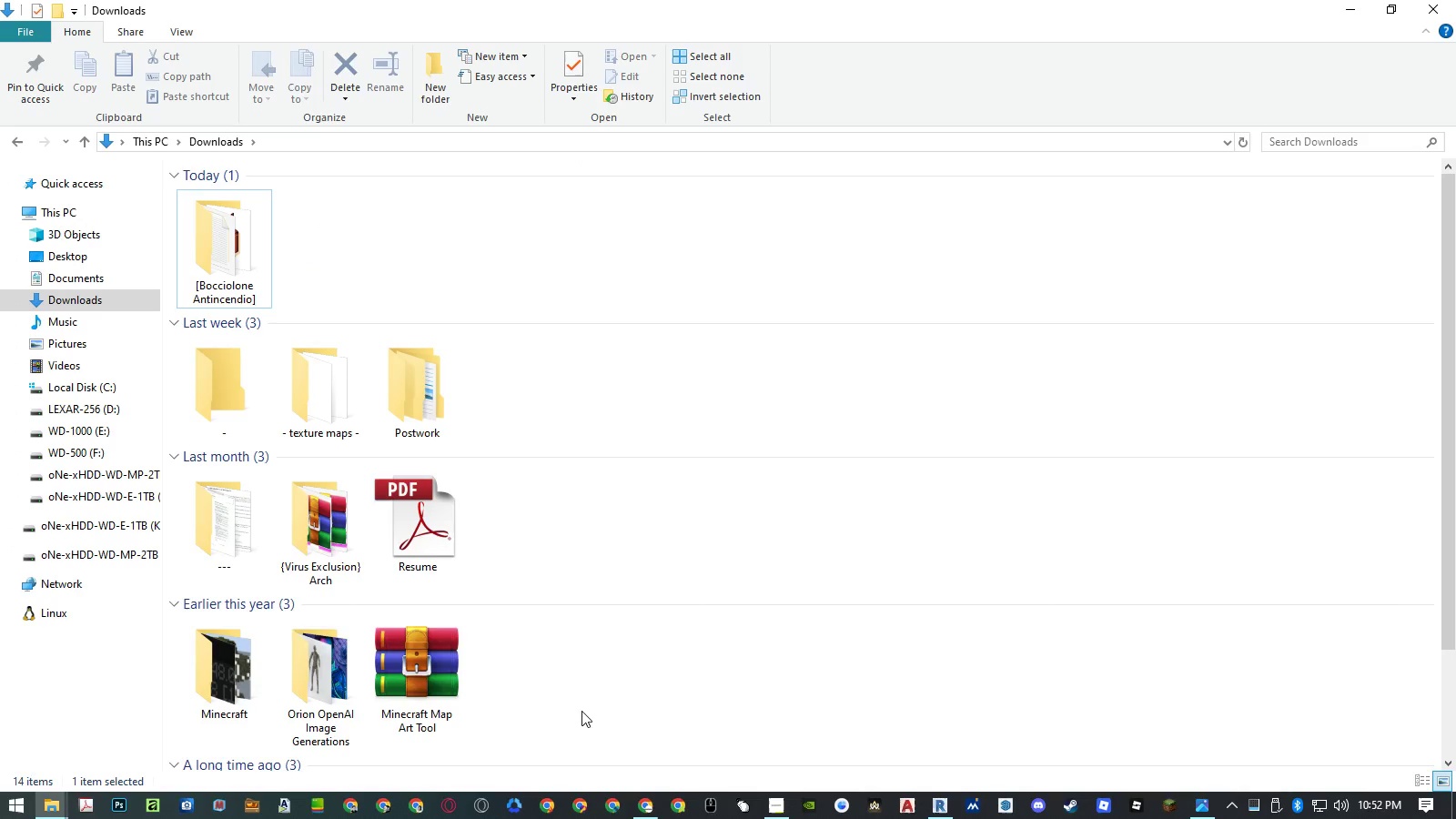 
left_click([644, 804])
 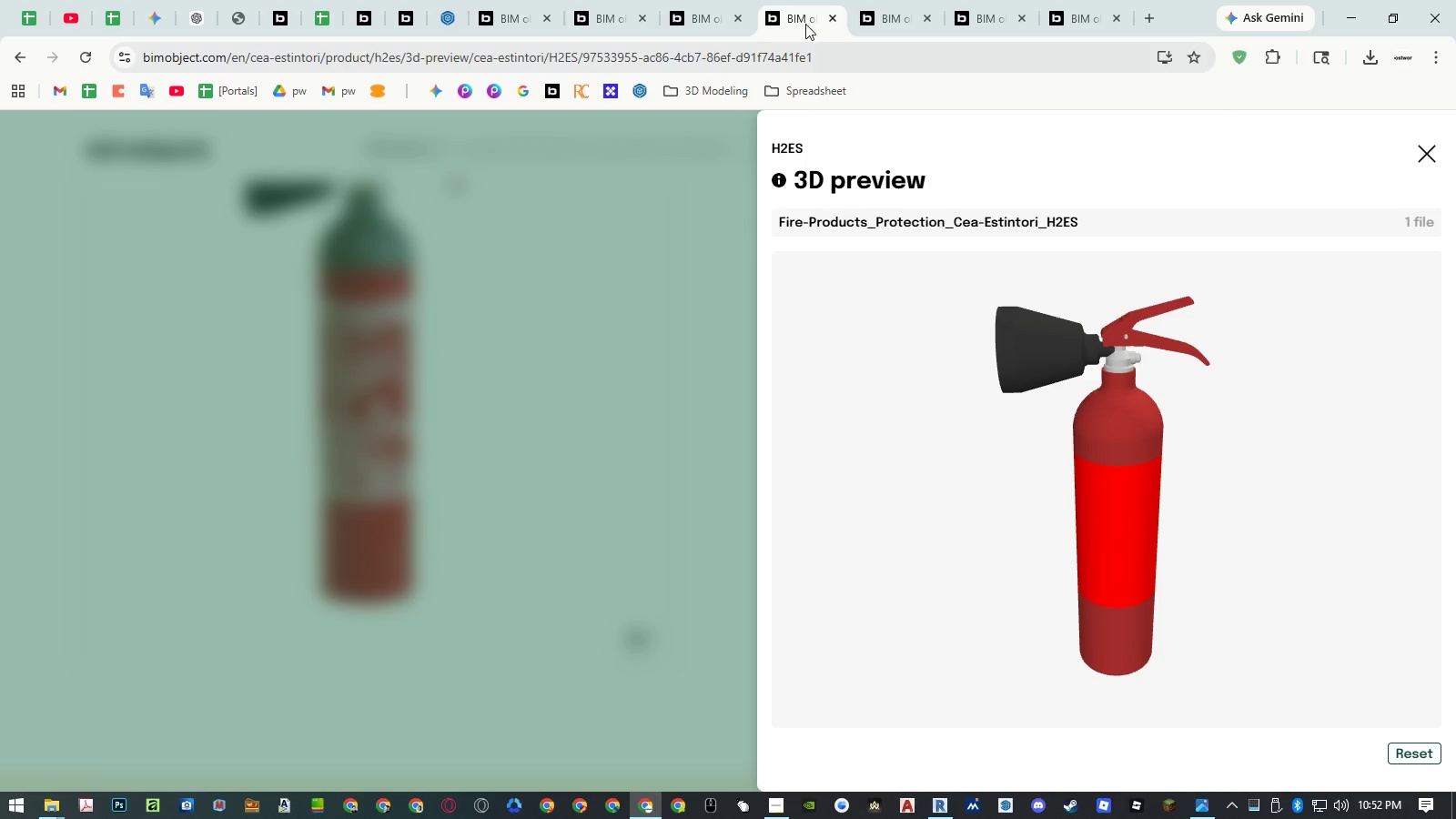 
left_click([898, 15])
 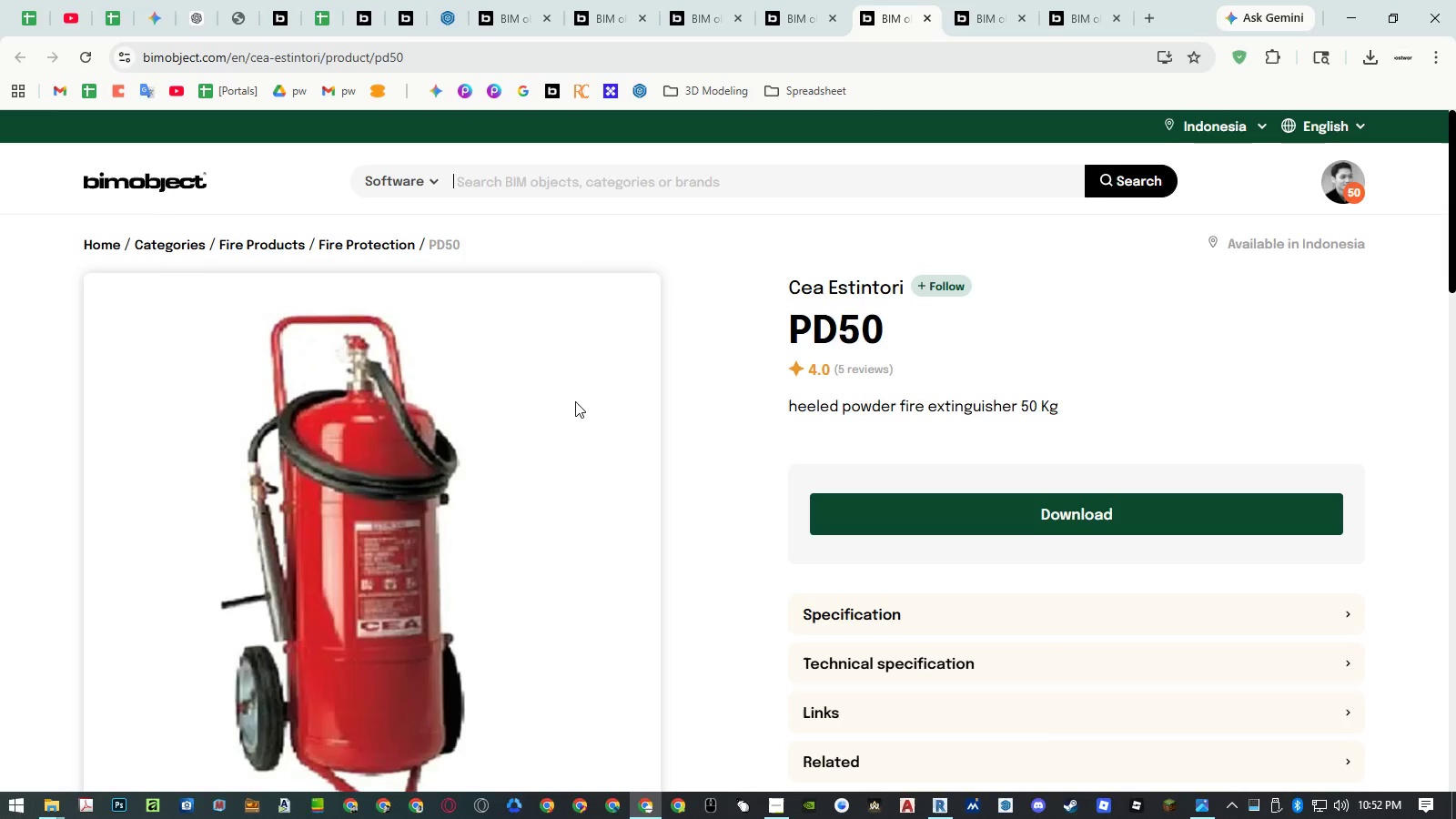 
scroll: coordinate [569, 404], scroll_direction: down, amount: 3.0
 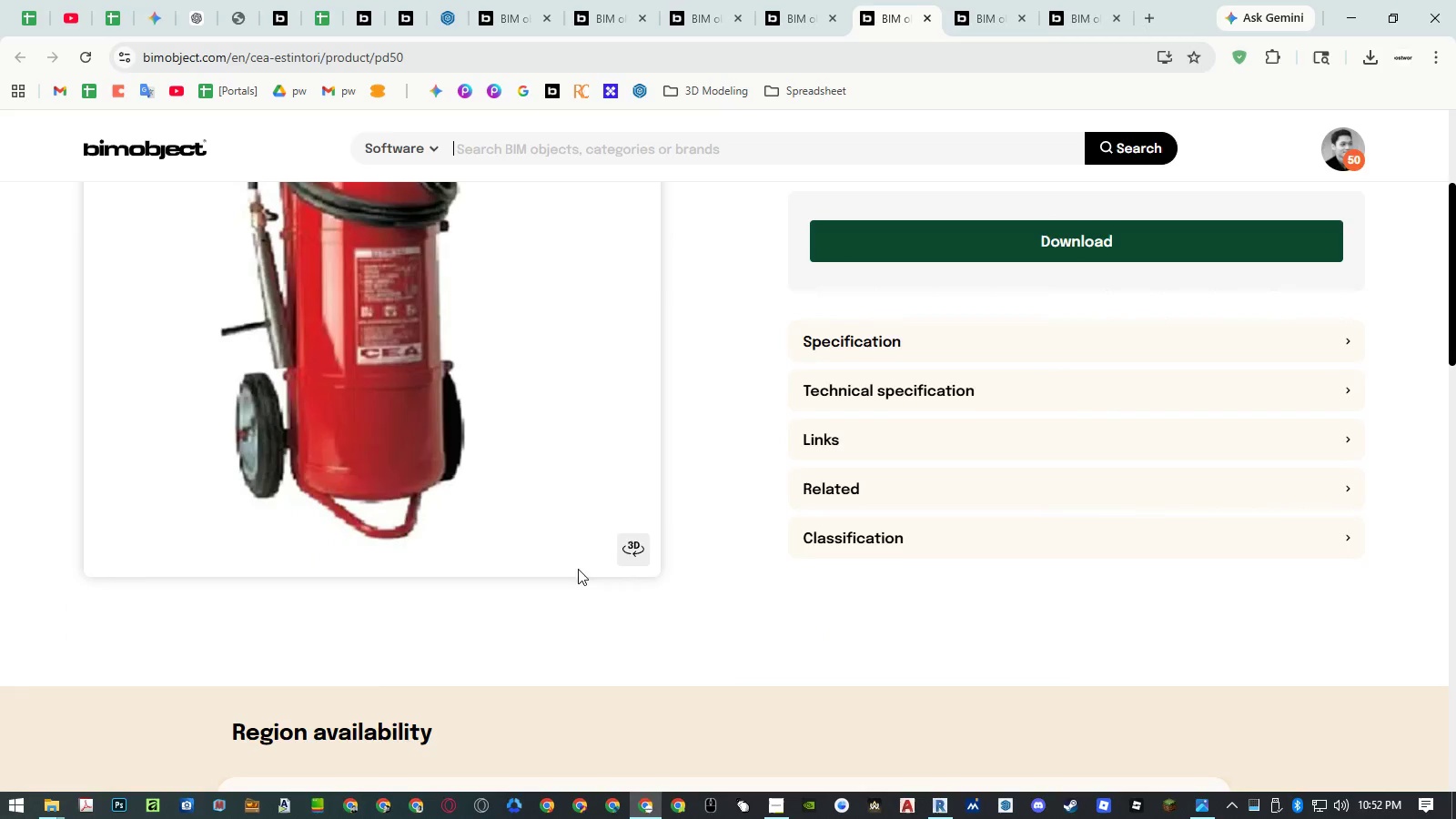 
left_click([632, 545])
 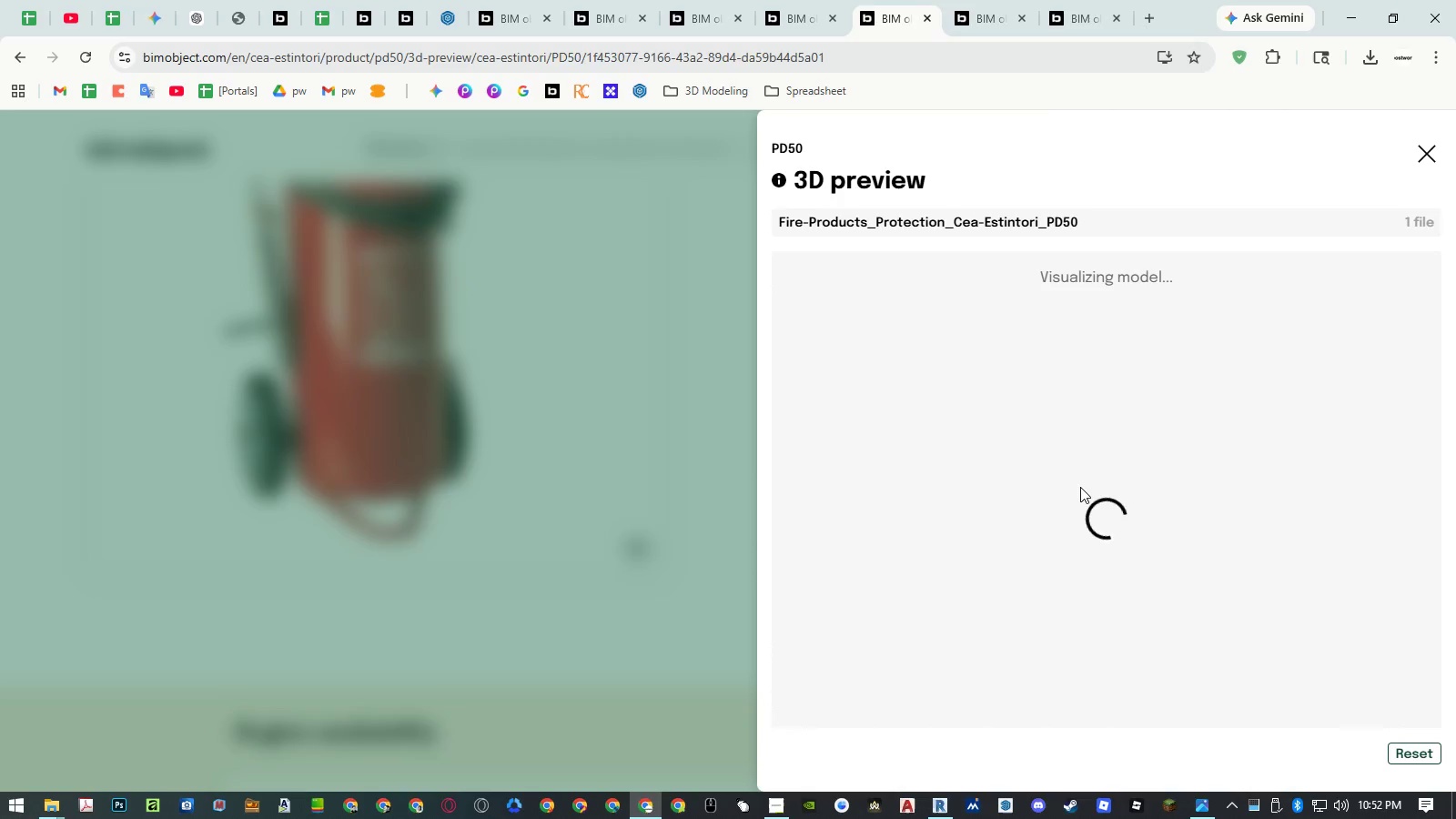 
wait(7.59)
 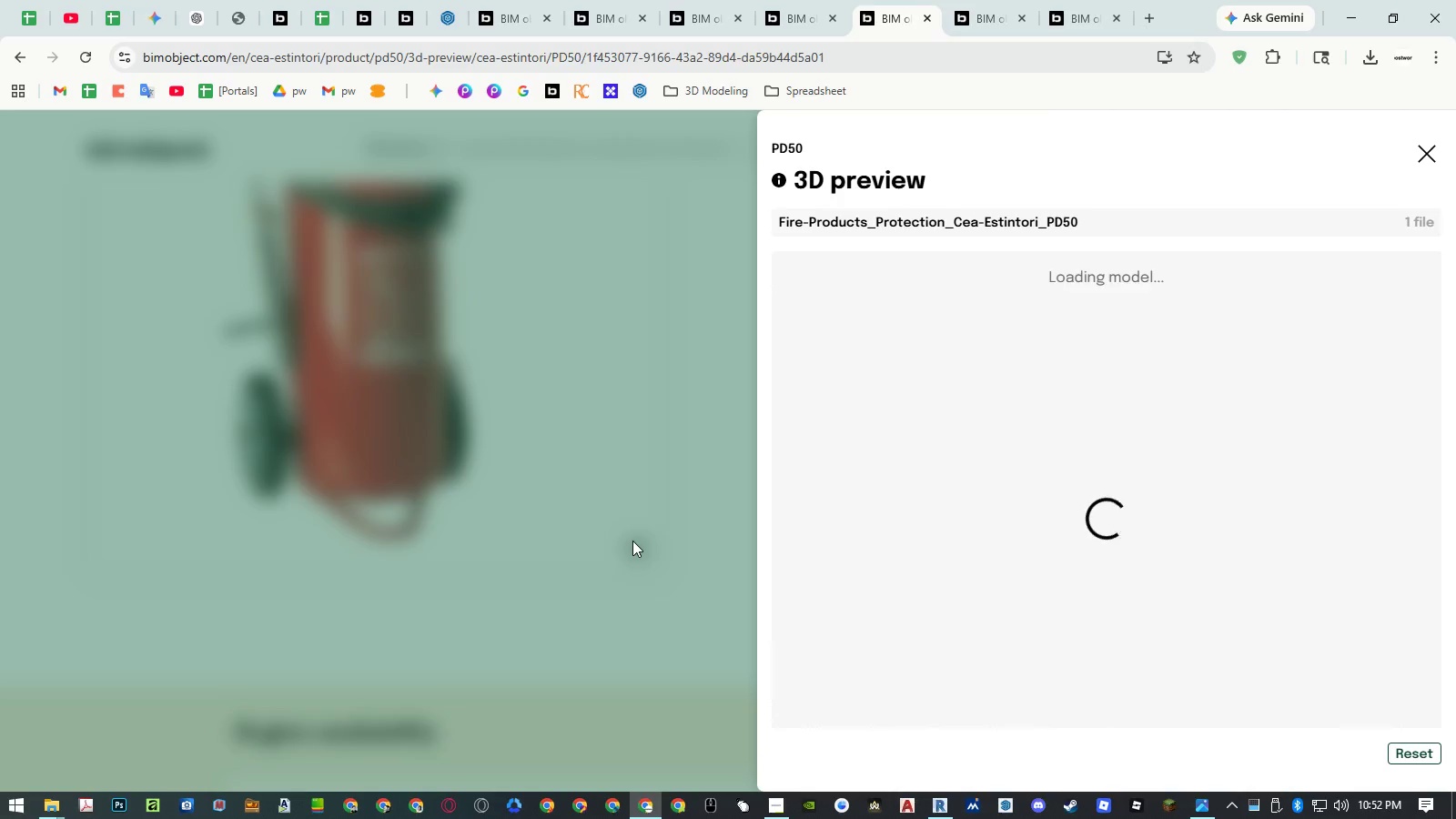 
left_click_drag(start_coordinate=[1205, 610], to_coordinate=[1040, 593])
 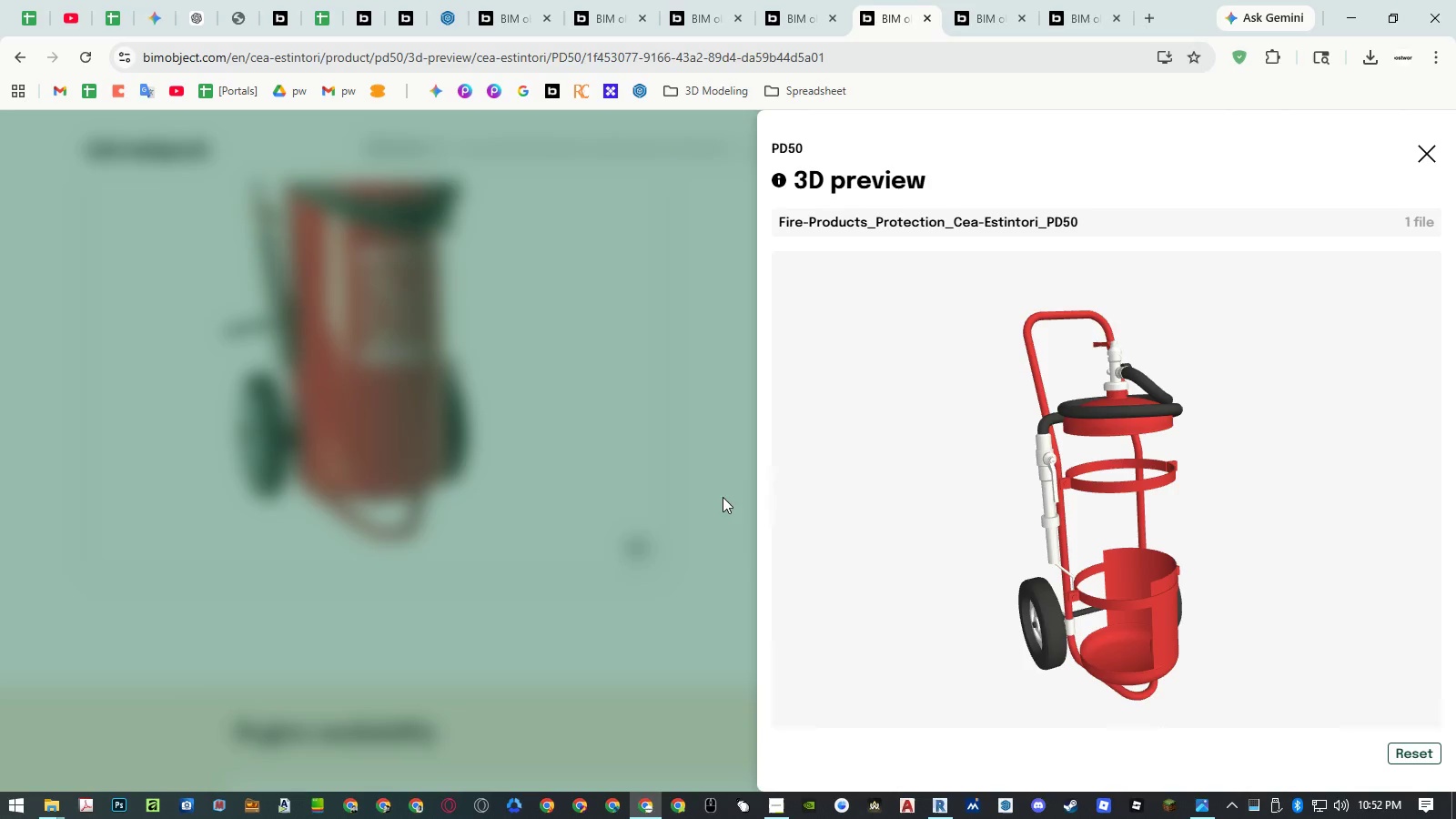 
left_click([699, 486])
 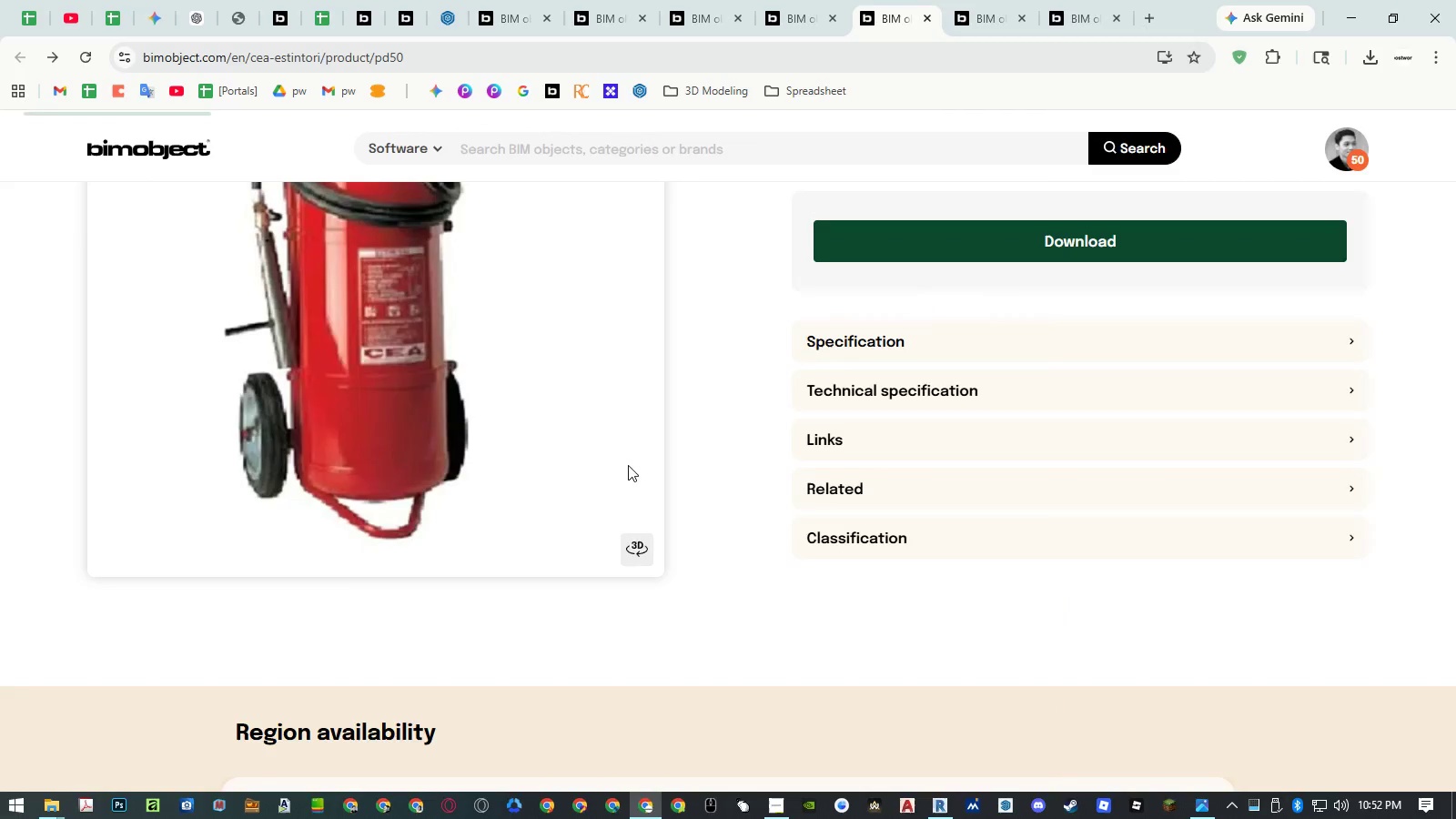 
scroll: coordinate [640, 463], scroll_direction: up, amount: 9.0
 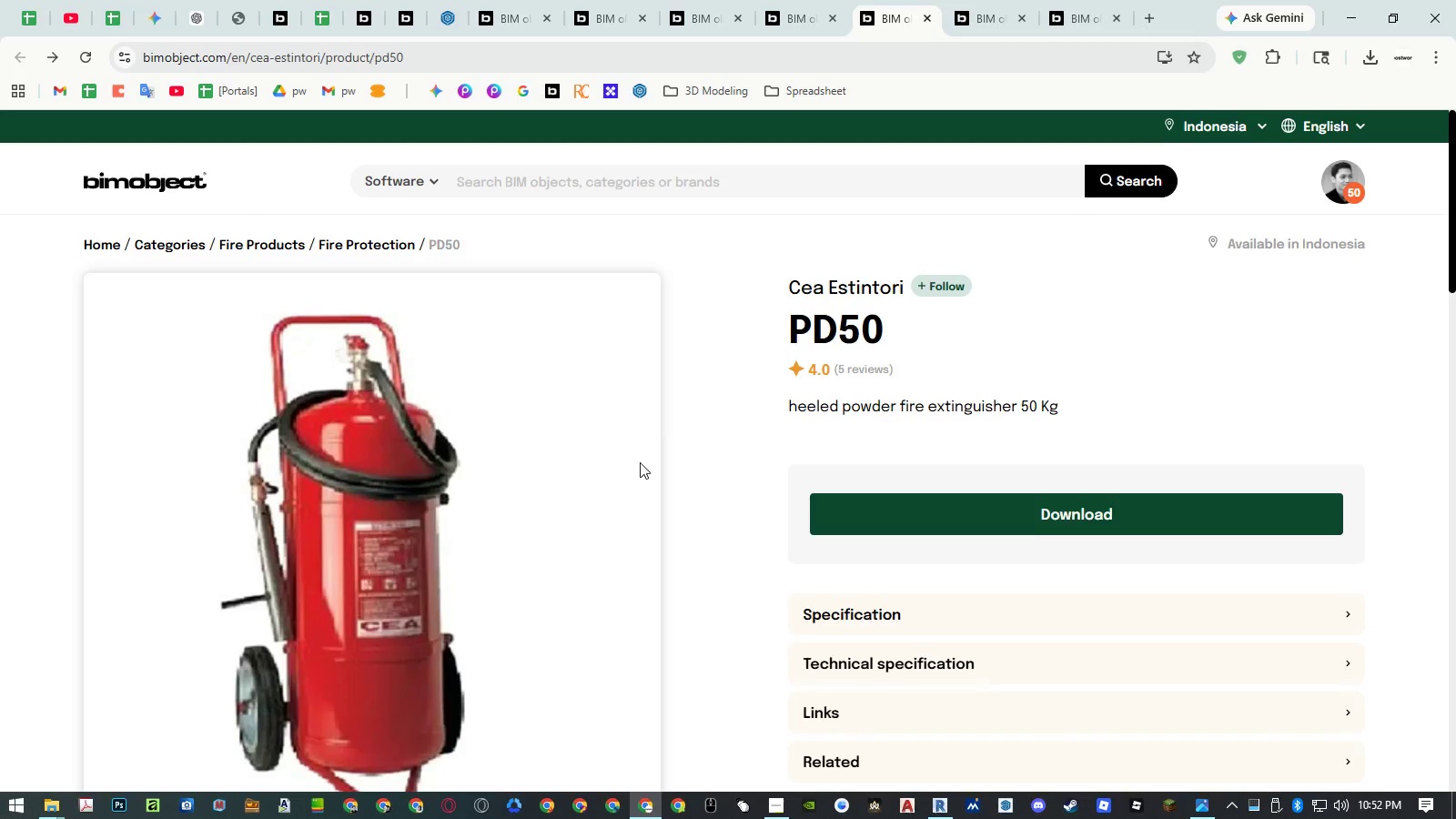 
scroll: coordinate [640, 462], scroll_direction: down, amount: 3.0
 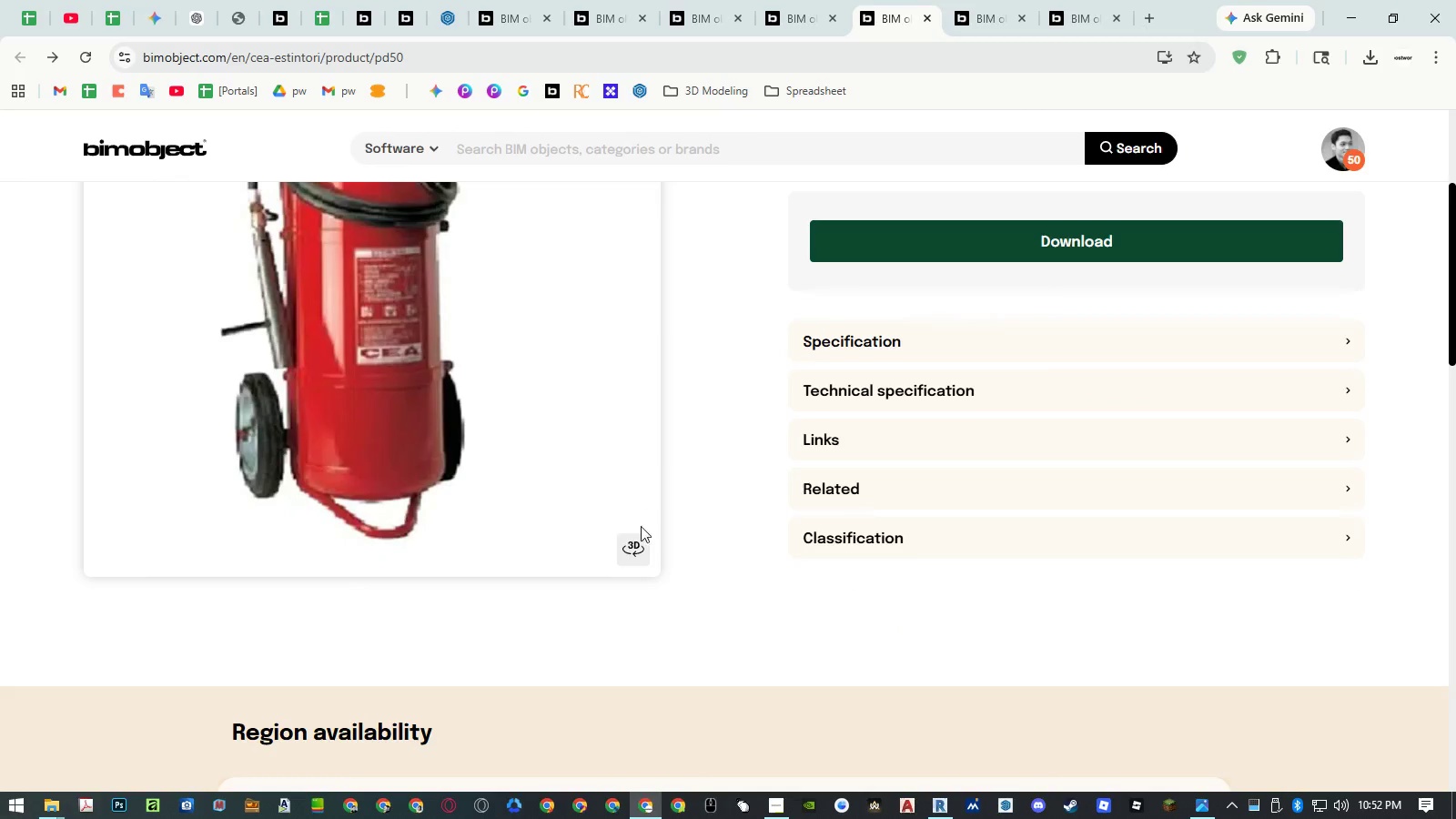 
left_click([635, 548])
 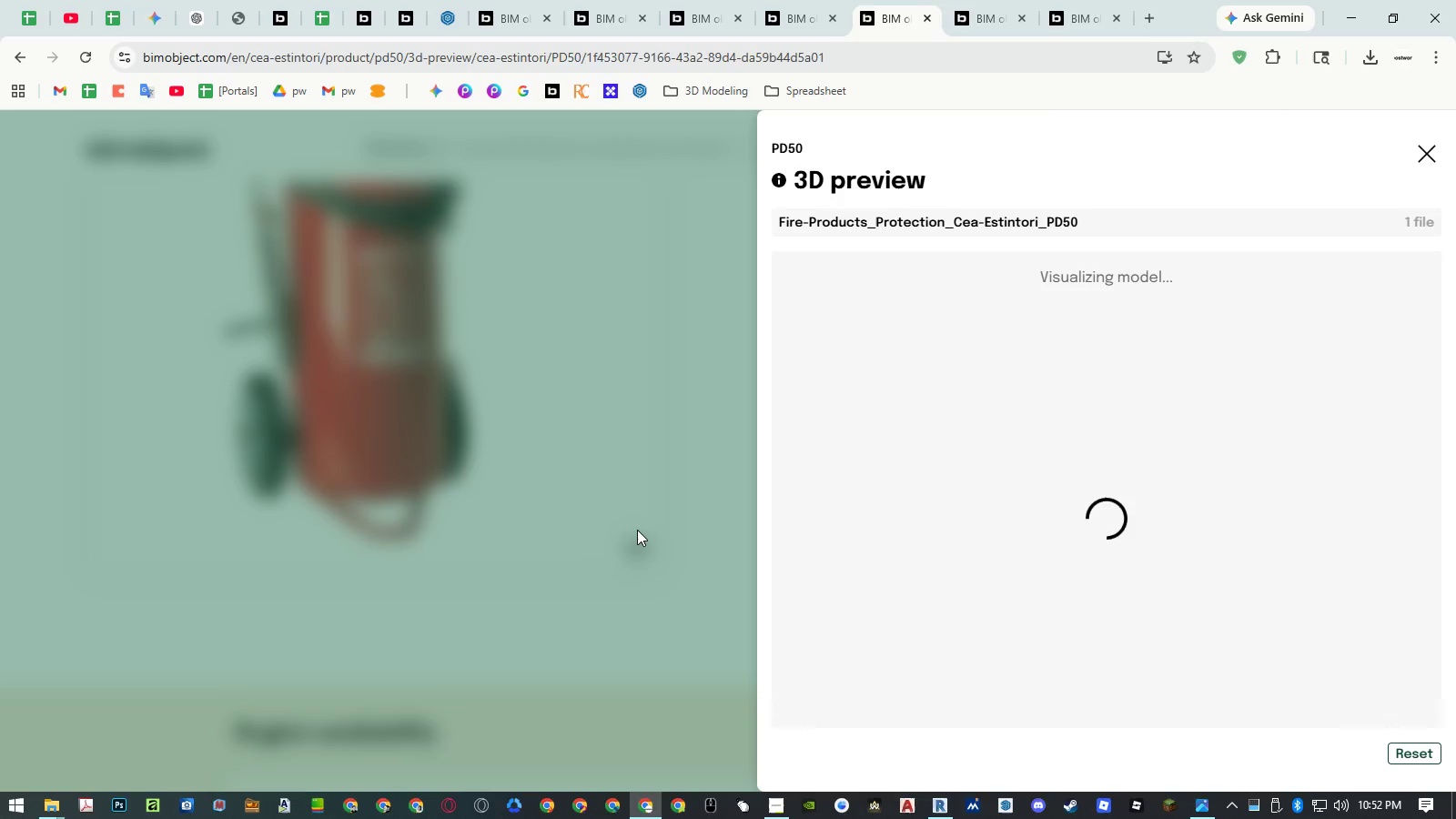 
wait(6.36)
 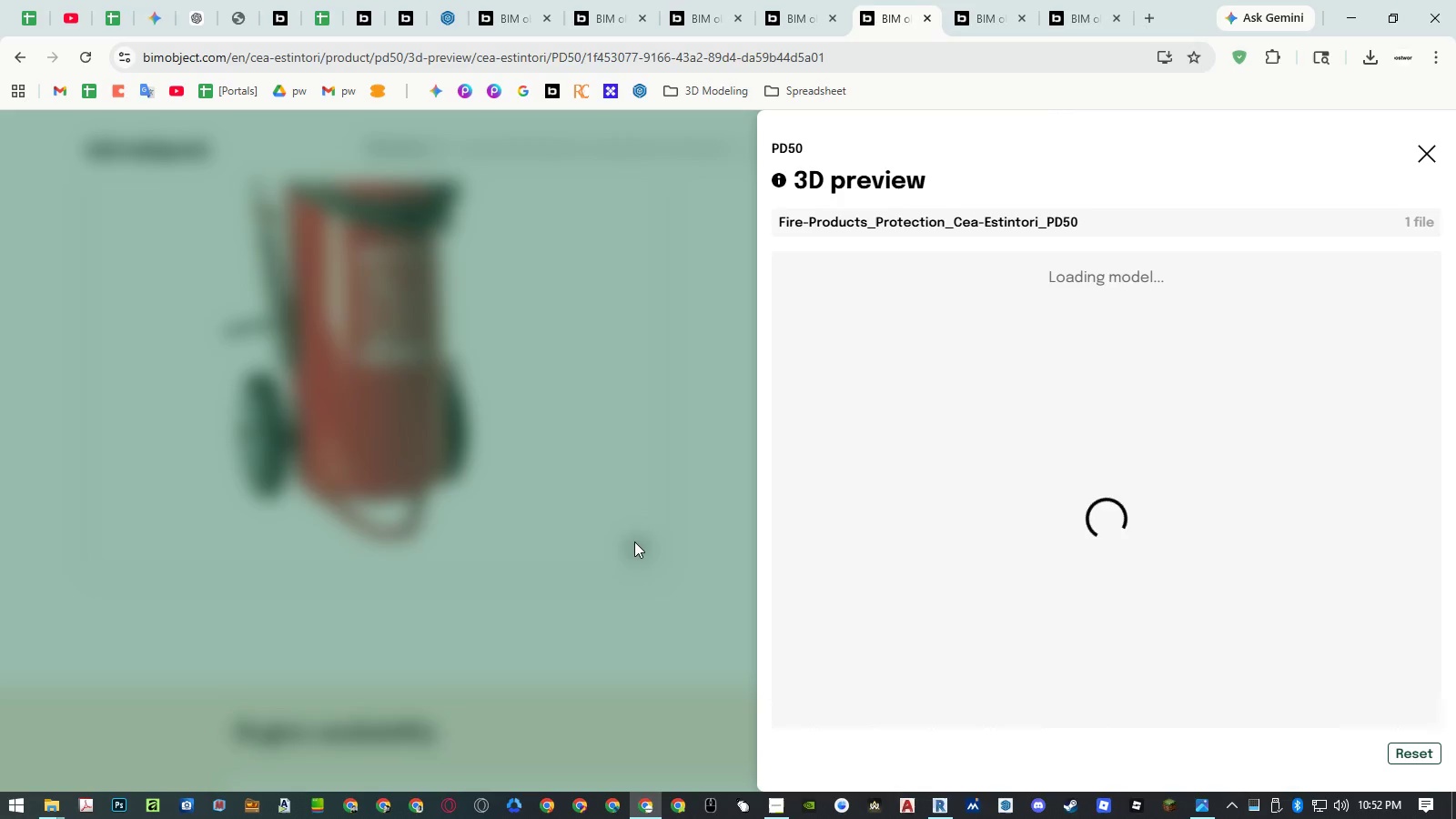 
left_click_drag(start_coordinate=[1160, 592], to_coordinate=[985, 593])
 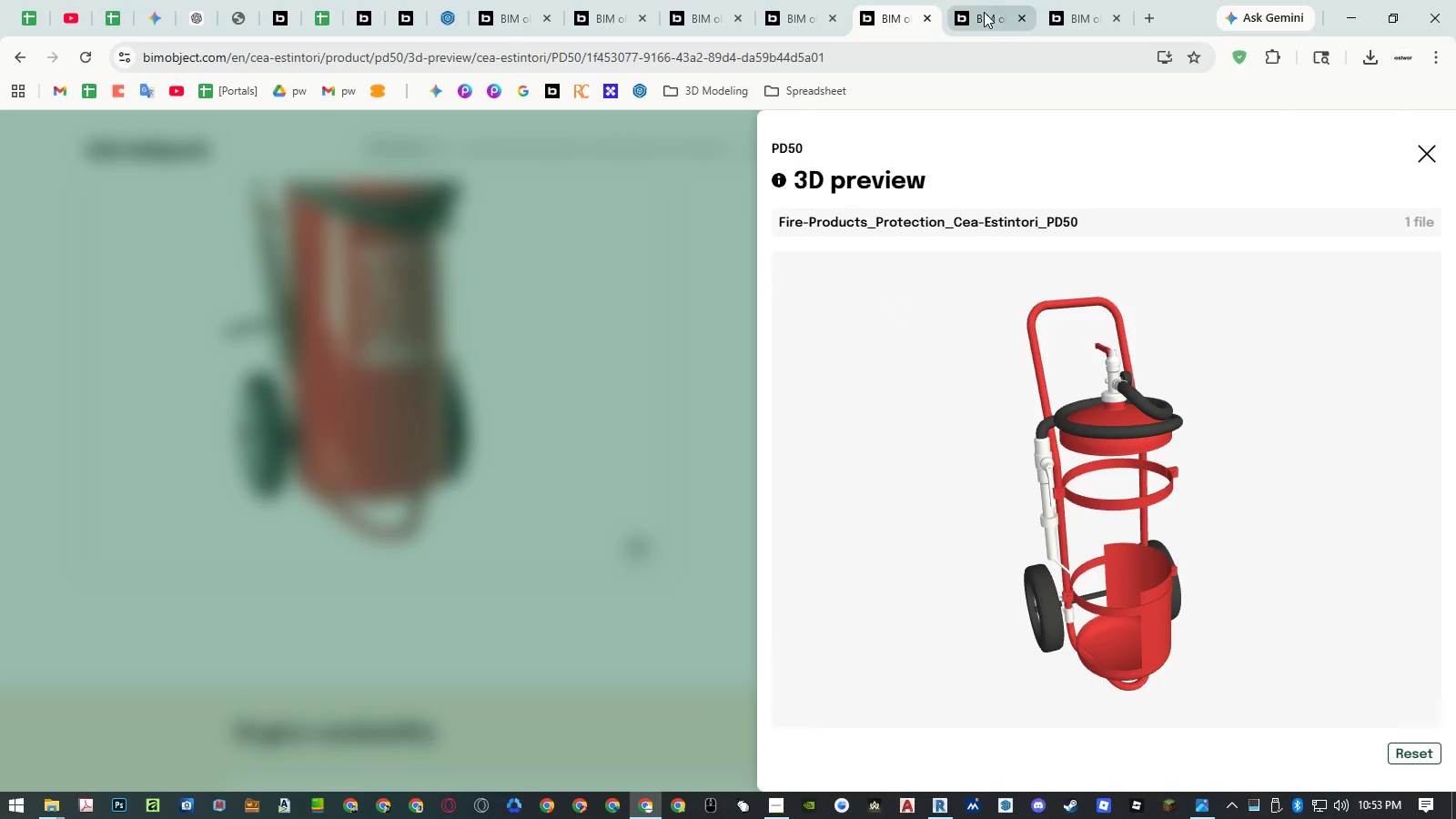 
left_click_drag(start_coordinate=[881, 17], to_coordinate=[804, 17])
 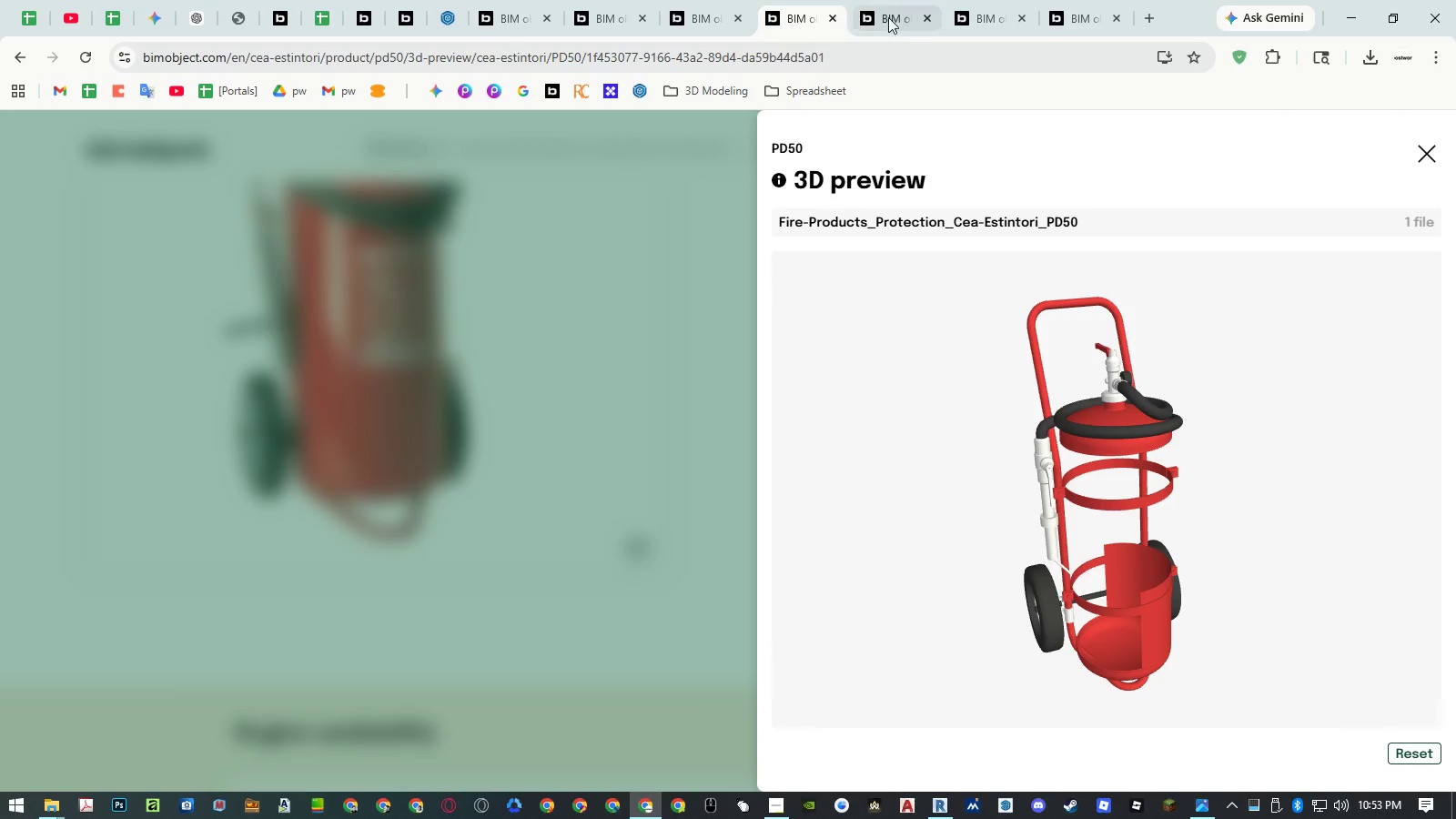 
left_click([895, 17])
 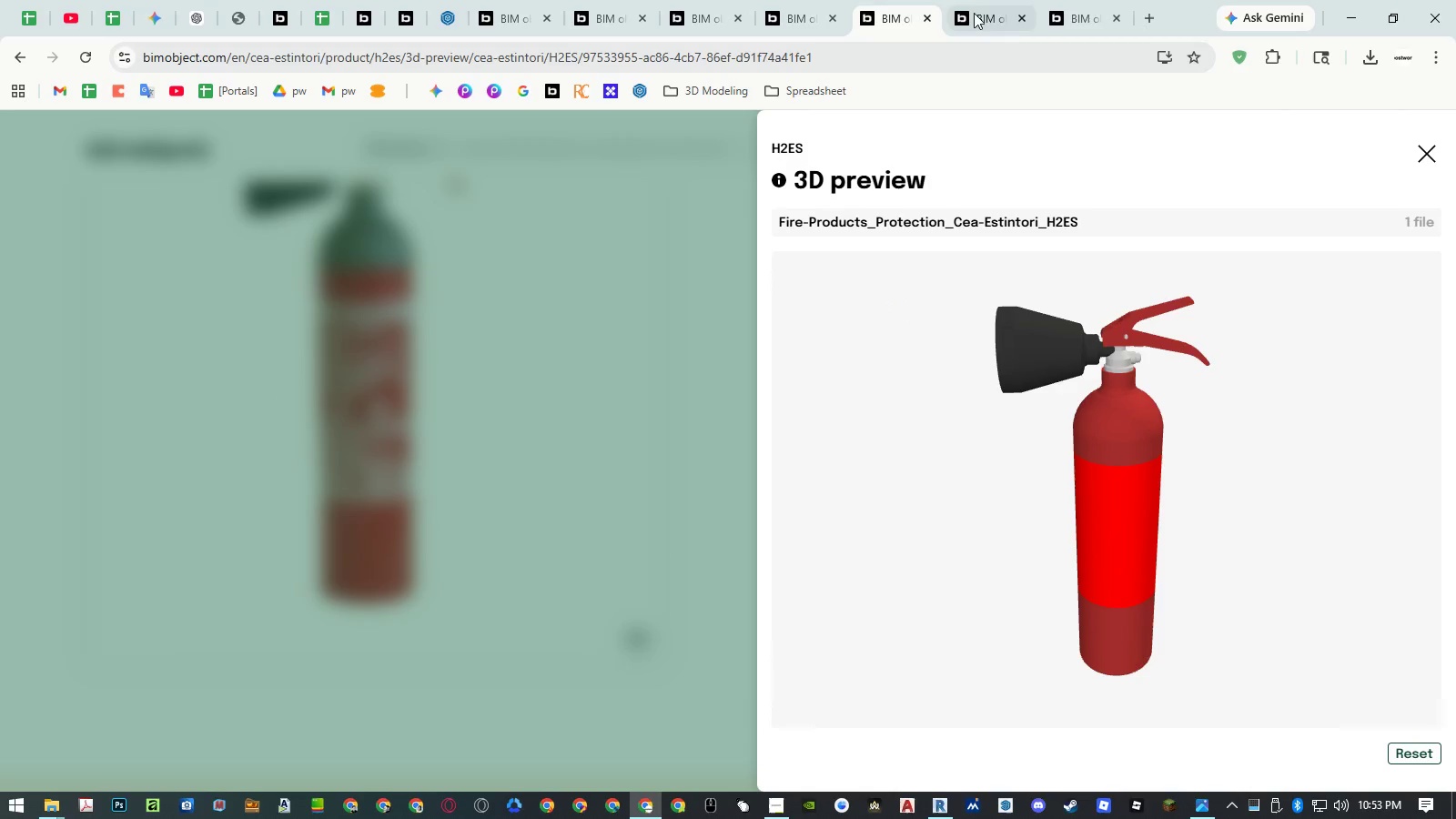 
double_click([979, 13])
 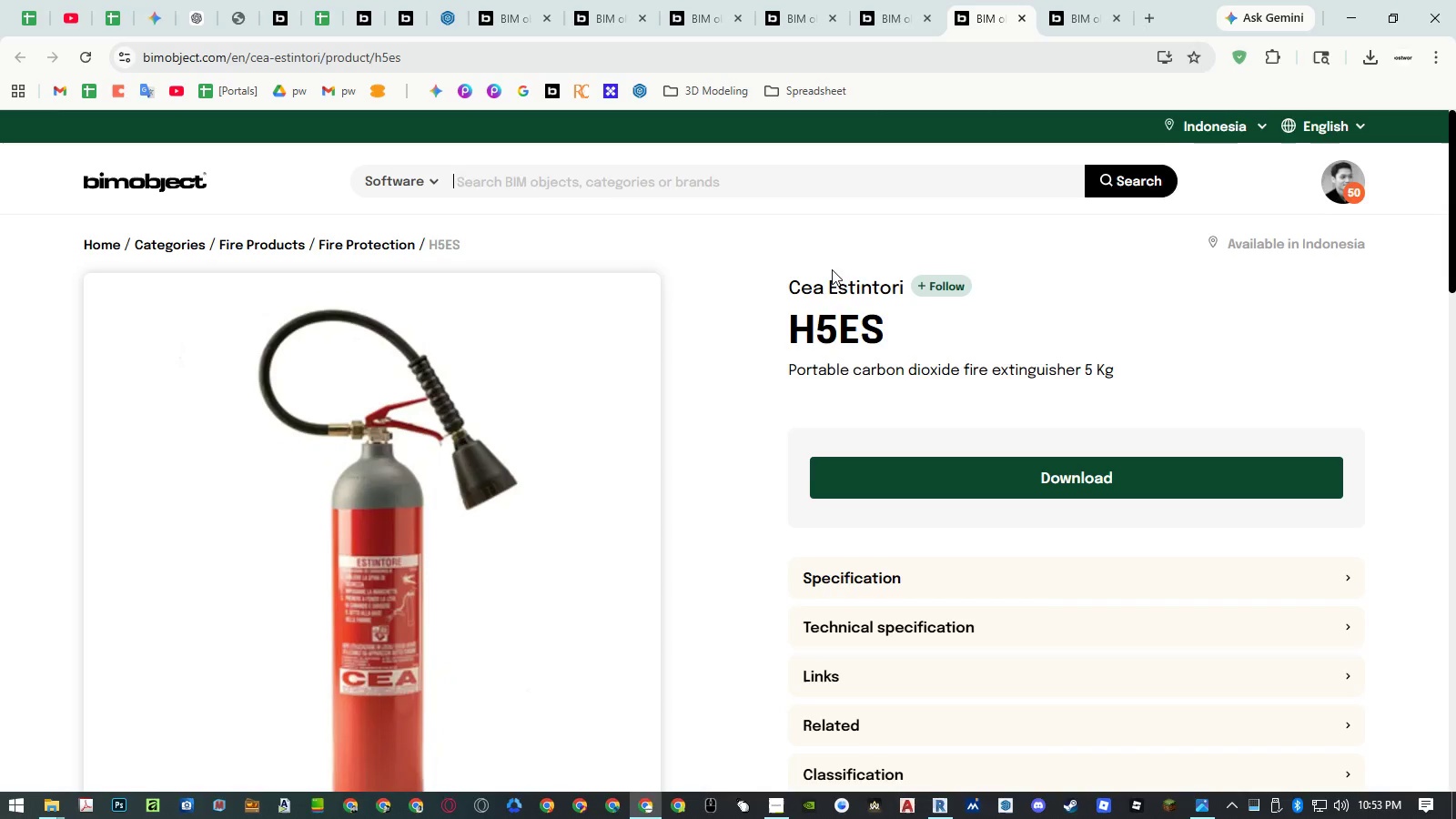 
scroll: coordinate [687, 410], scroll_direction: down, amount: 3.0
 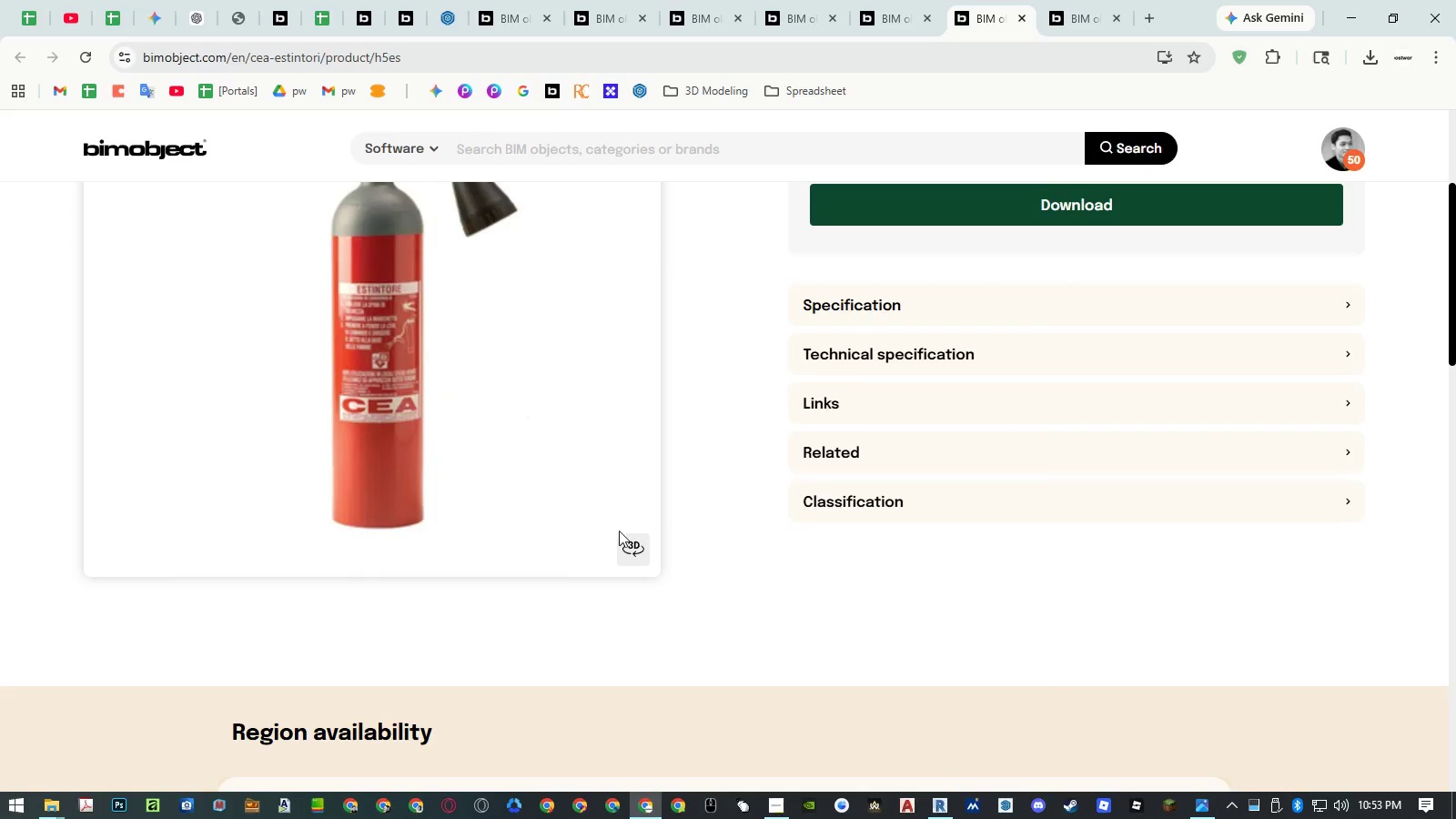 
left_click([624, 544])
 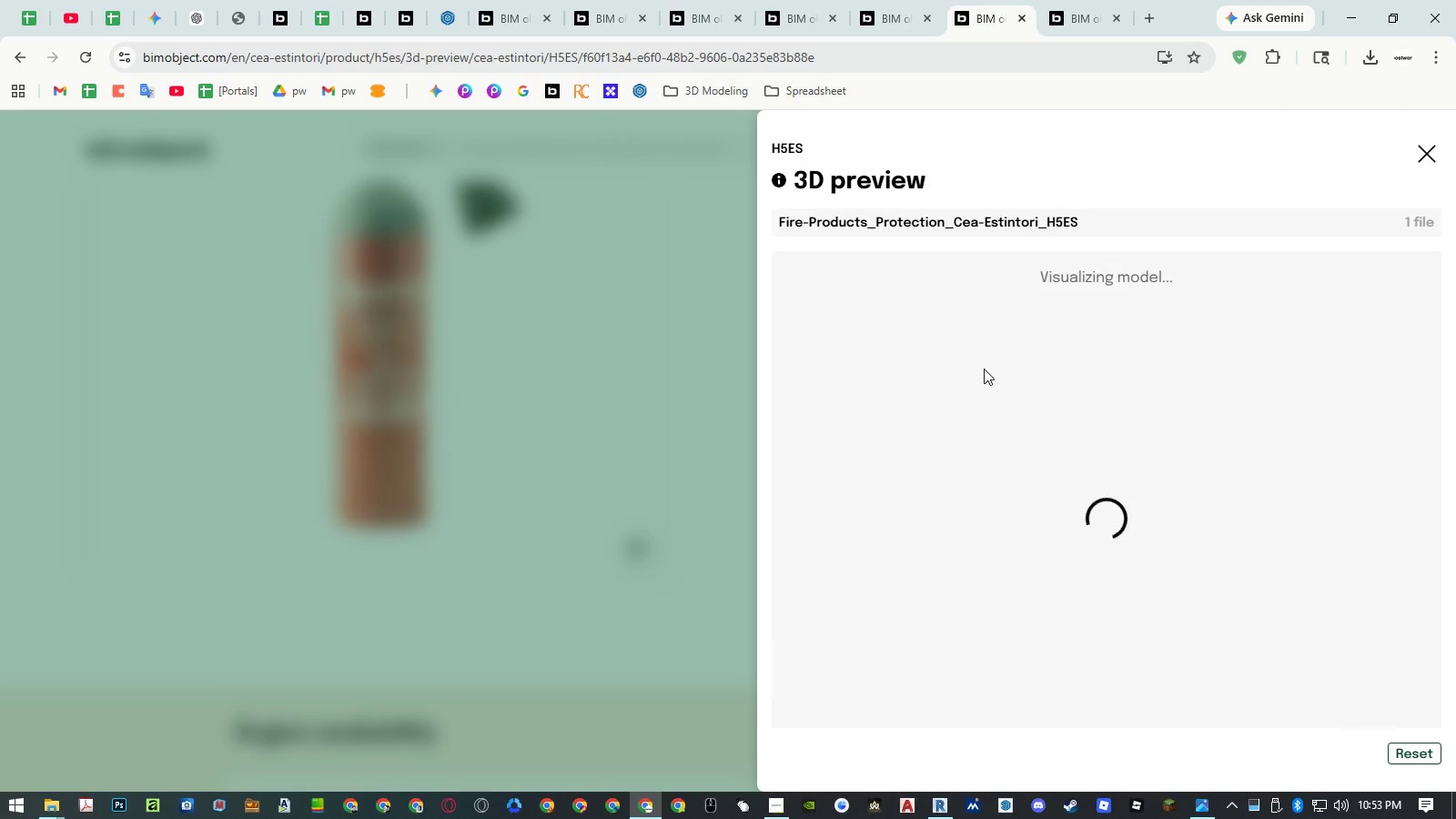 
wait(5.14)
 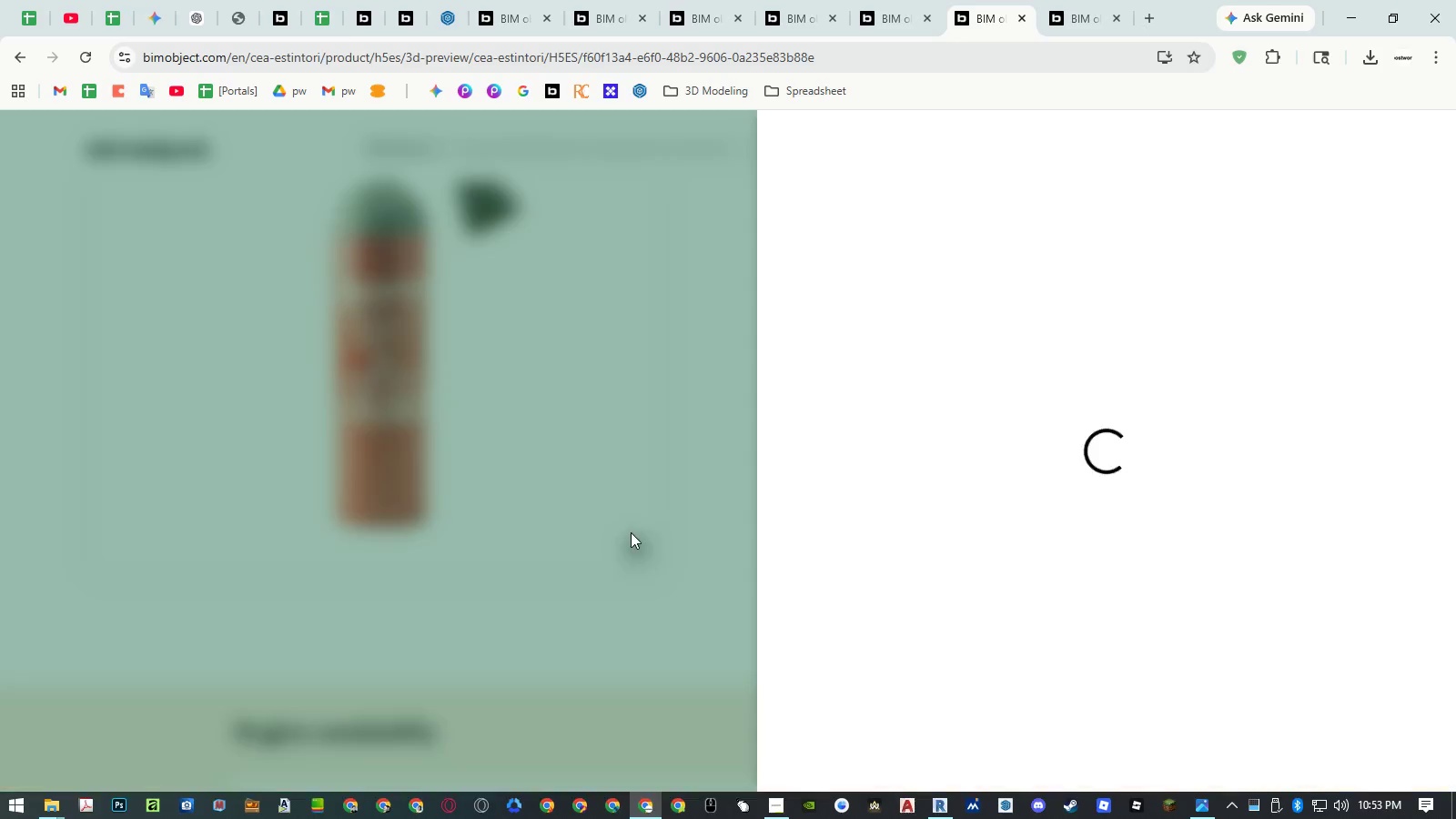 
left_click_drag(start_coordinate=[1158, 622], to_coordinate=[1102, 575])
 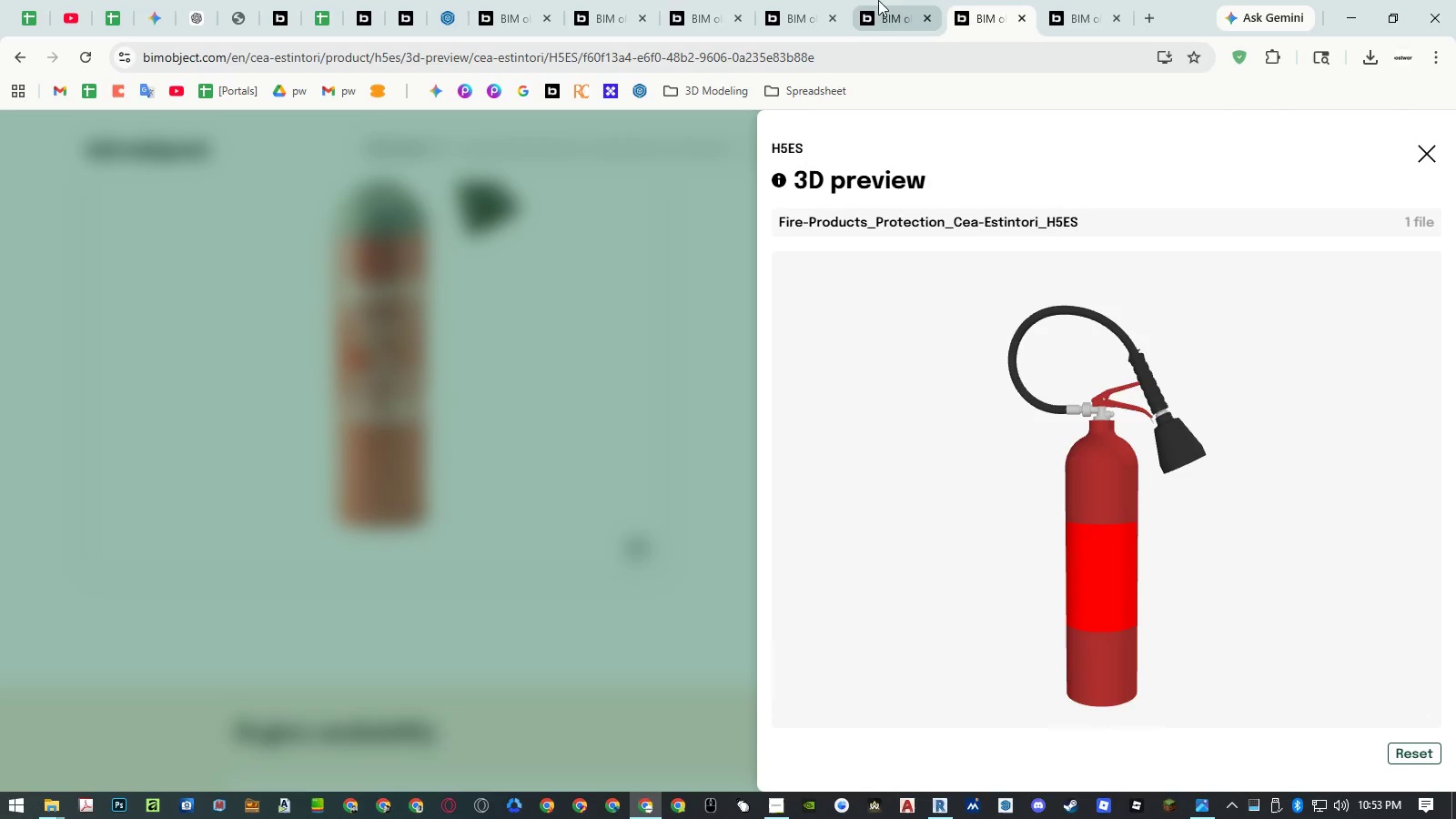 
left_click([882, 14])
 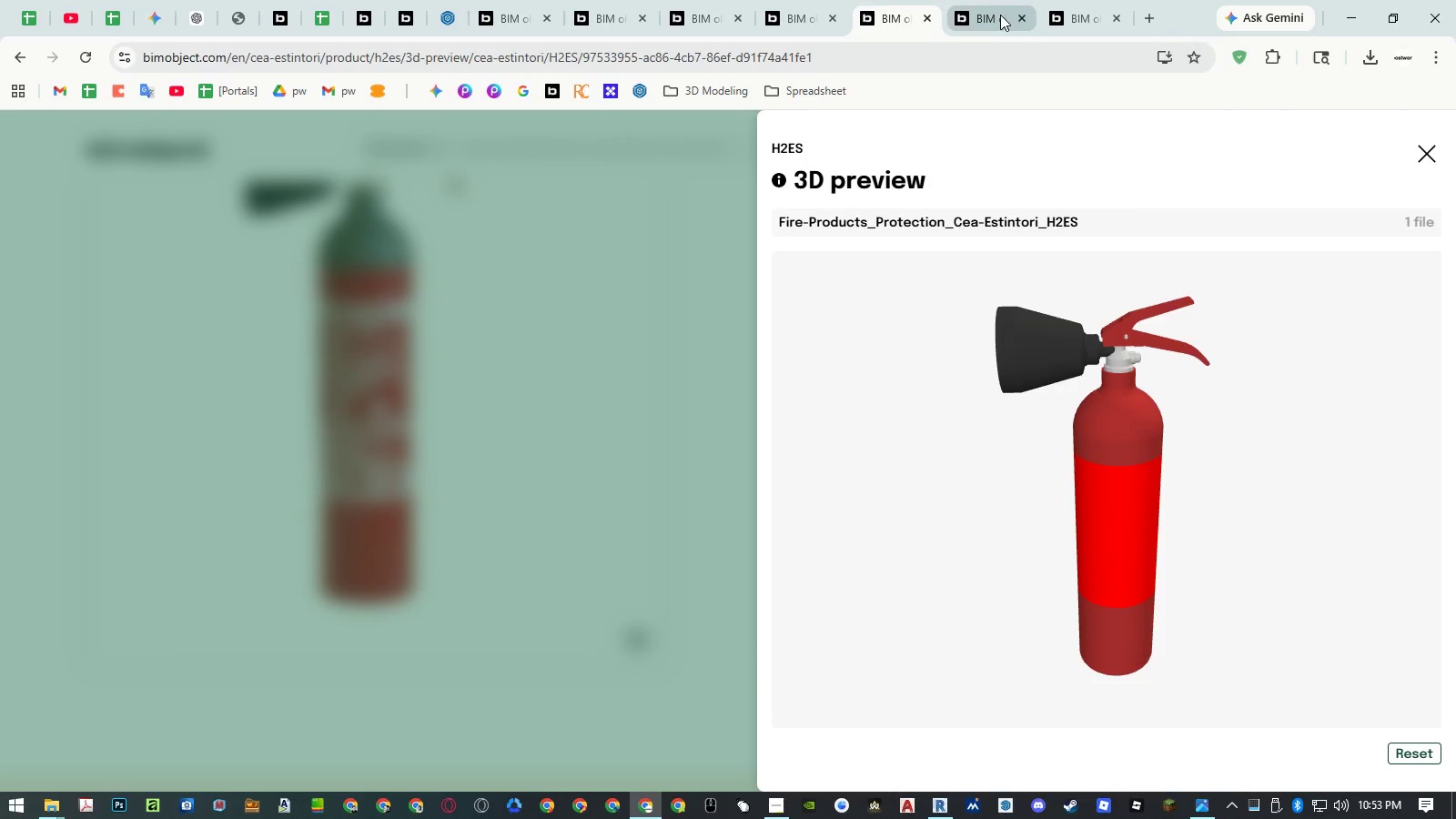 
left_click([1000, 15])
 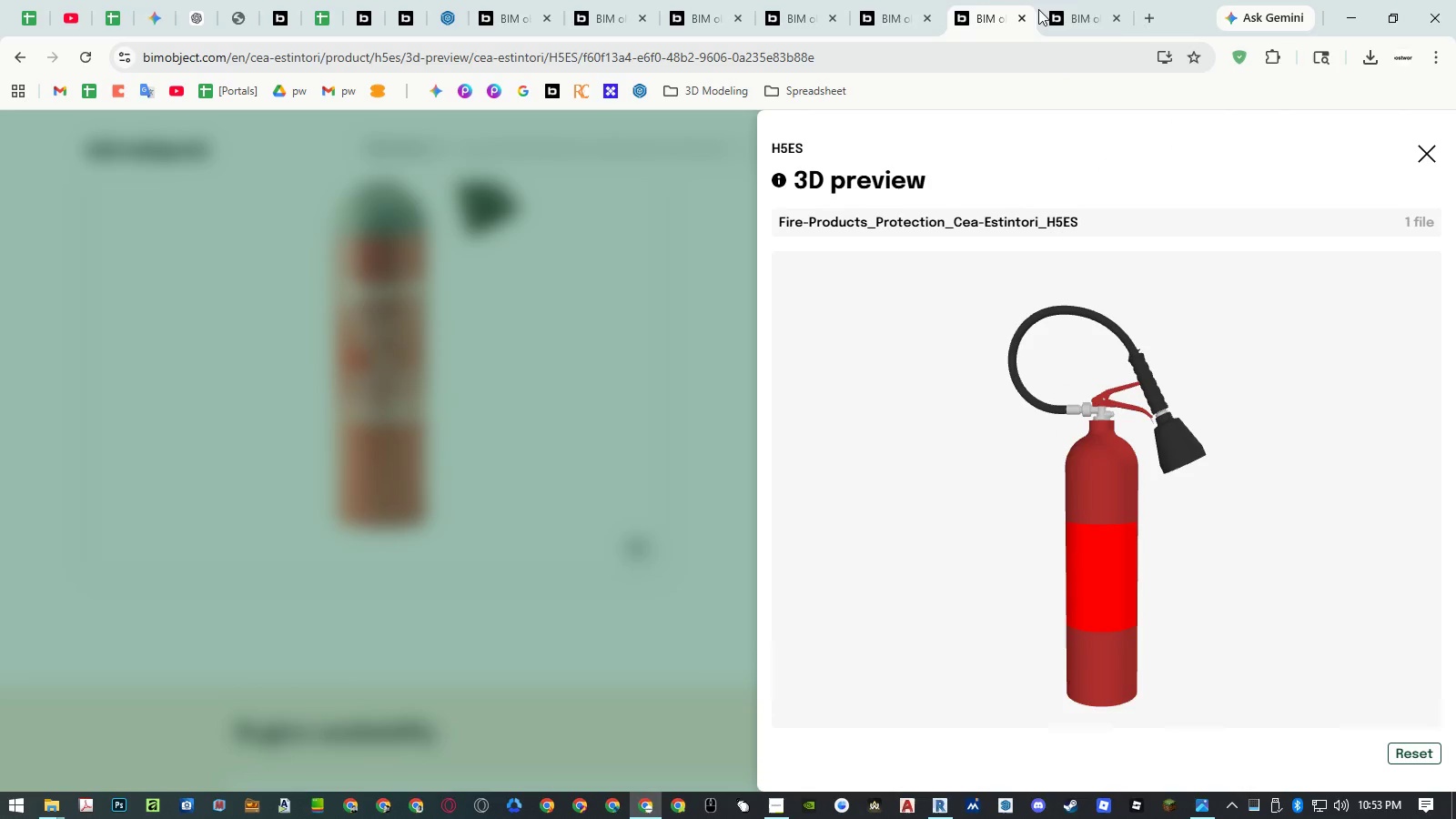 
left_click([1077, 10])
 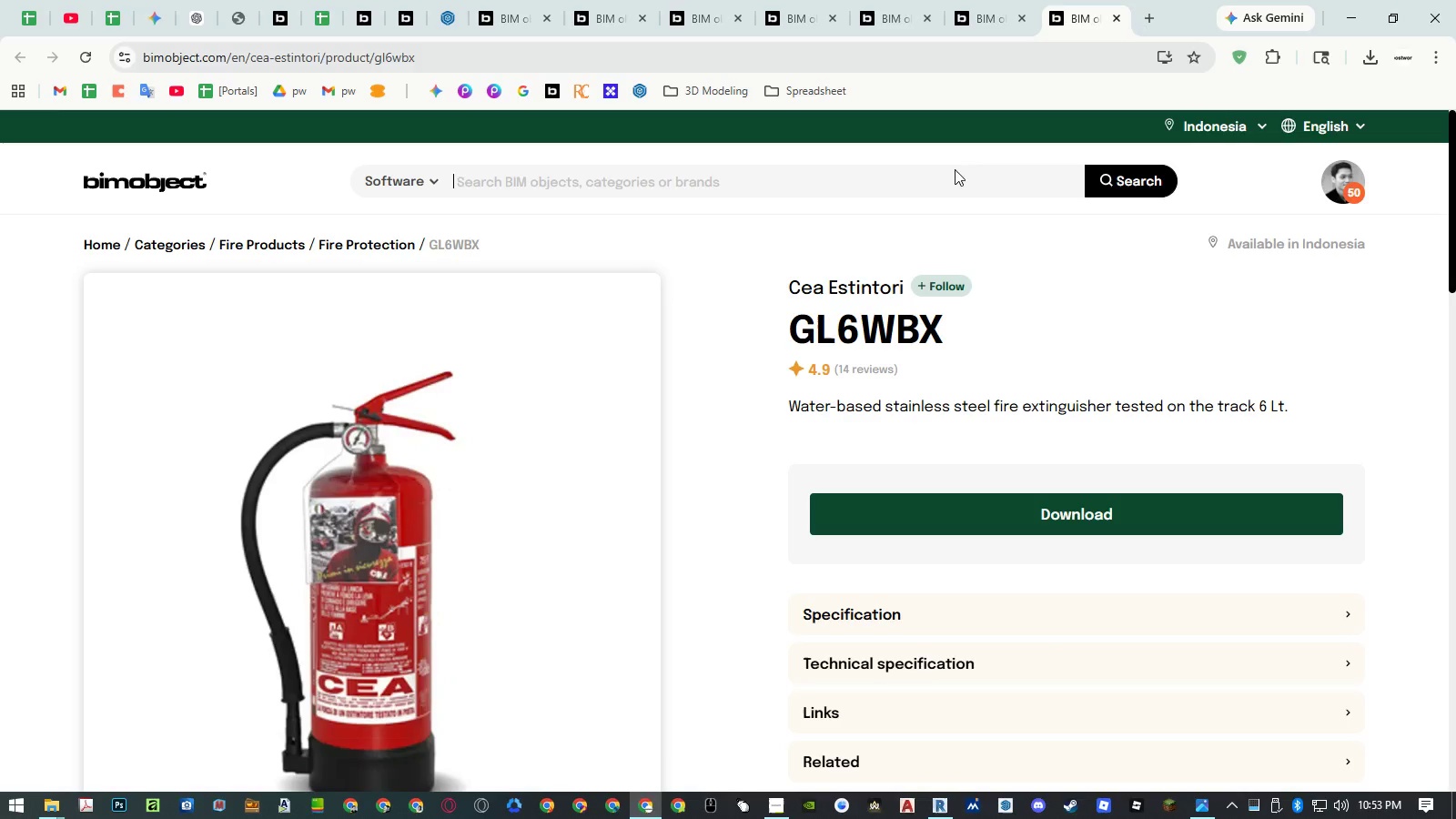 
scroll: coordinate [765, 333], scroll_direction: down, amount: 3.0
 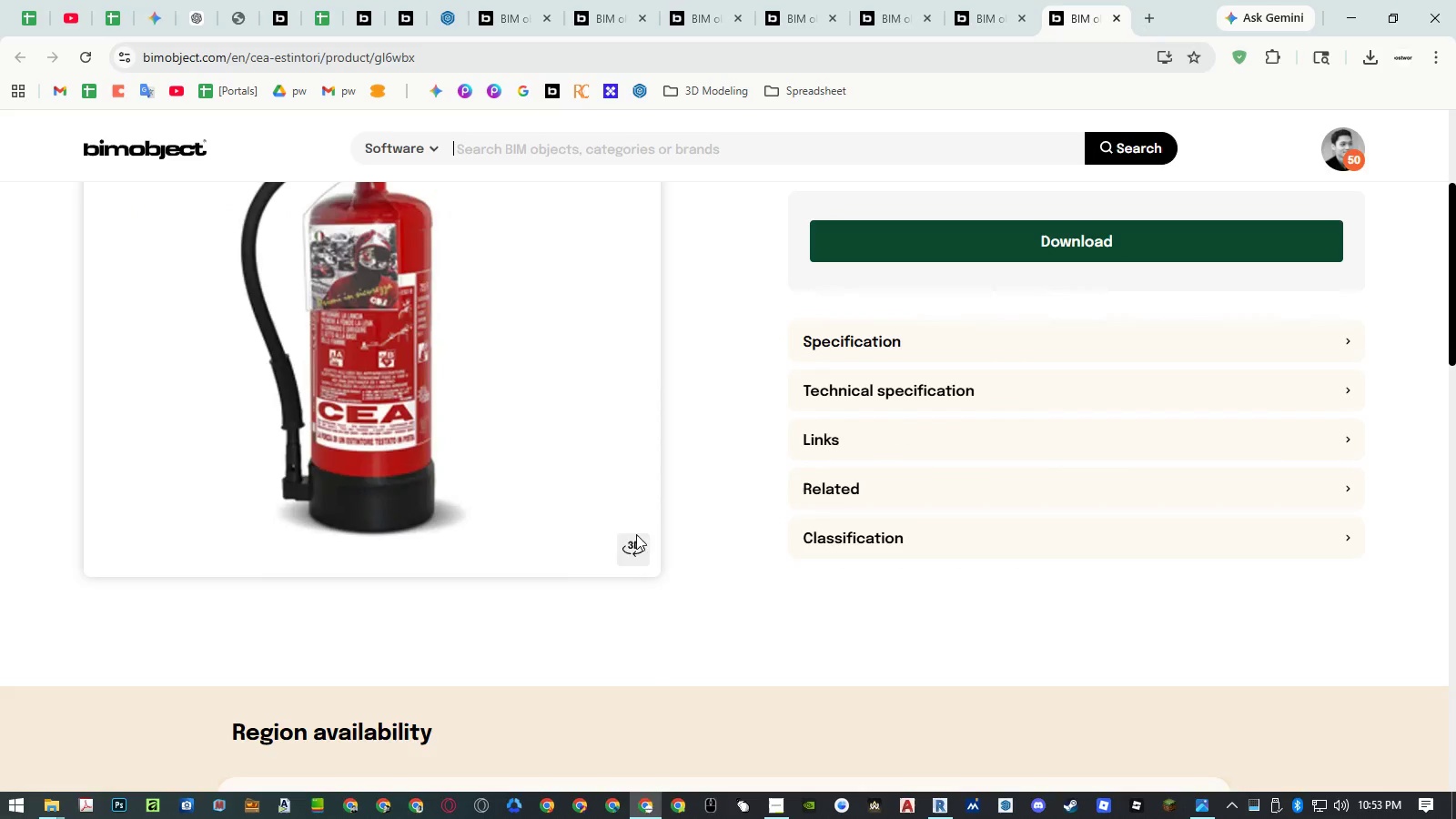 
left_click([636, 535])
 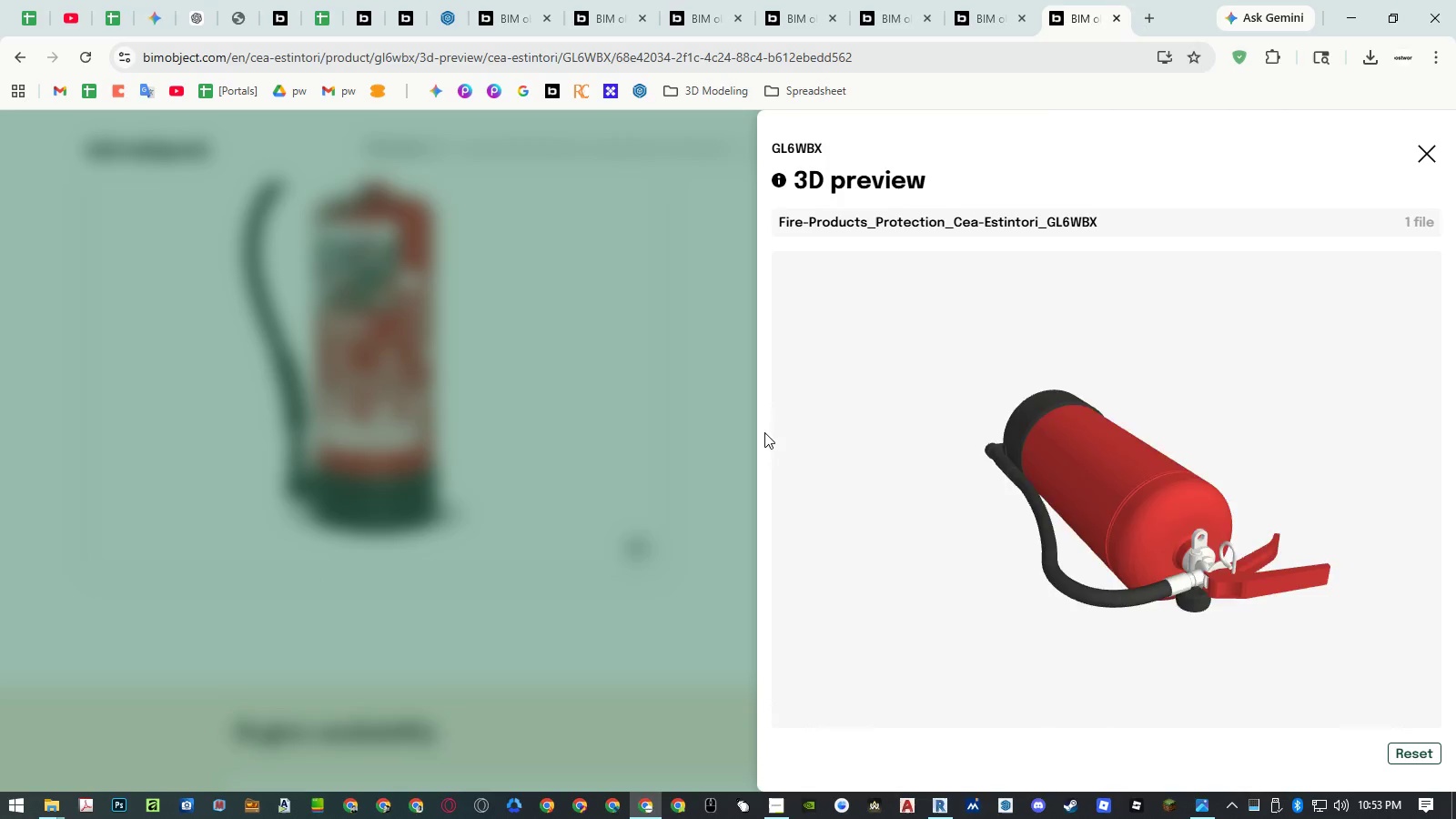 
wait(5.03)
 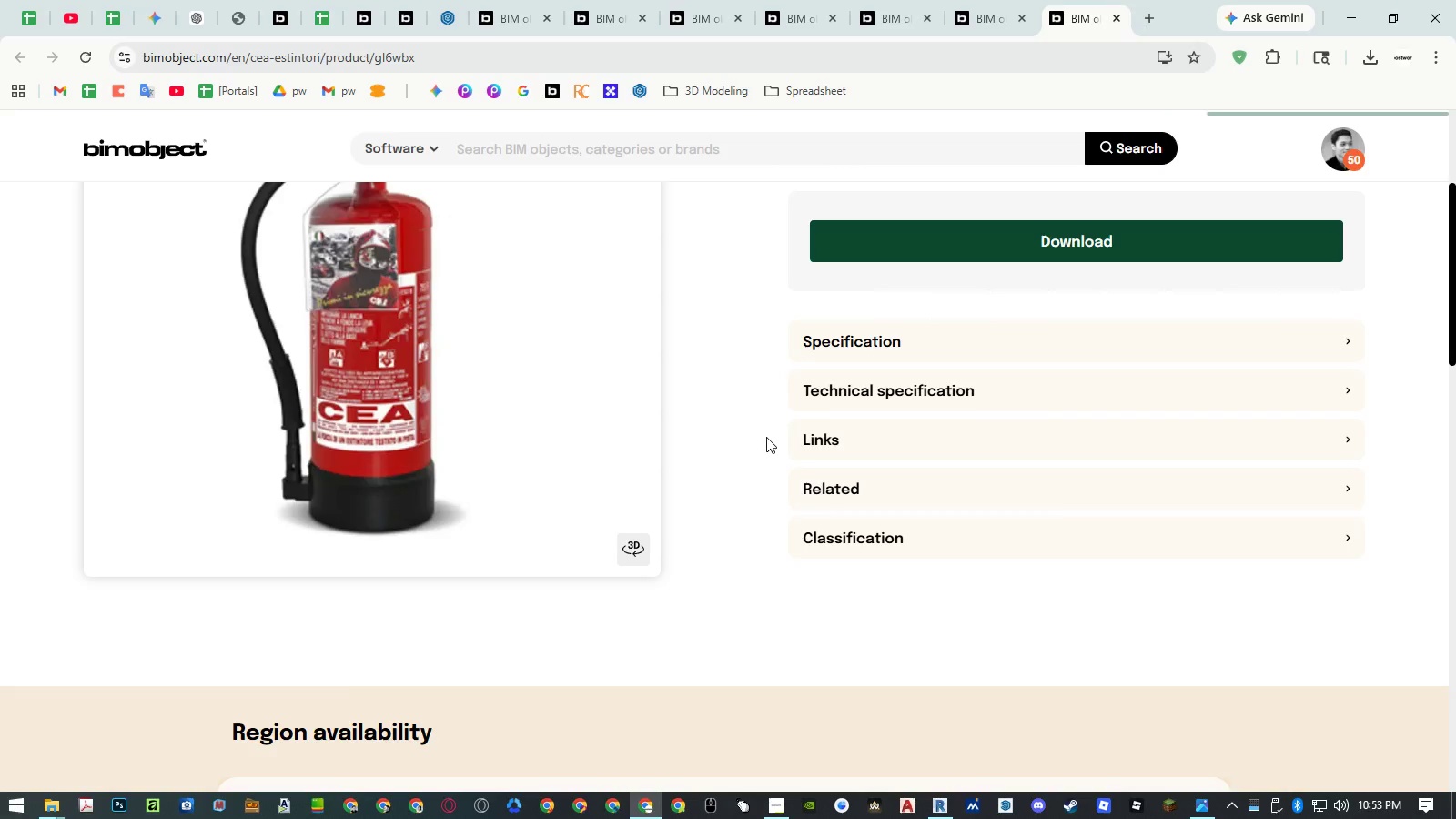 
left_click_drag(start_coordinate=[1077, 597], to_coordinate=[1002, 571])
 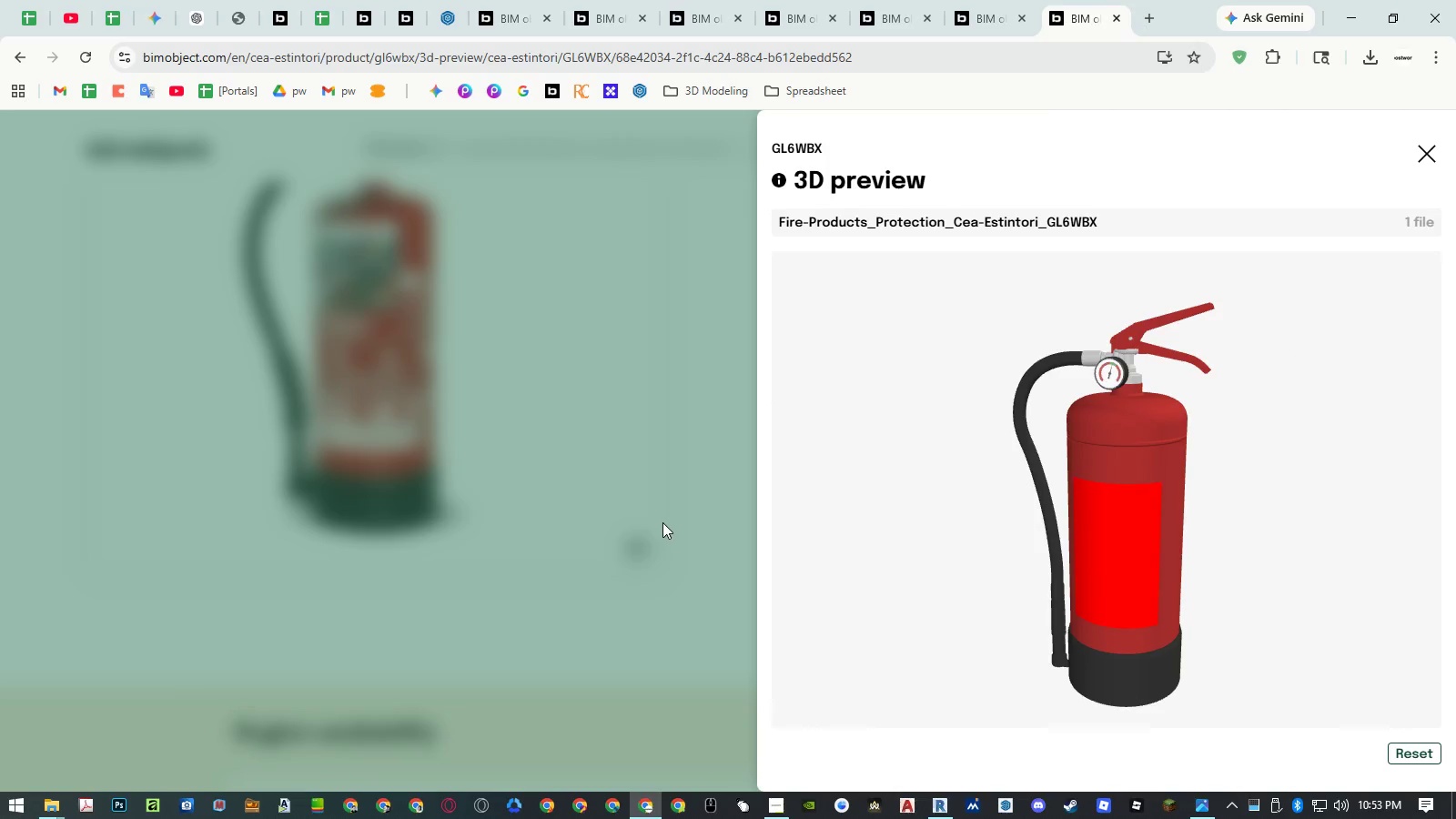 
left_click([662, 522])
 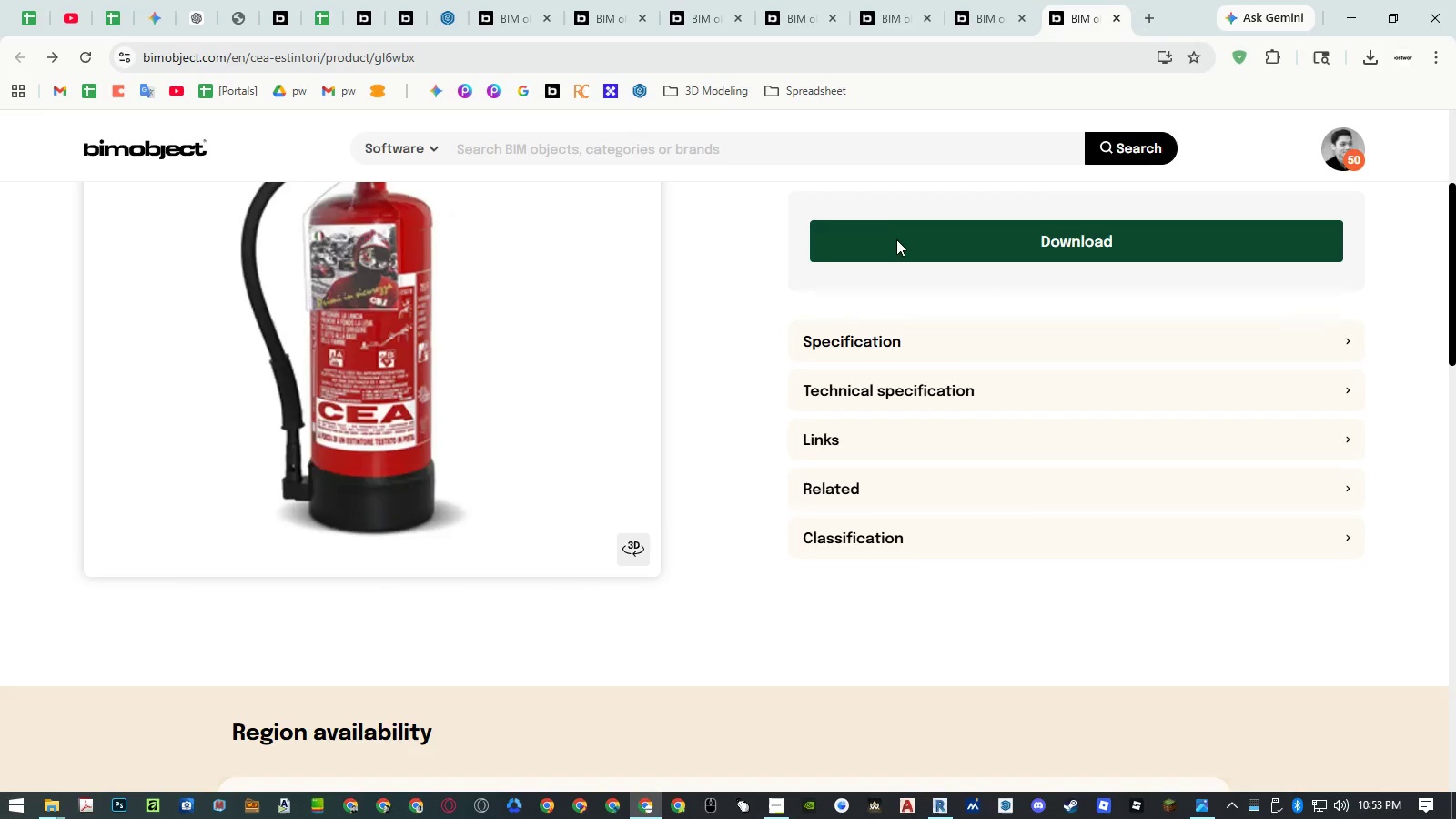 
left_click([896, 245])
 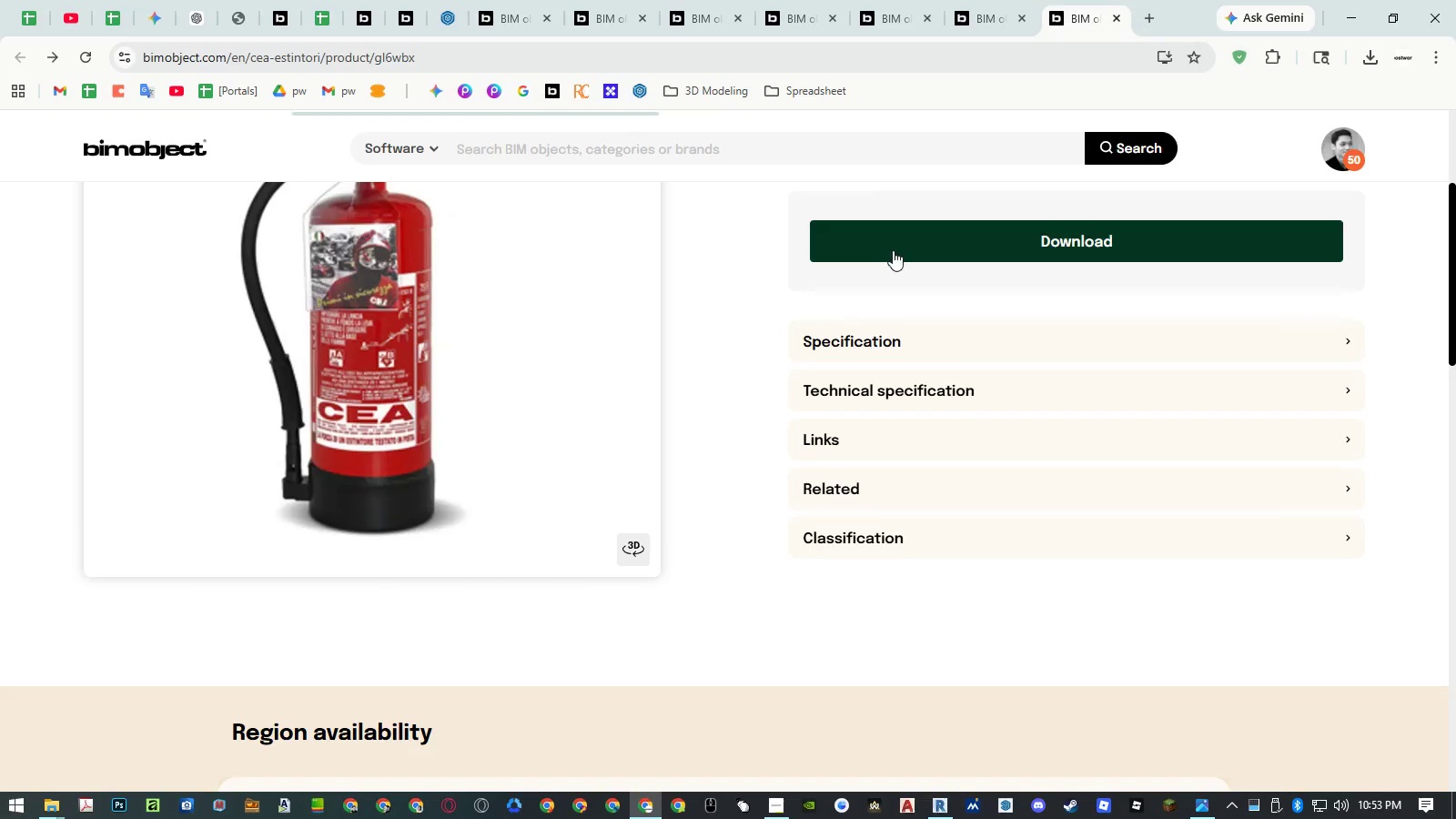 
mouse_move([848, 341])
 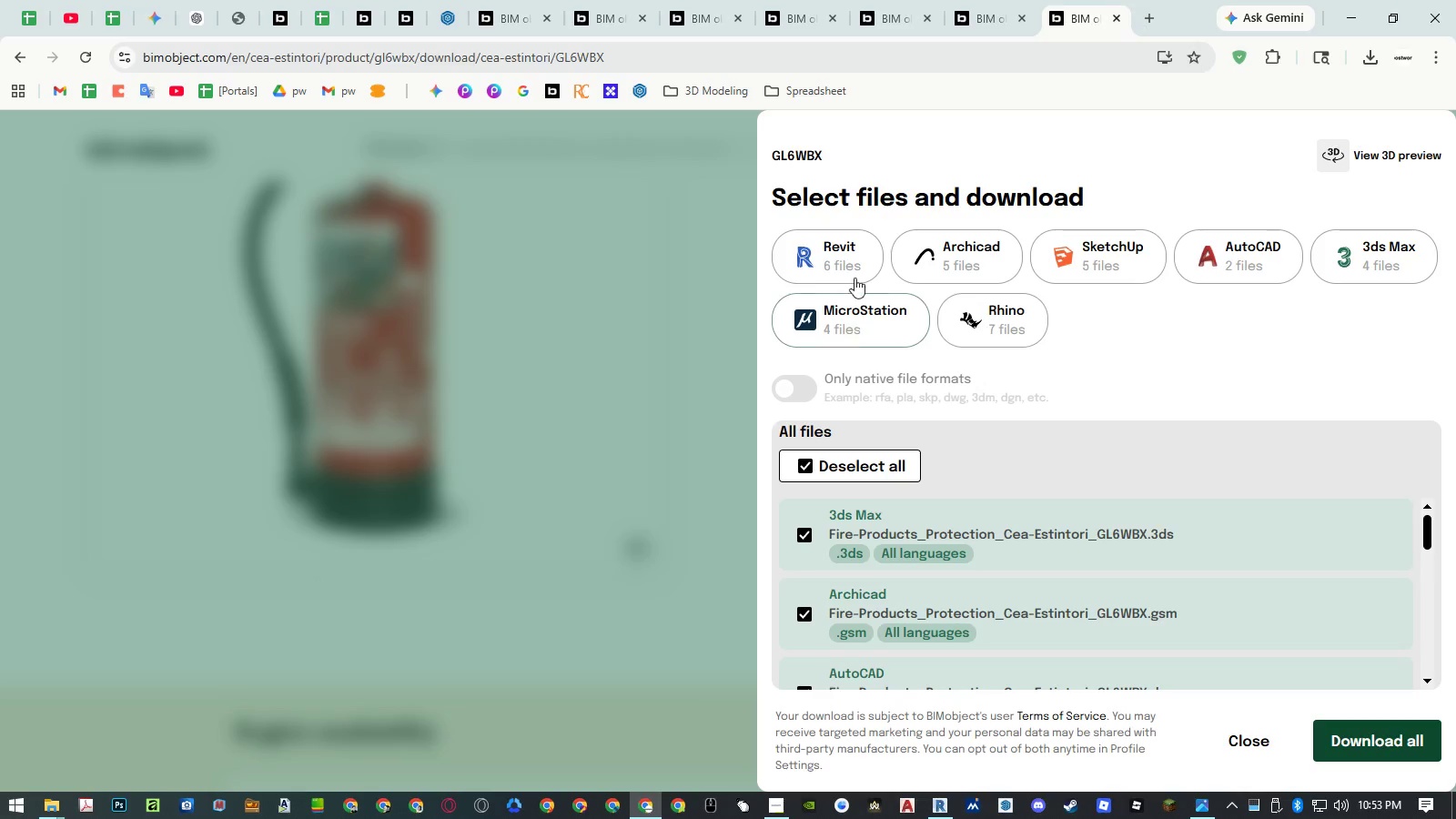 
left_click([854, 269])
 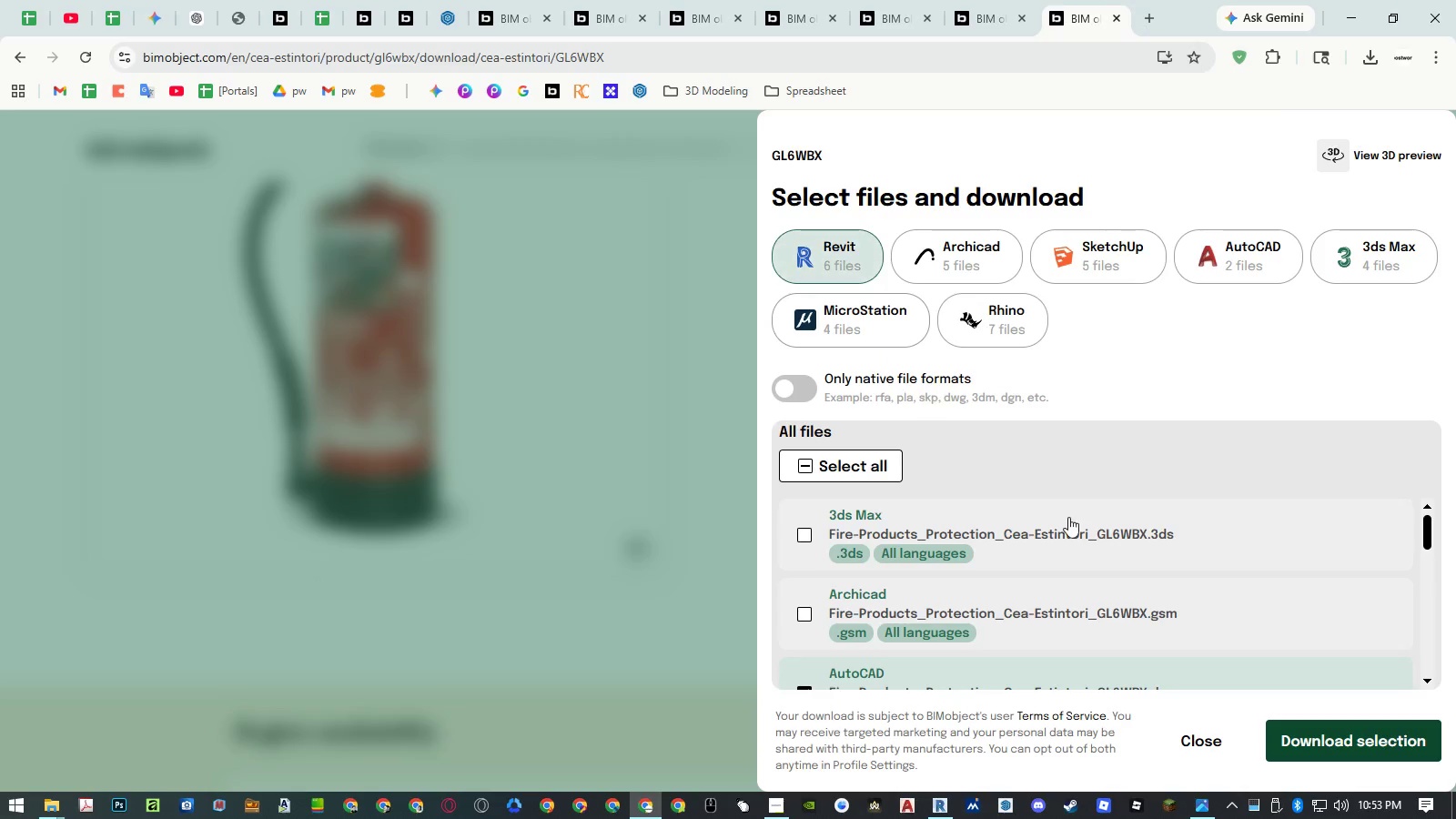 
scroll: coordinate [1068, 517], scroll_direction: down, amount: 2.0
 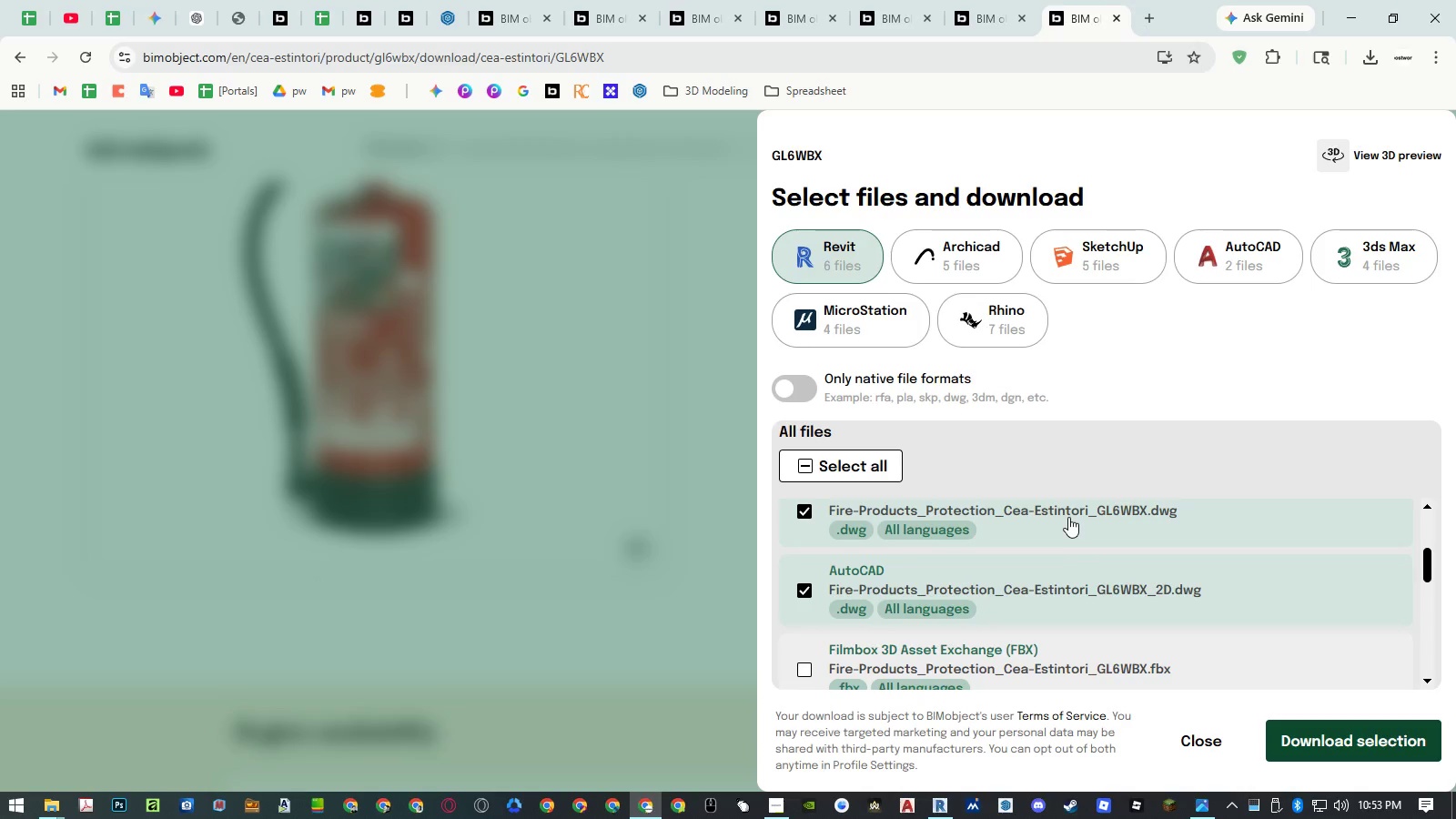 
left_click([1069, 517])
 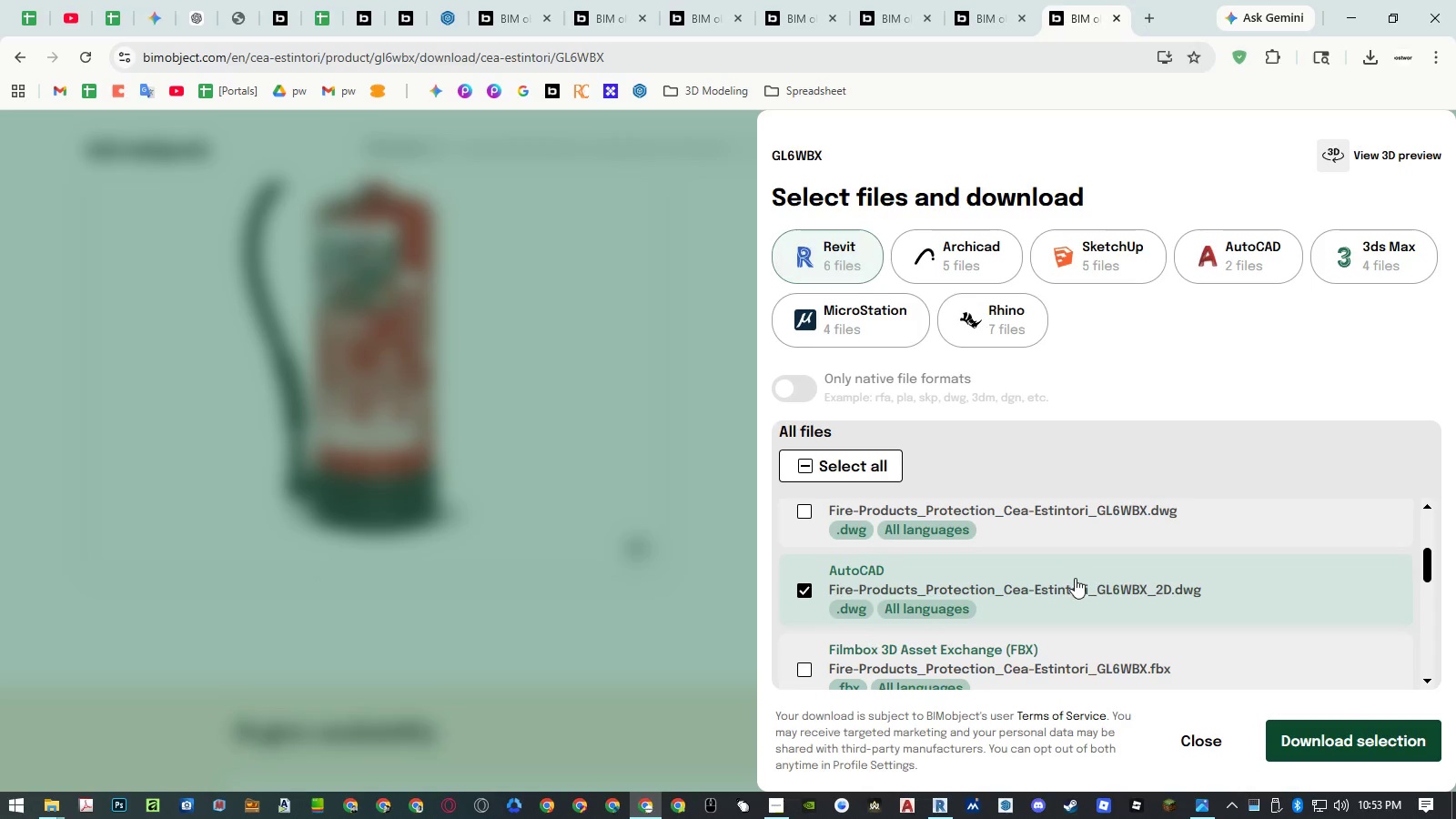 
double_click([1075, 578])
 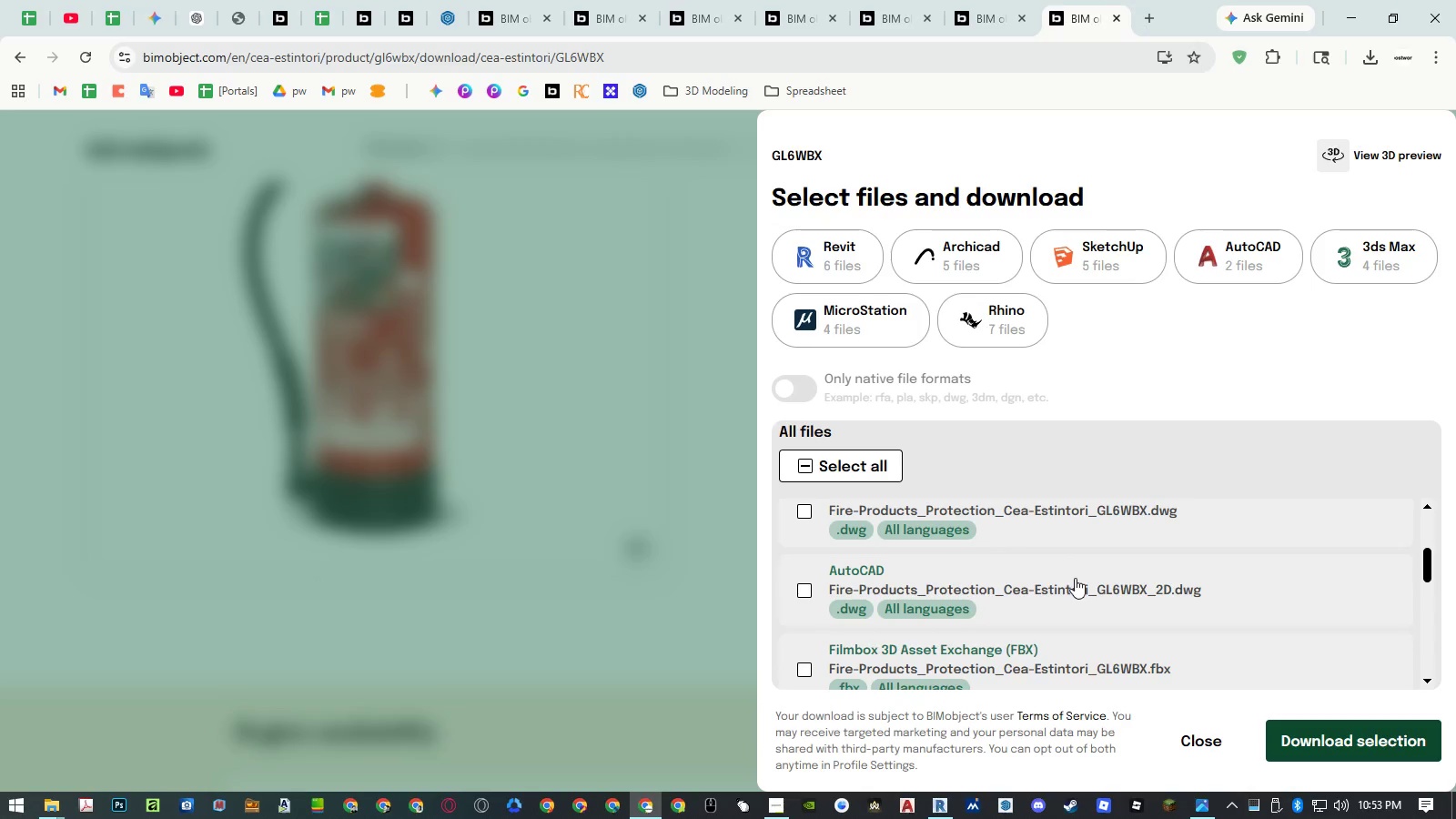 
scroll: coordinate [1135, 647], scroll_direction: down, amount: 5.0
 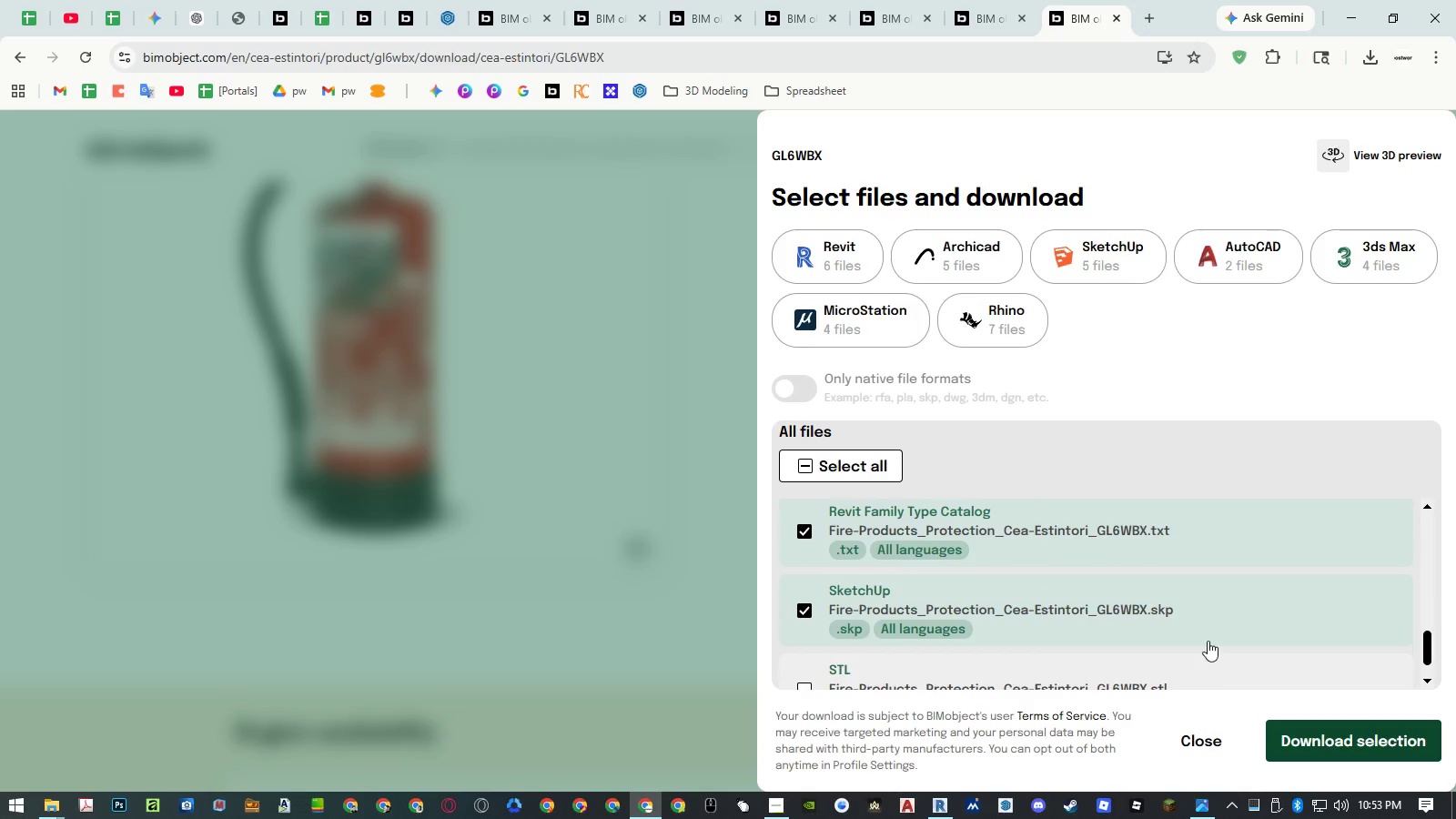 
left_click([1207, 636])
 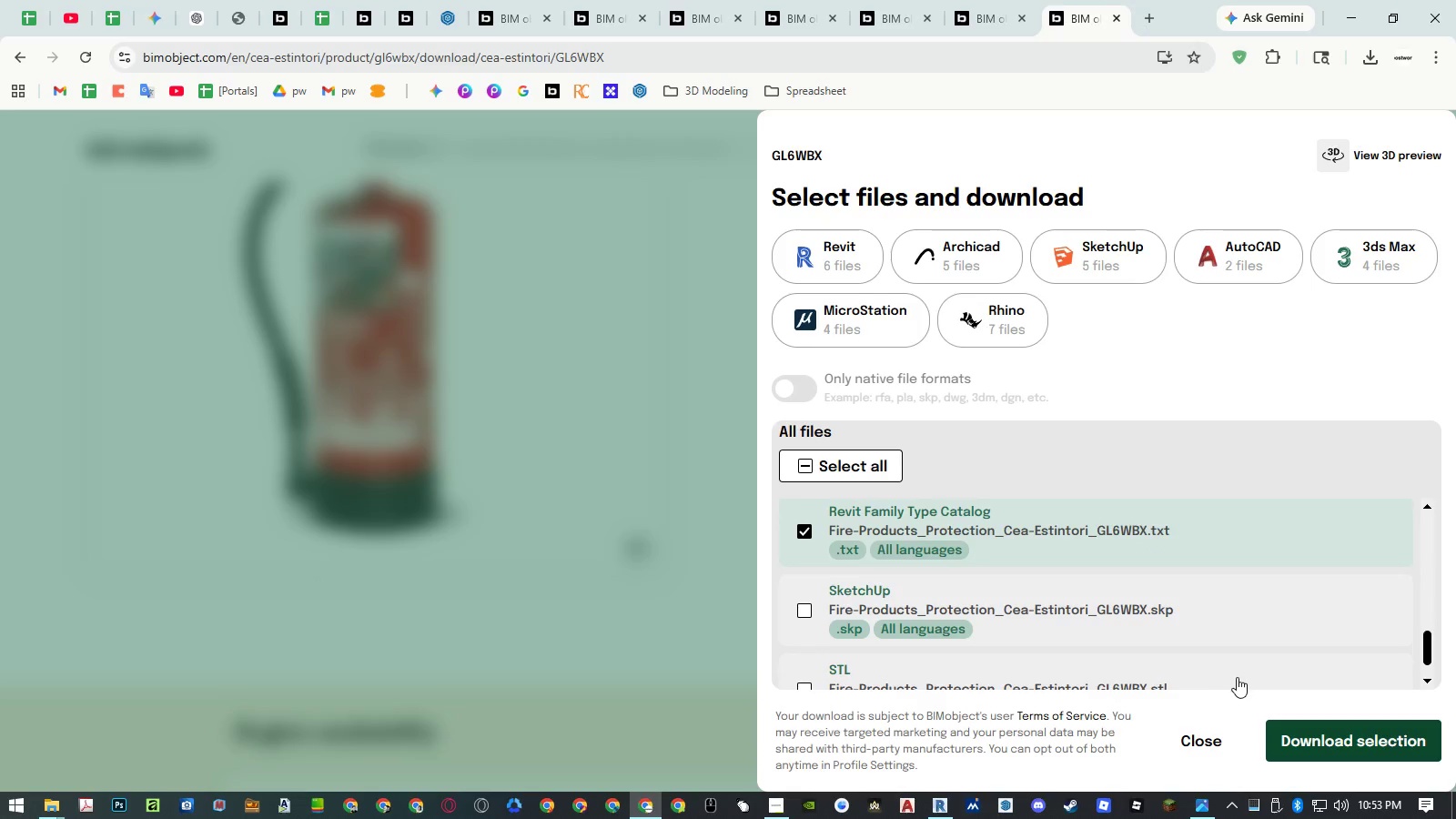 
scroll: coordinate [1238, 678], scroll_direction: down, amount: 2.0
 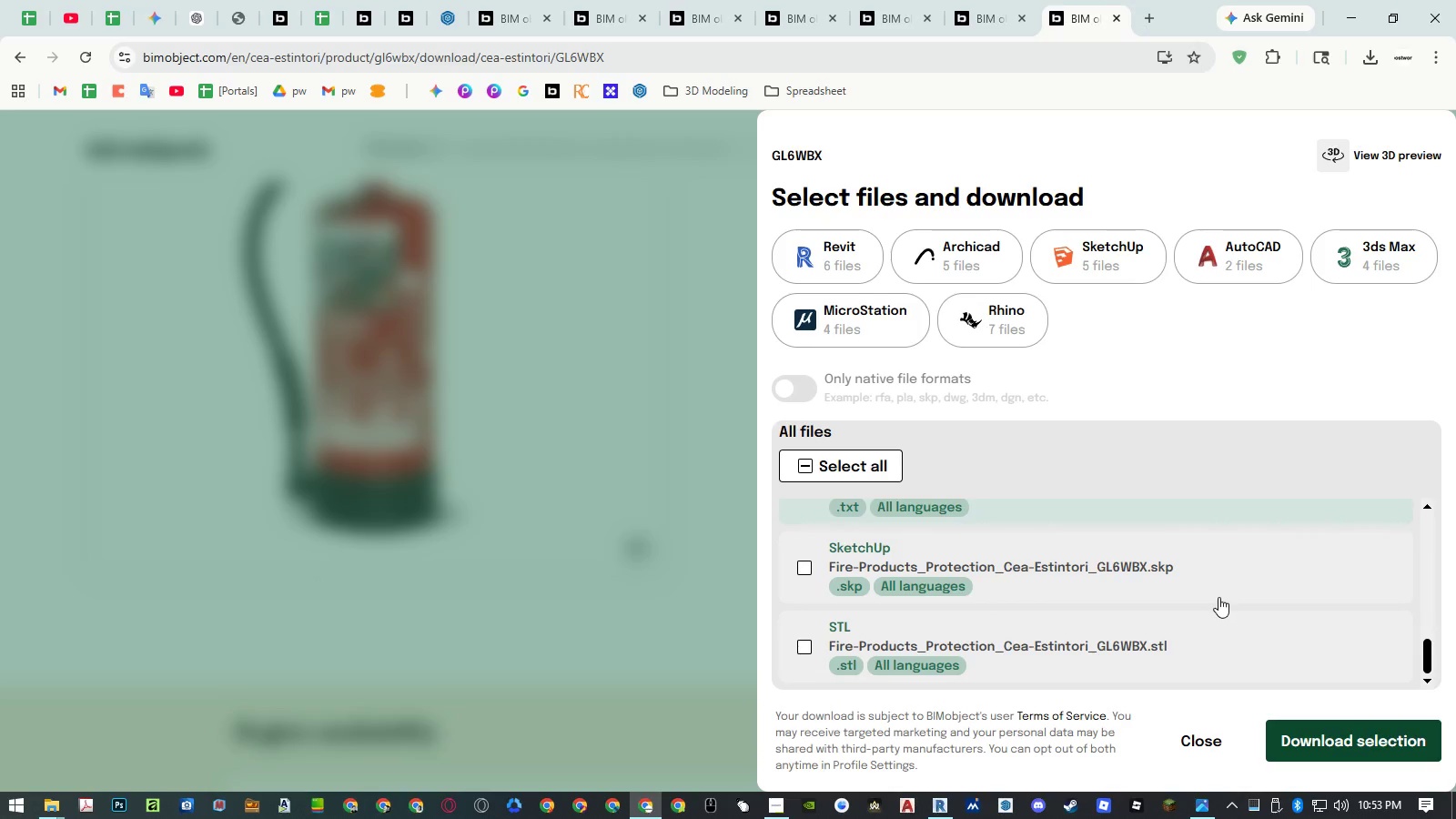 
left_click([1214, 589])
 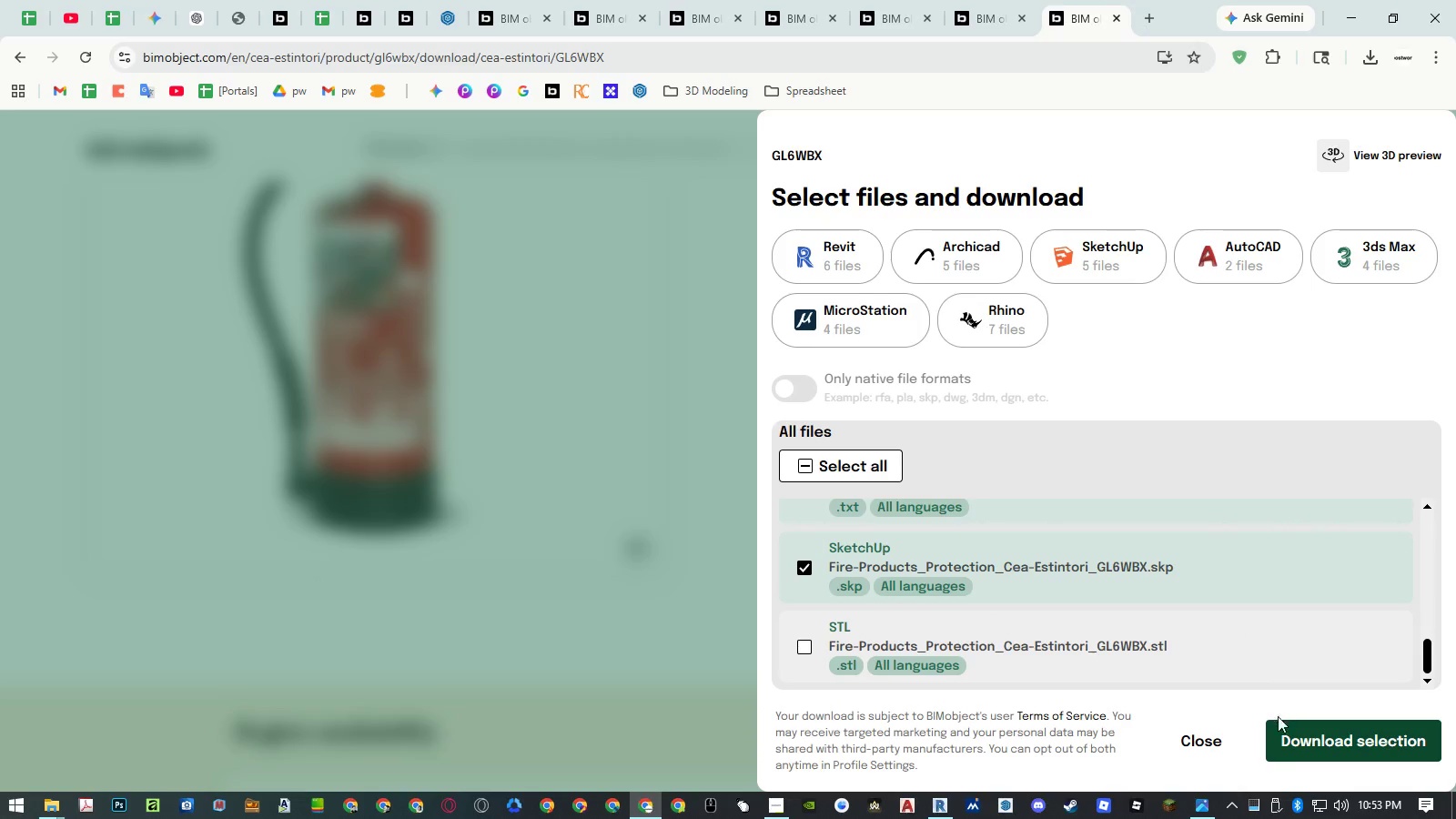 
left_click([1290, 739])
 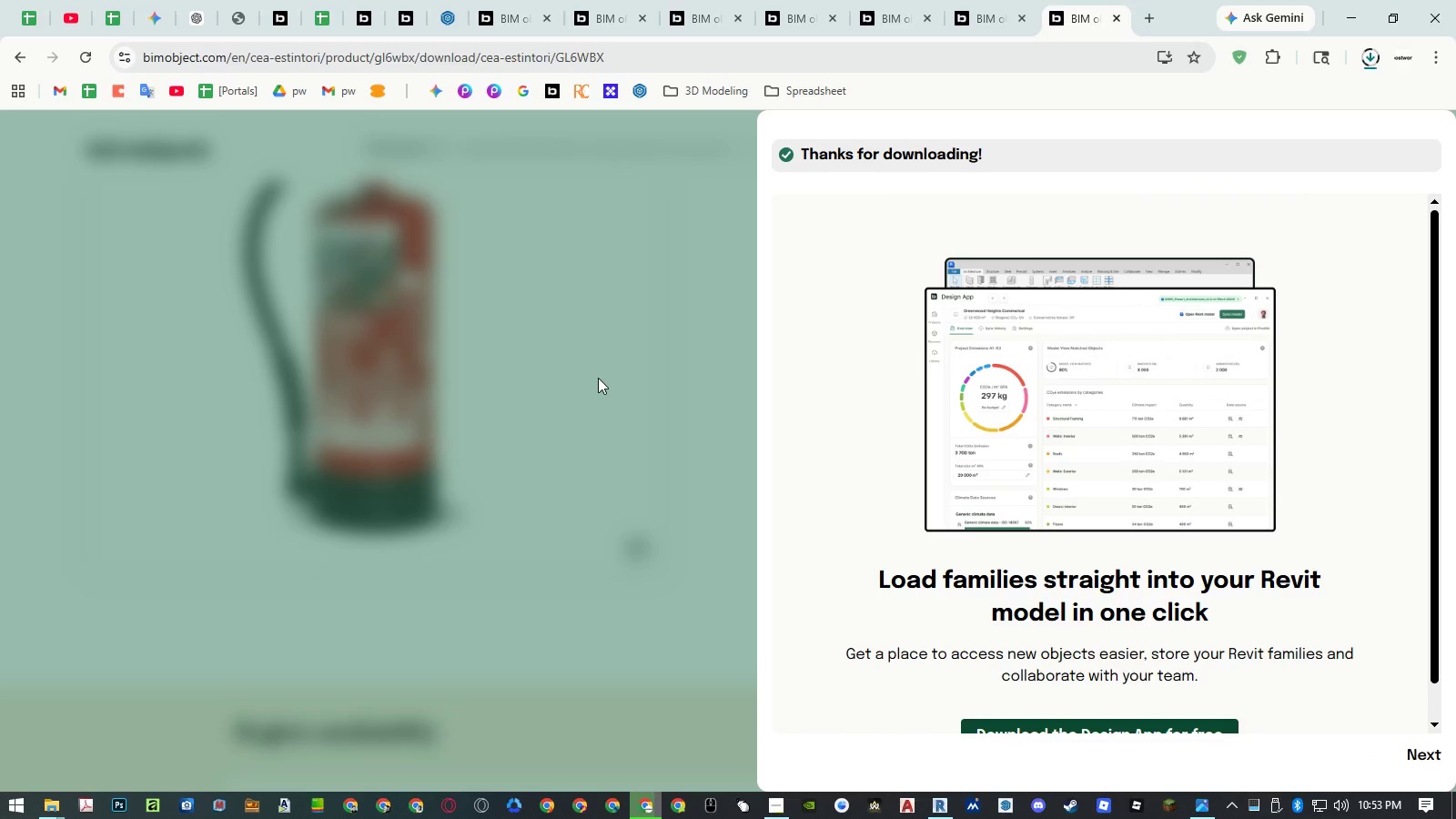 
left_click([598, 378])
 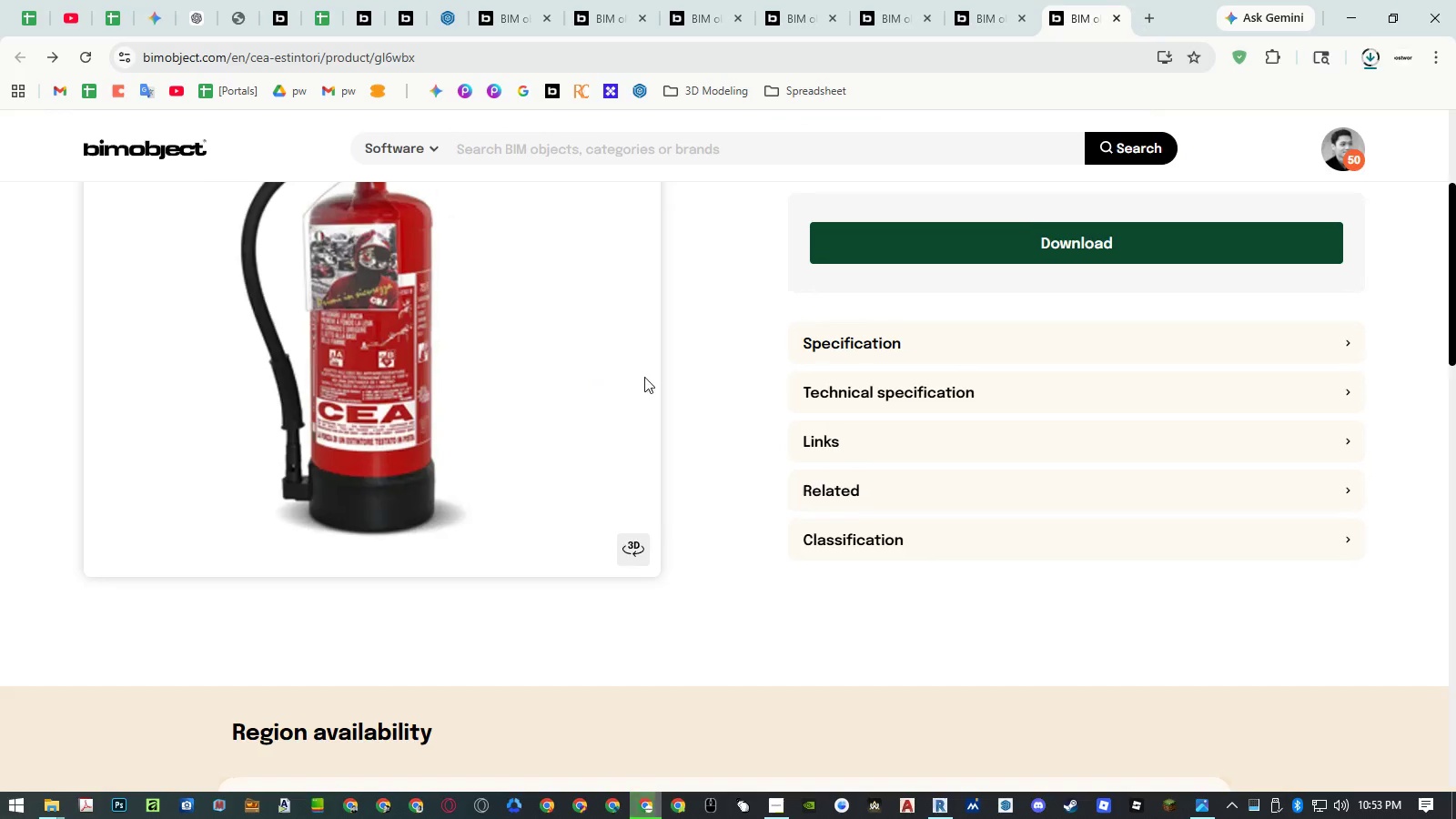 
scroll: coordinate [700, 369], scroll_direction: up, amount: 6.0
 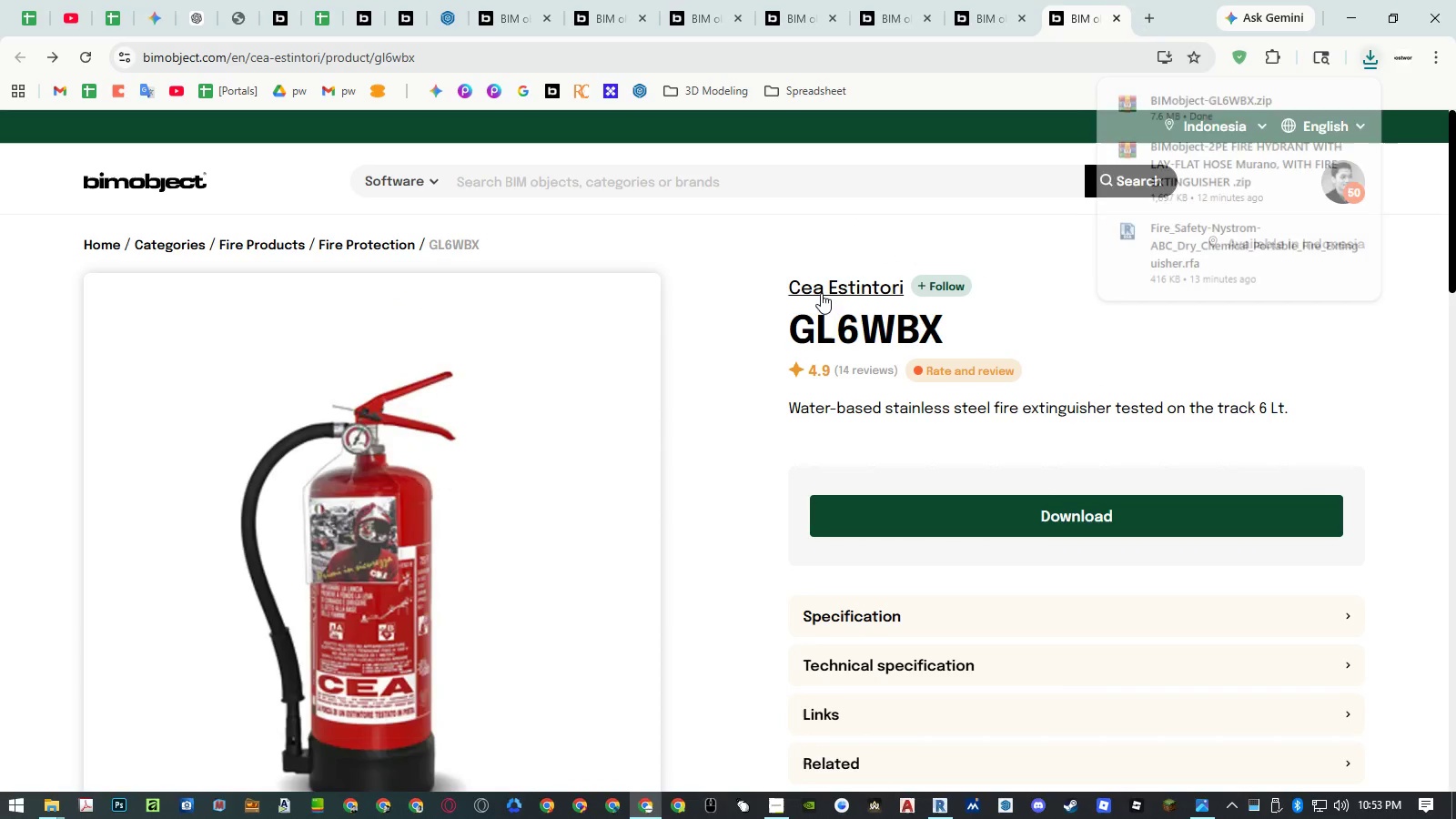 
left_click([822, 288])
 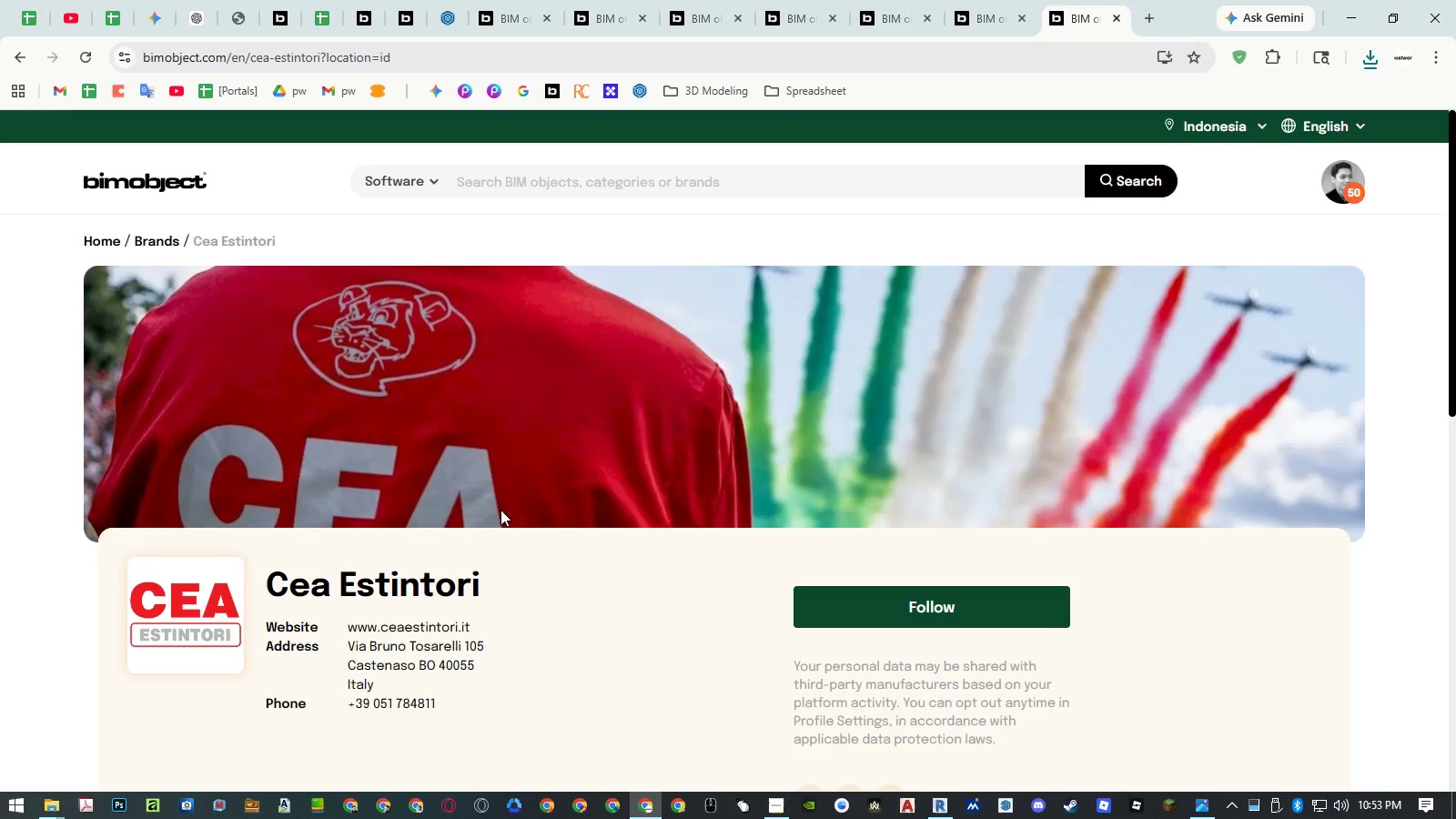 
left_click([298, 583])
 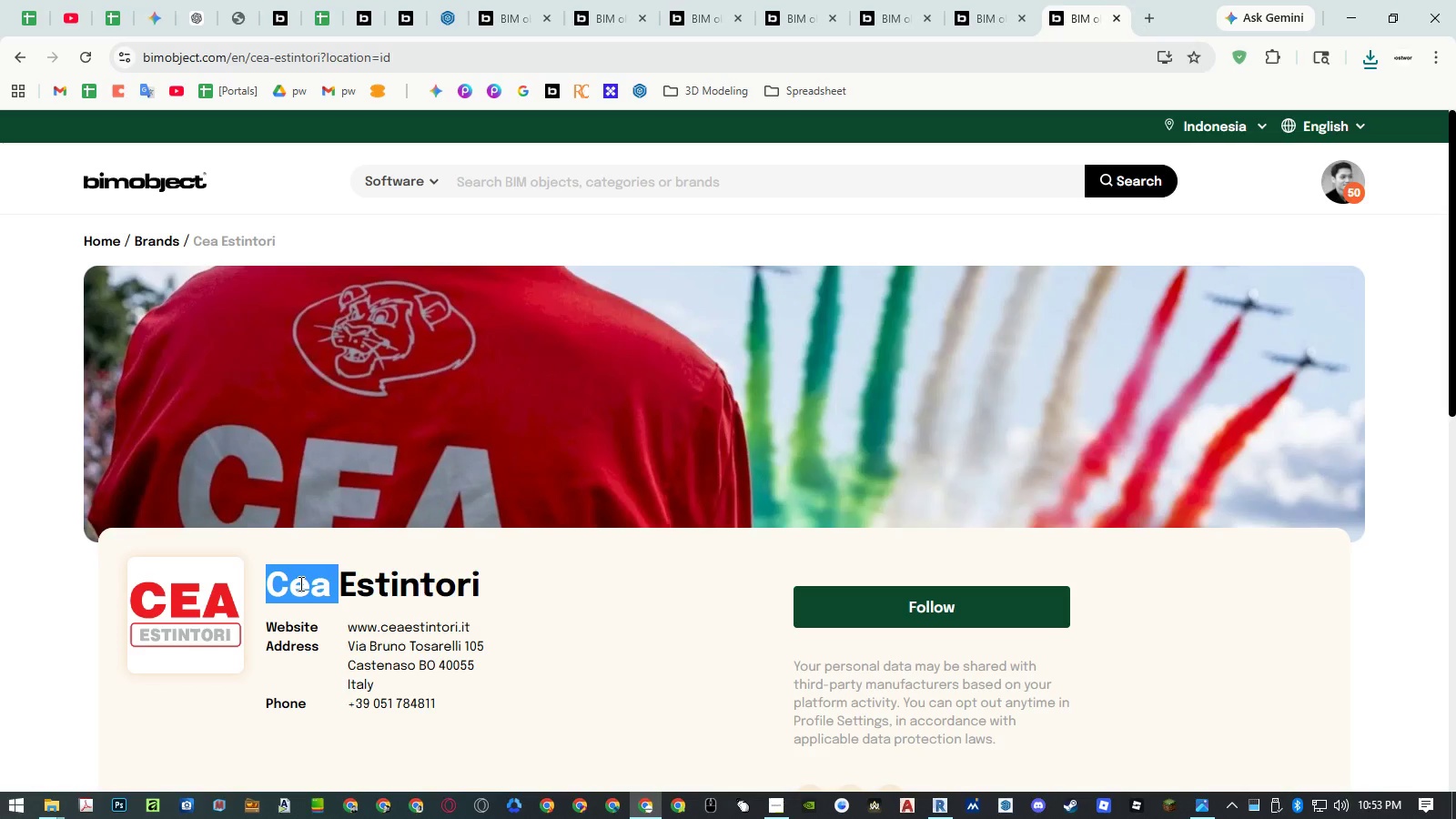 
left_click_drag(start_coordinate=[298, 583], to_coordinate=[404, 589])
 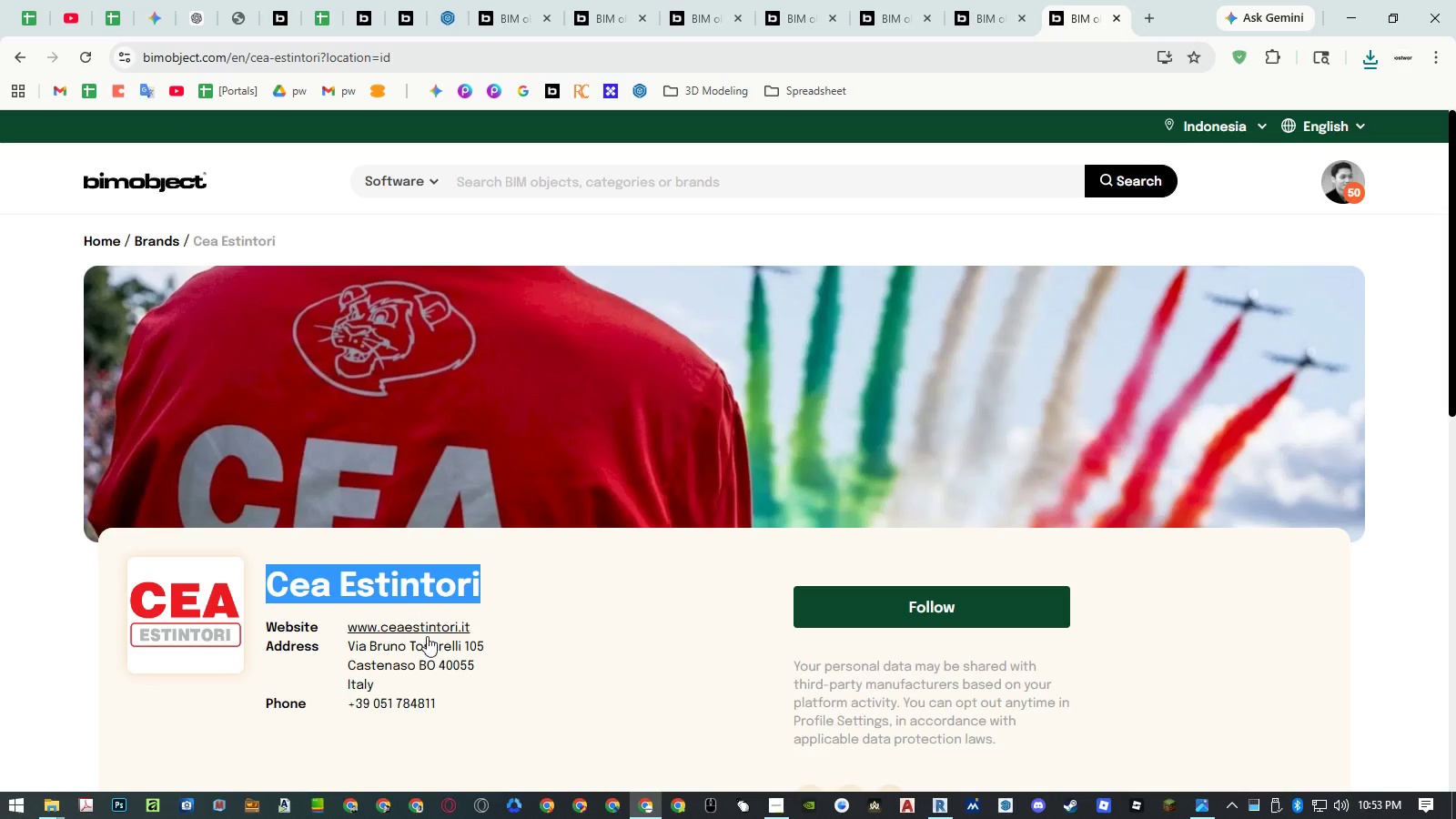 
key(Control+ControlLeft)
 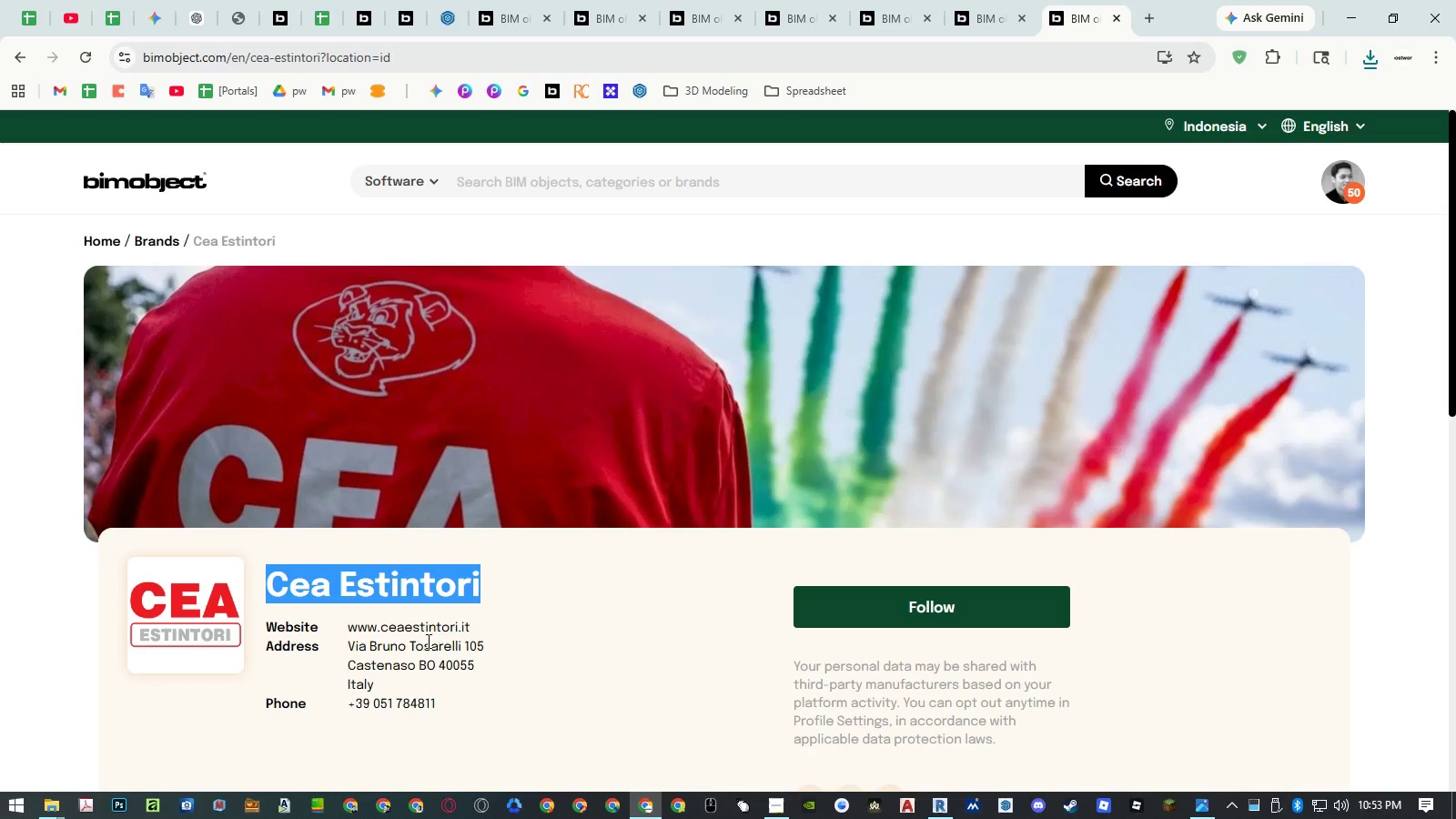 
key(Control+C)
 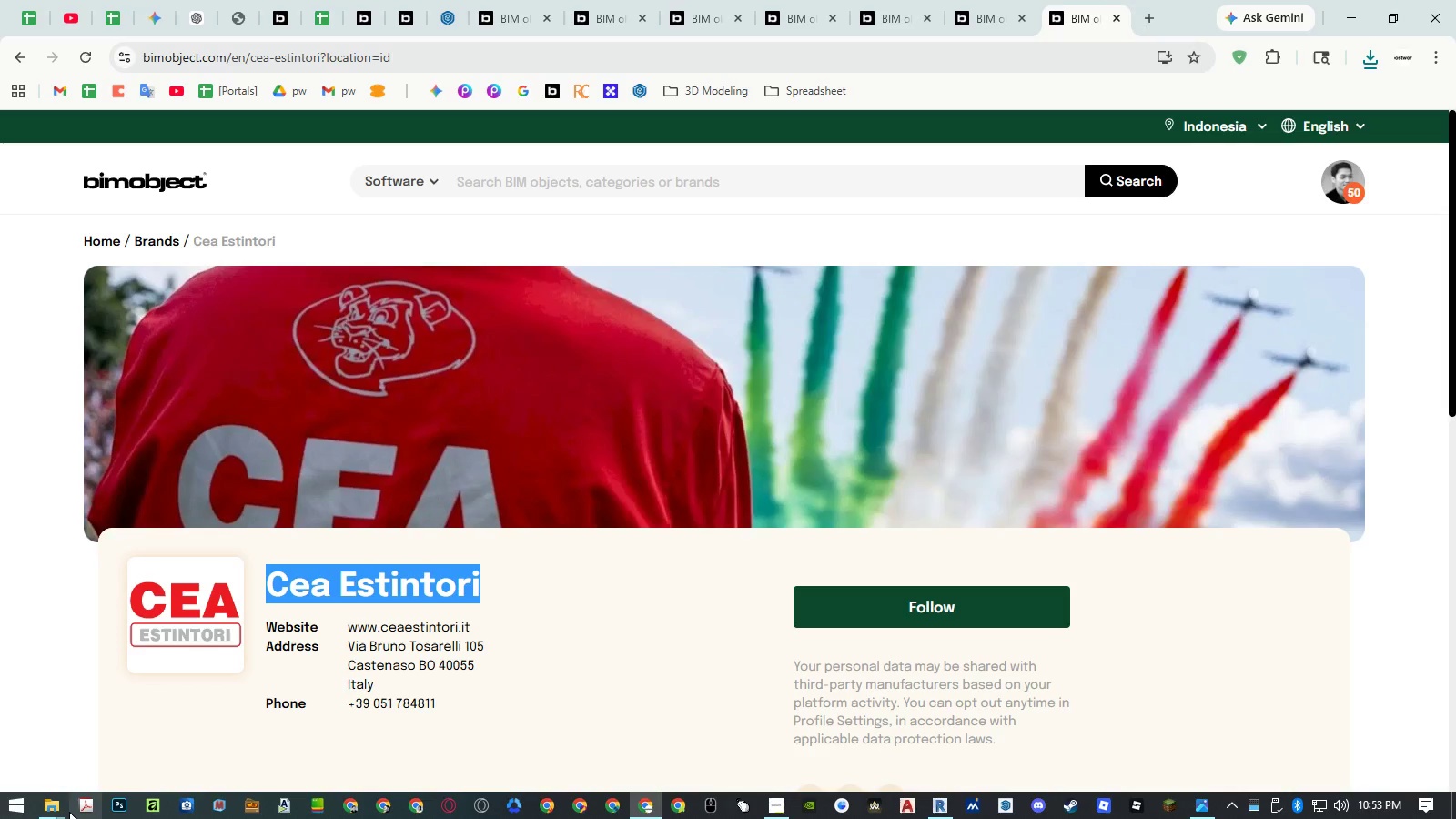 
left_click([56, 810])
 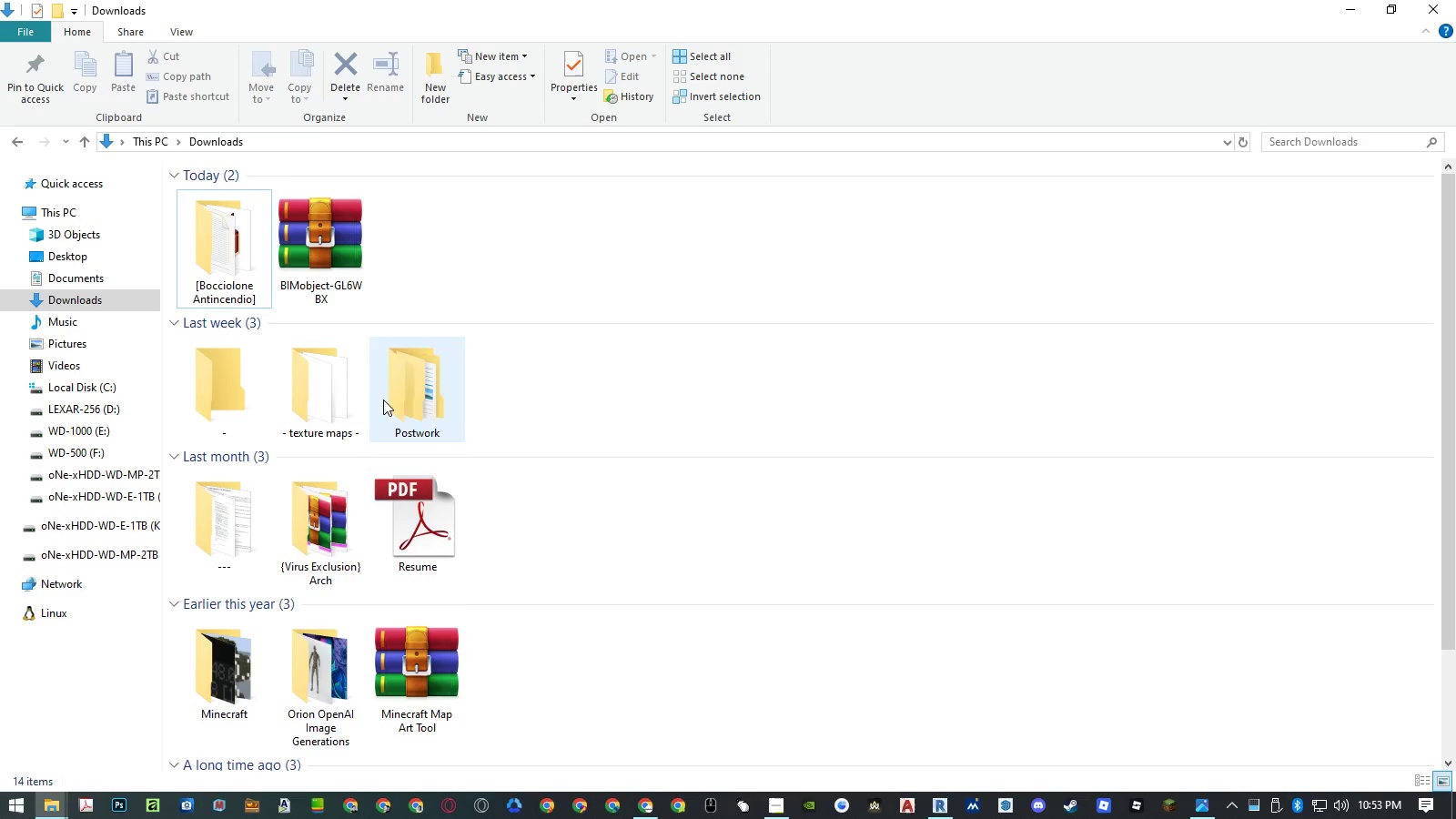 
right_click([331, 243])
 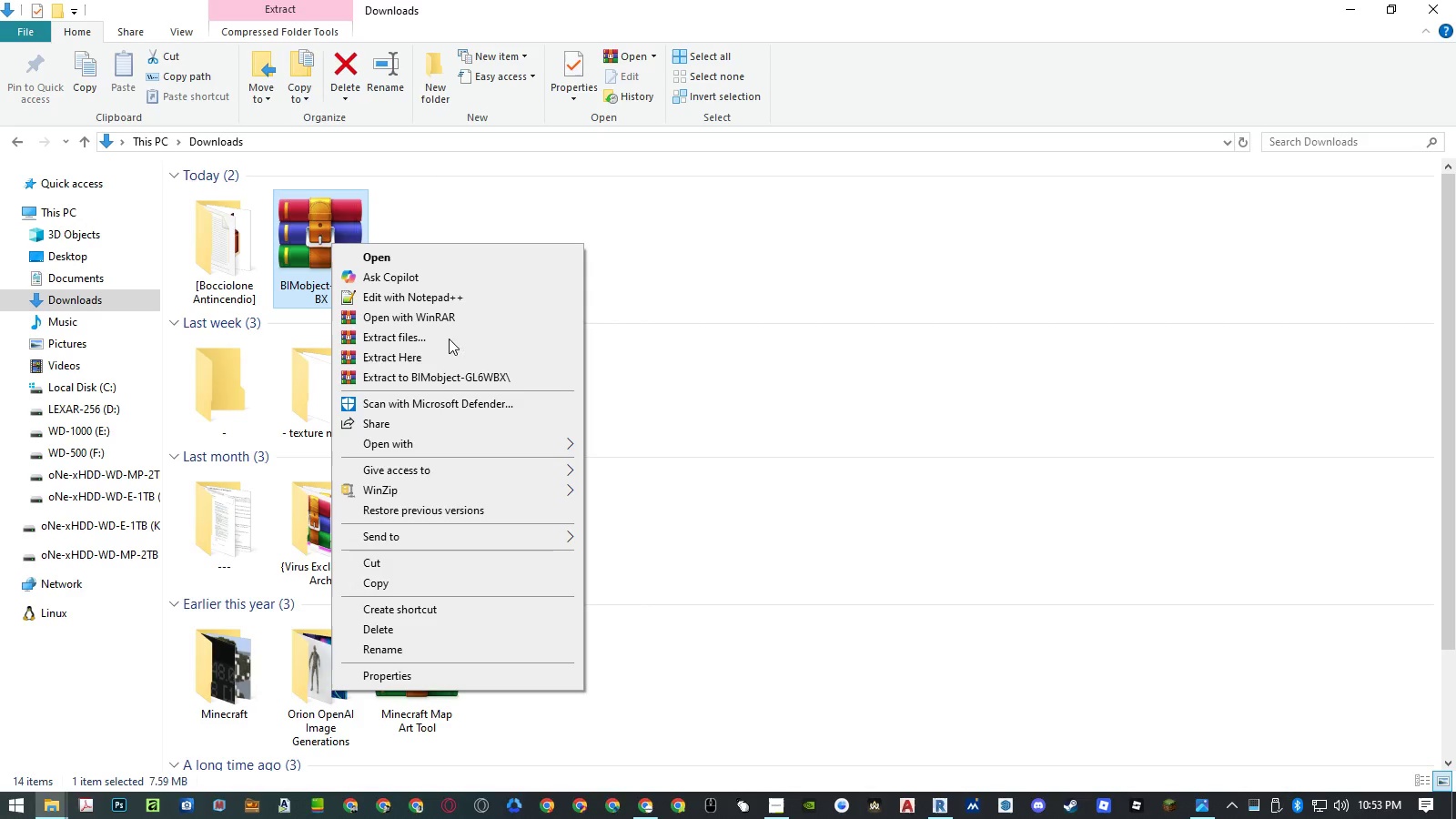 
left_click([448, 356])
 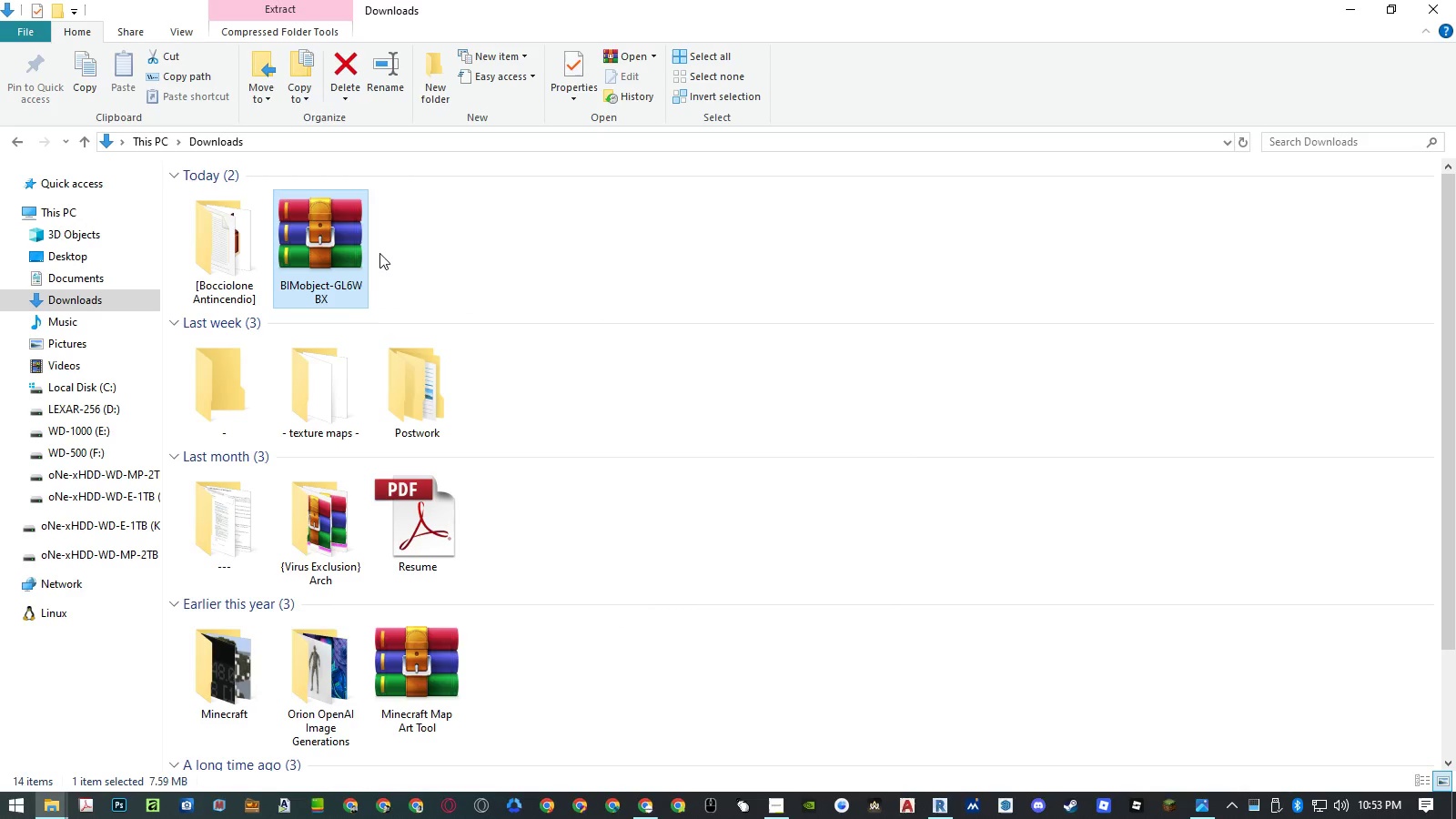 
key(Delete)
 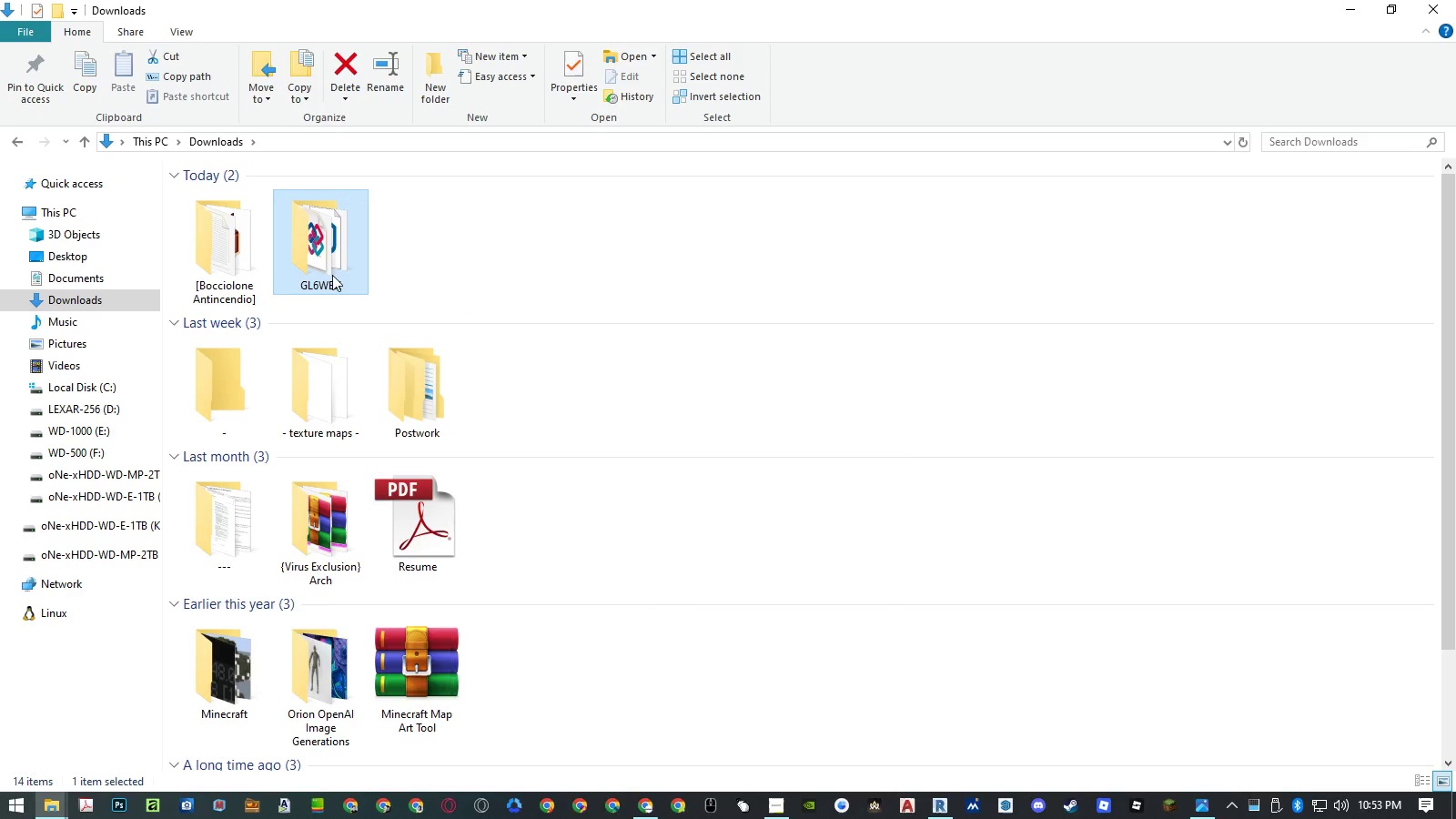 
double_click([328, 288])
 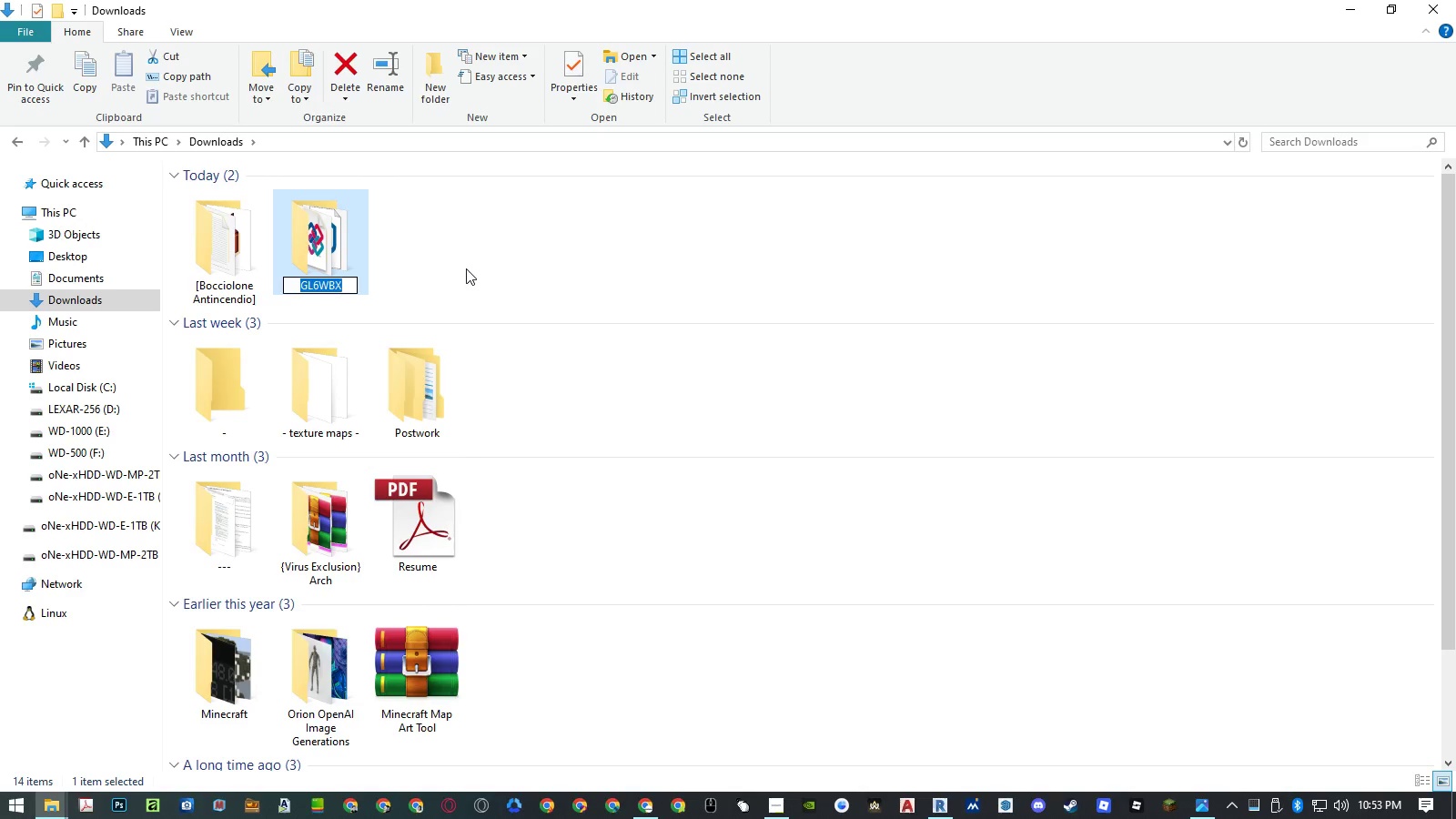 
key(BracketLeft)
 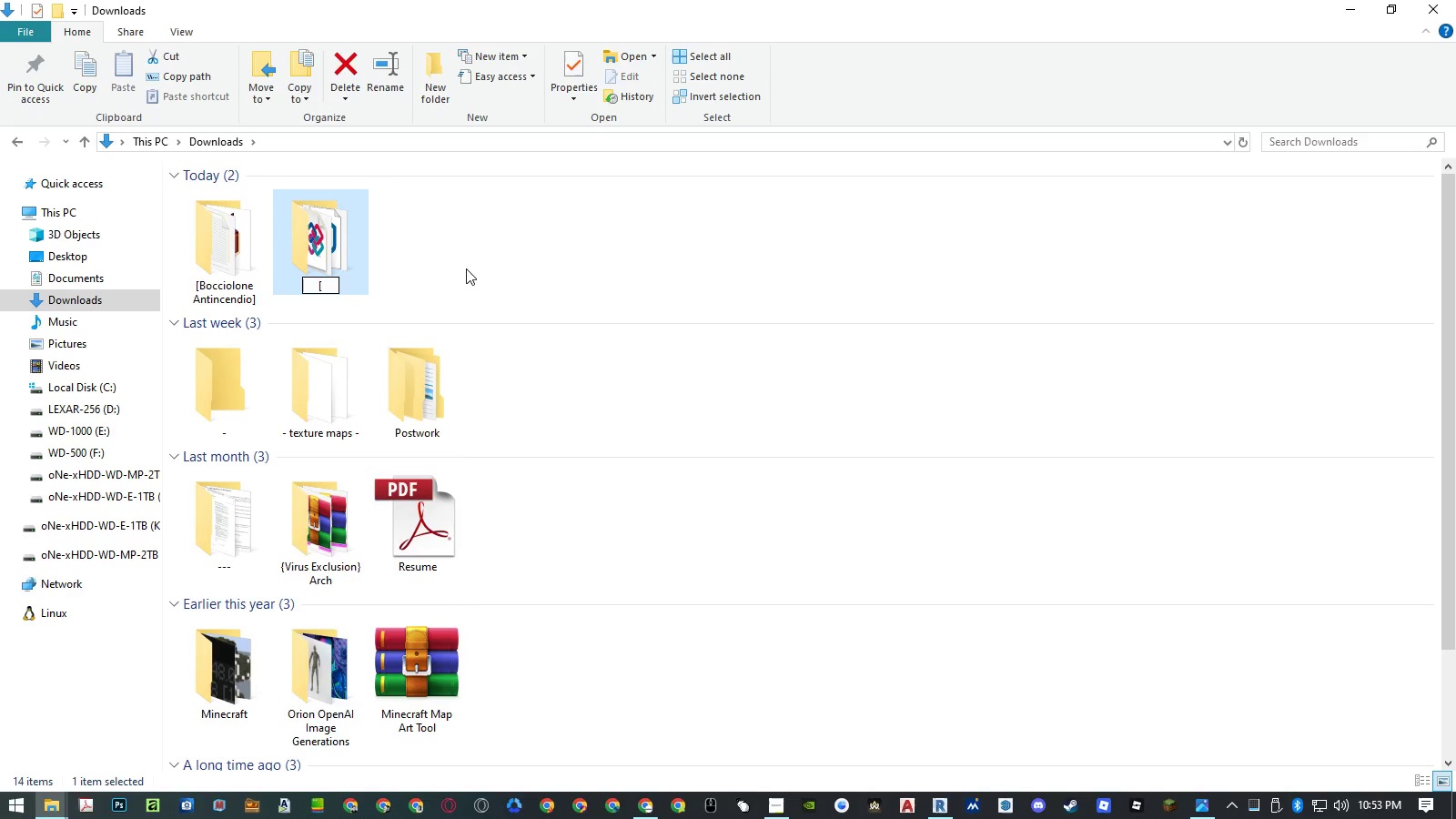 
key(Control+ControlLeft)
 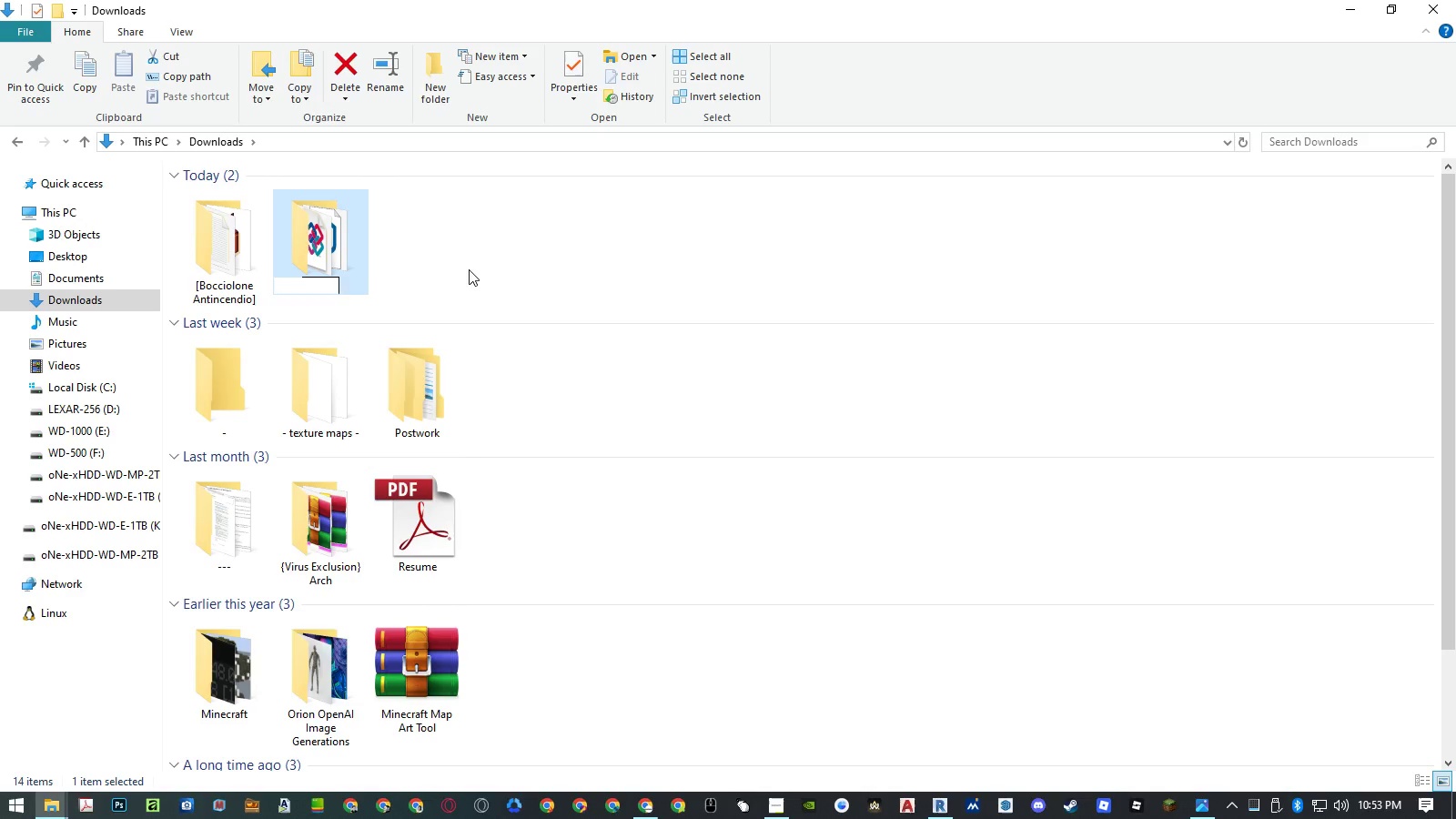 
key(Control+V)
 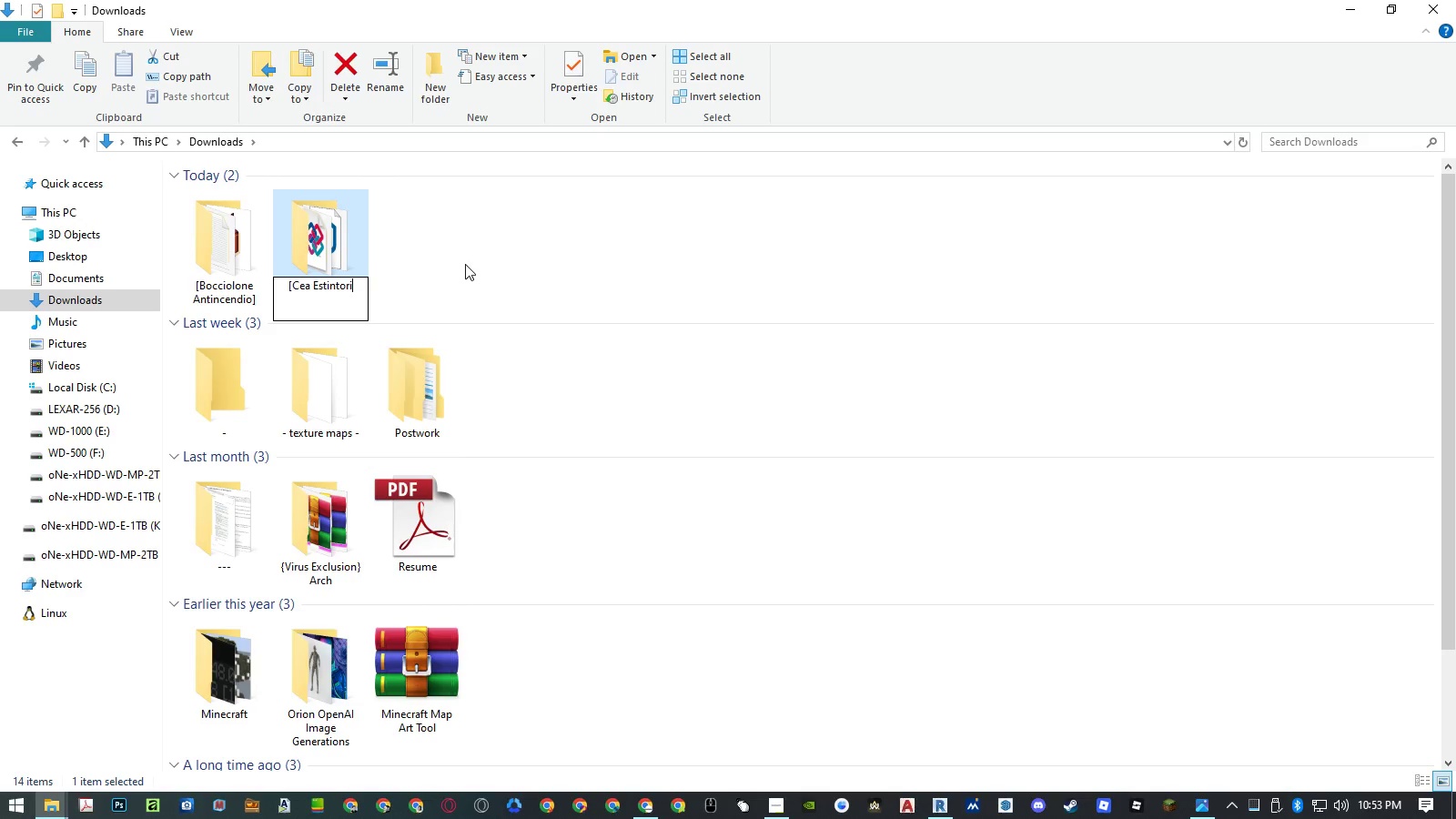 
key(BracketRight)
 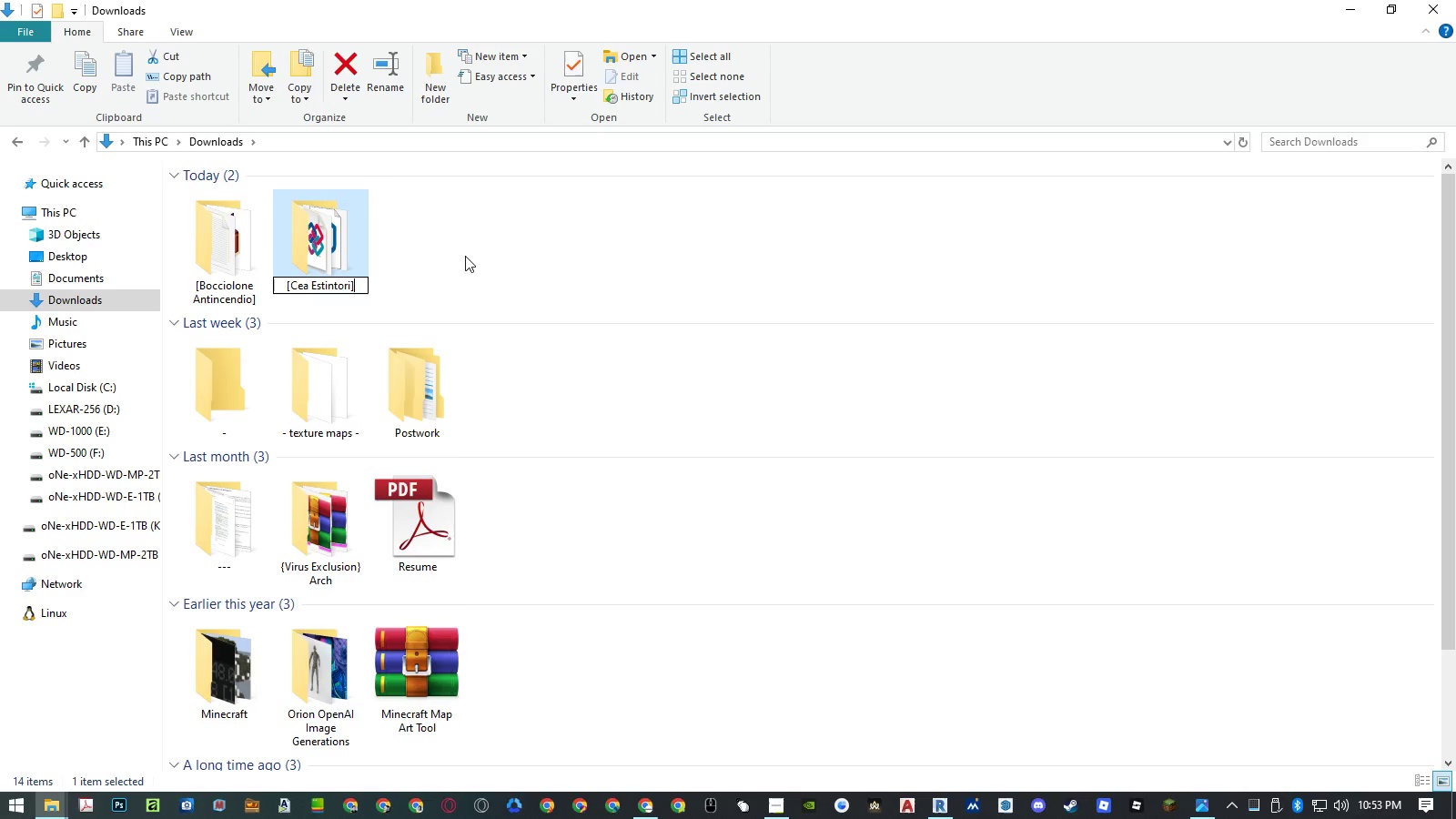 
left_click([466, 255])
 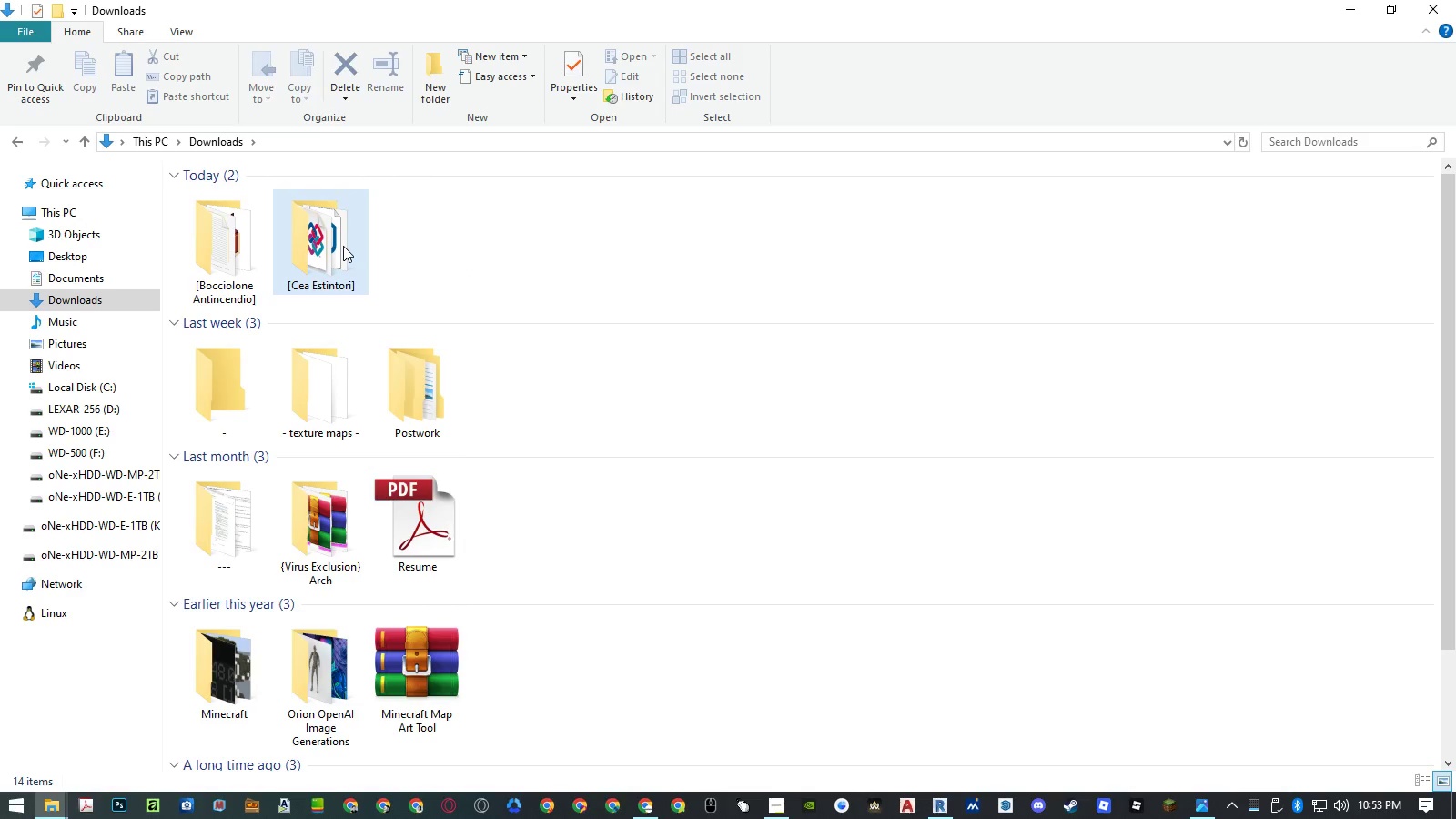 
double_click([343, 246])
 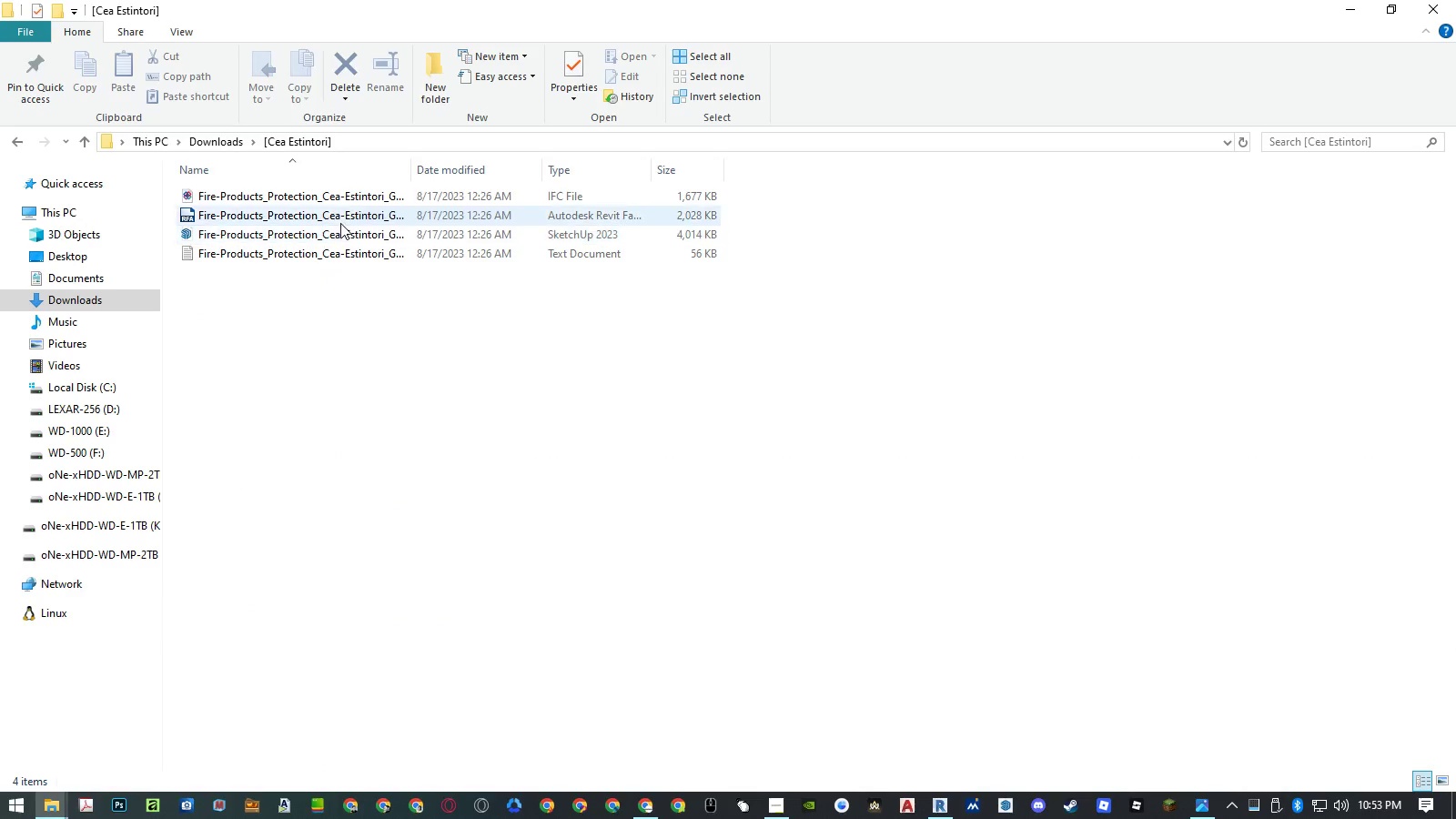 
double_click([340, 216])
 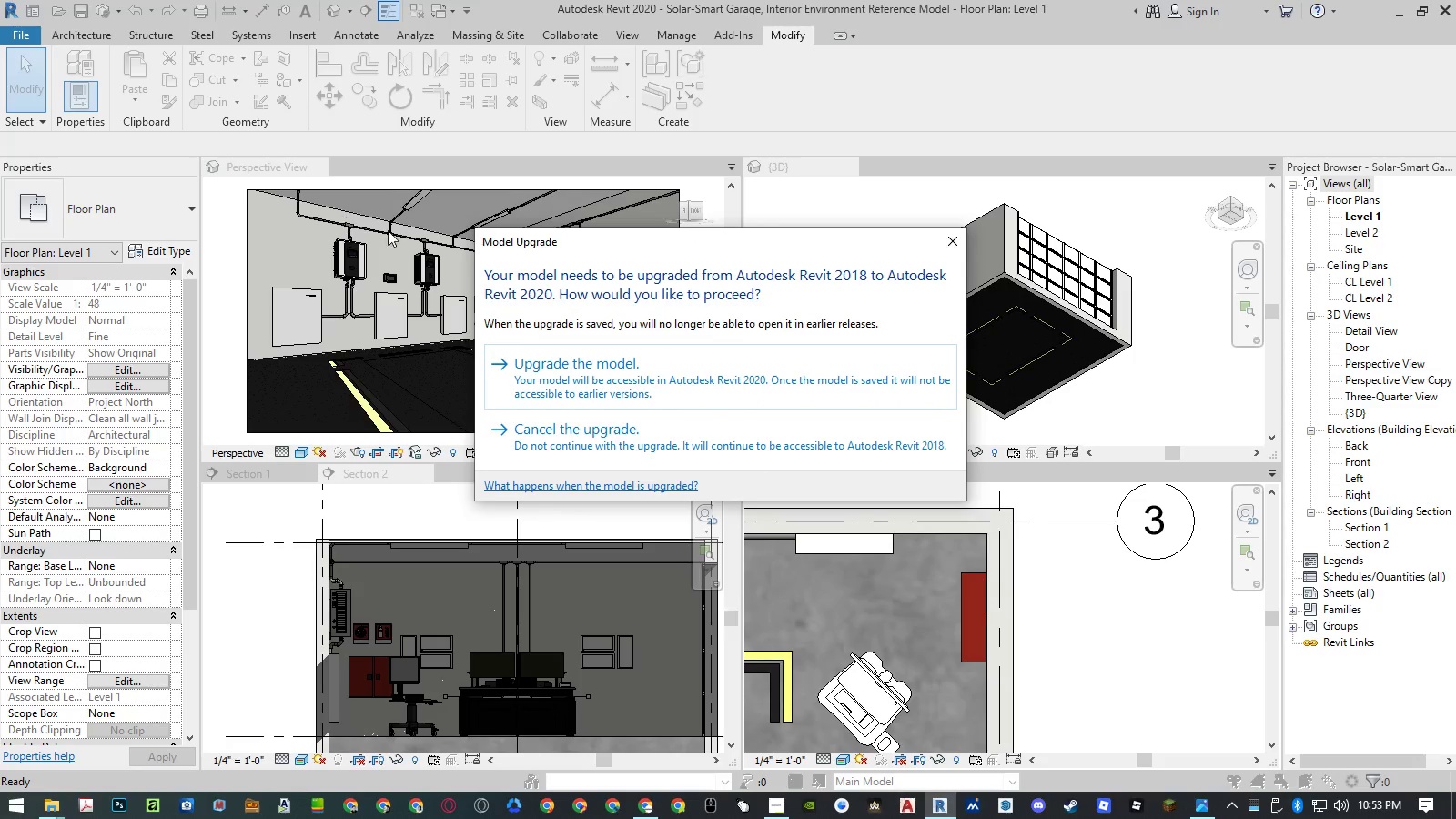 
left_click([733, 395])
 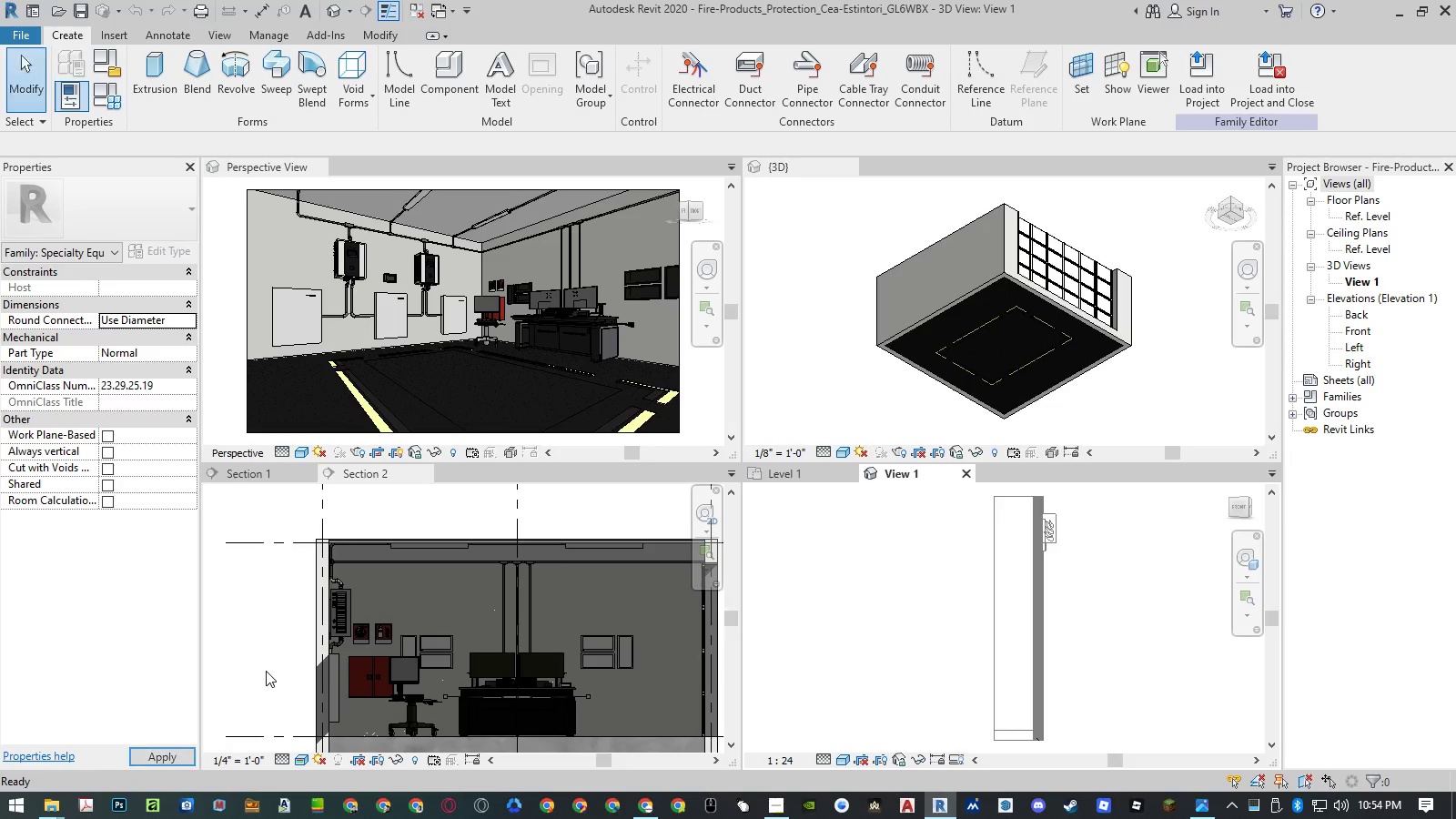 
wait(7.84)
 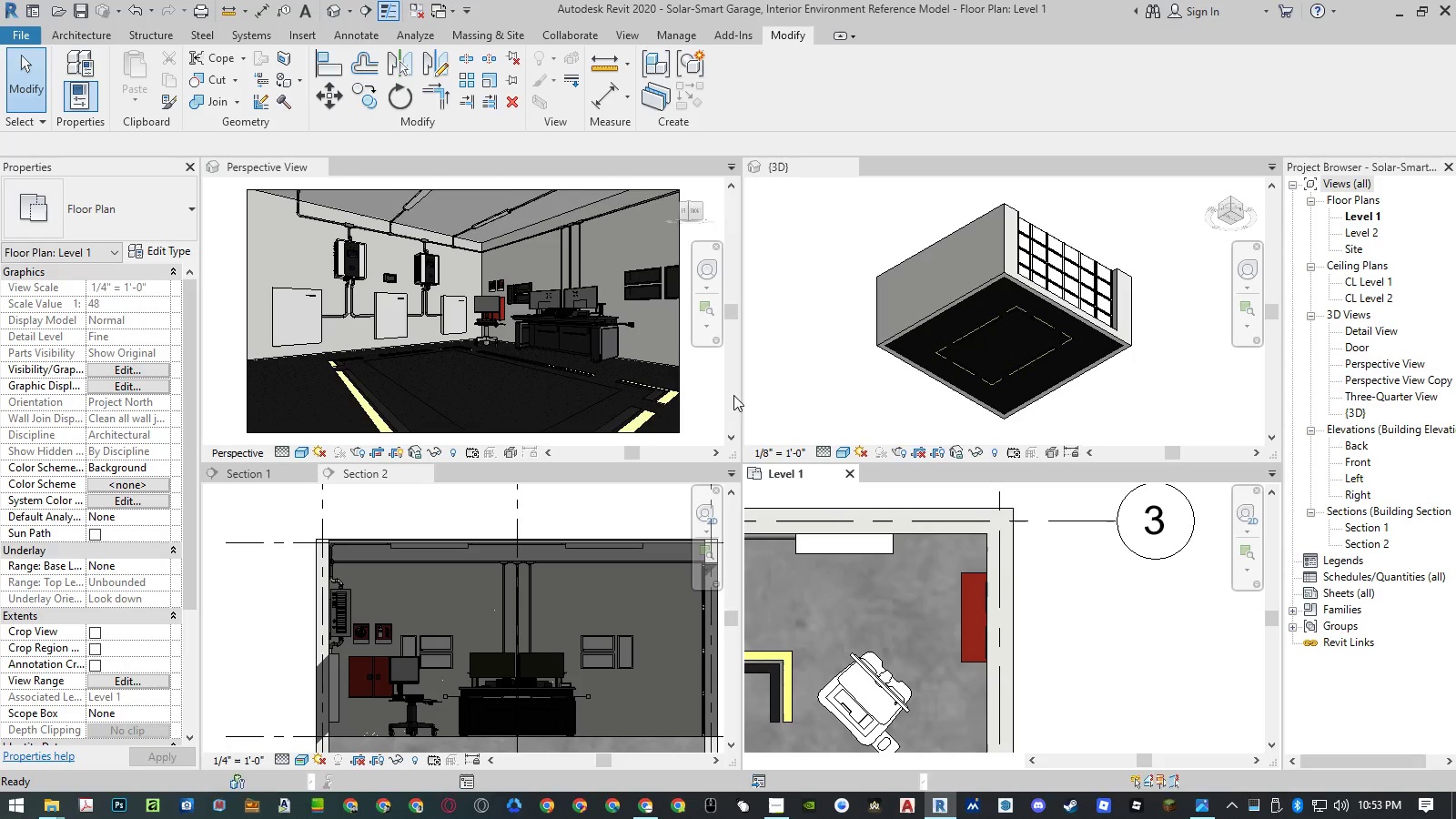 
left_click([1146, 581])
 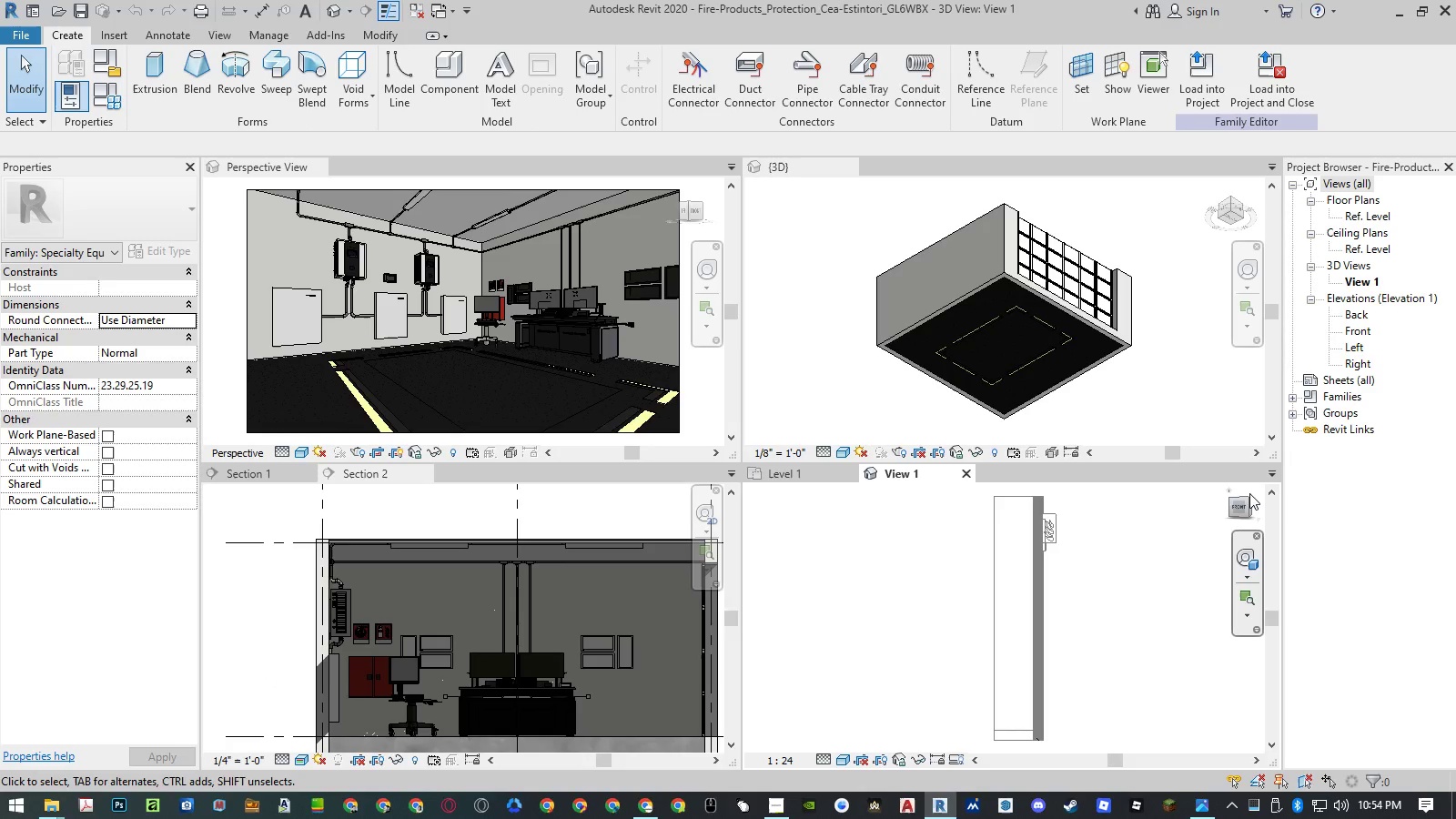 
left_click([1247, 500])
 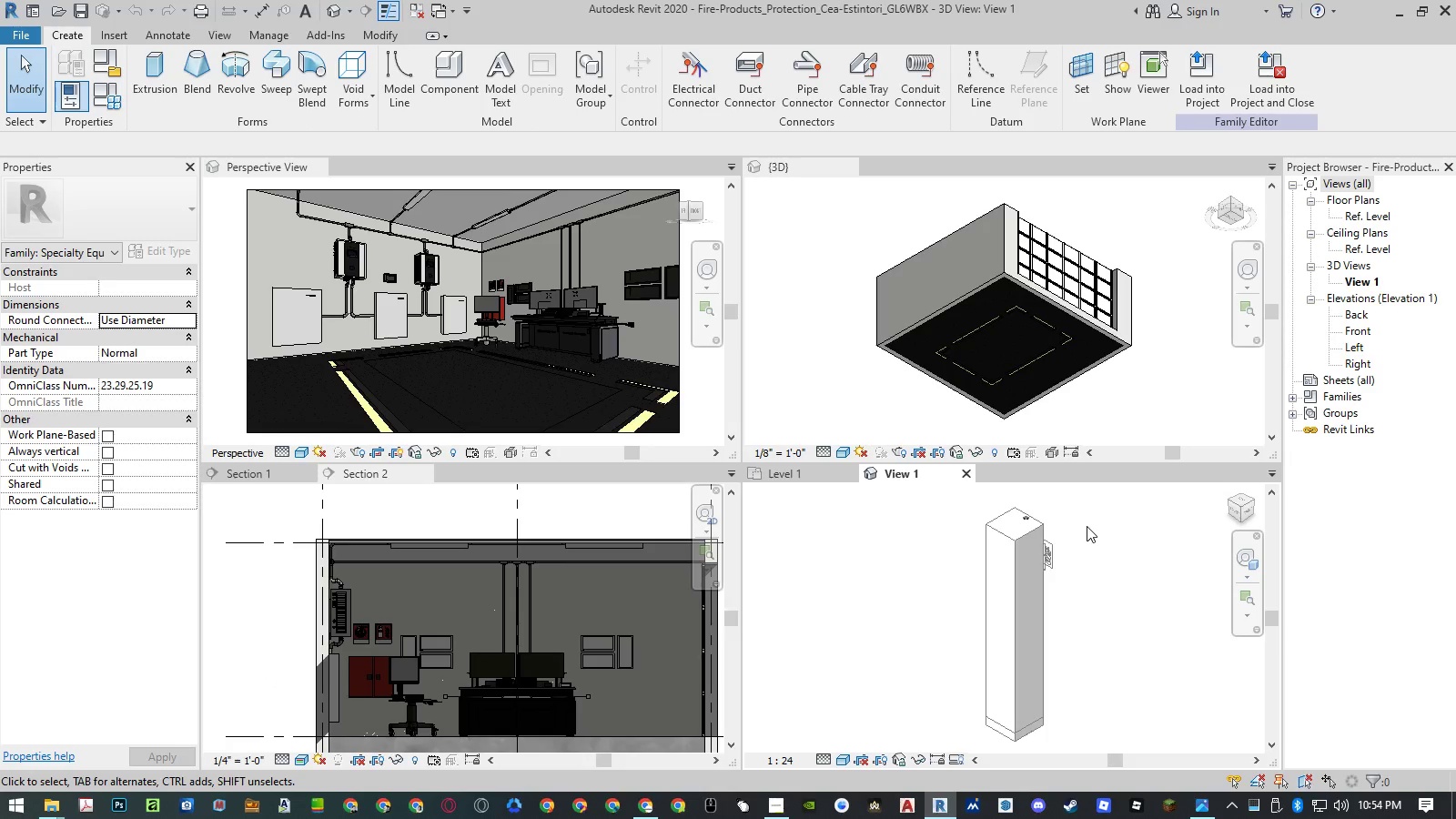 
left_click([1078, 596])
 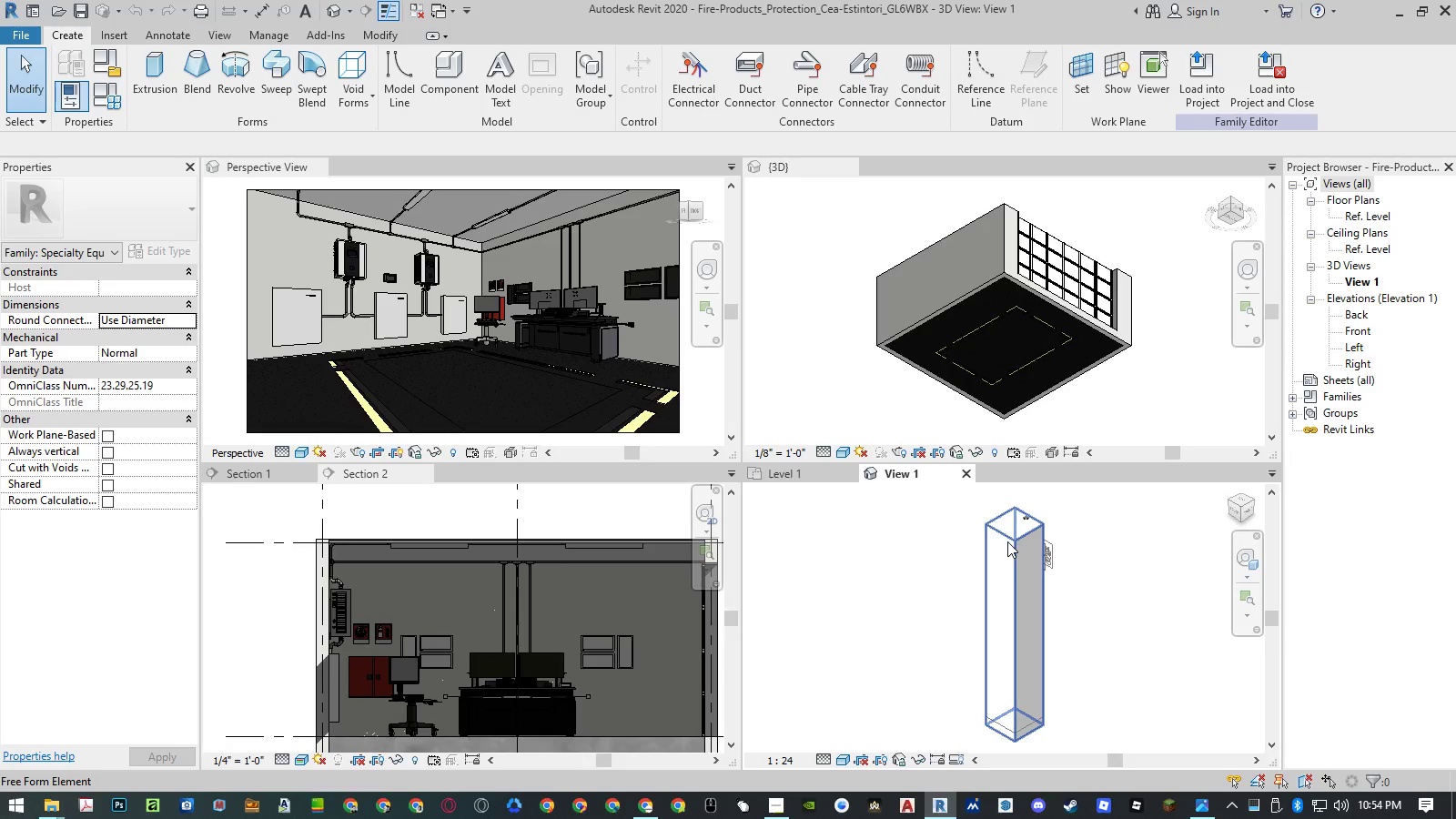 
left_click([1007, 541])
 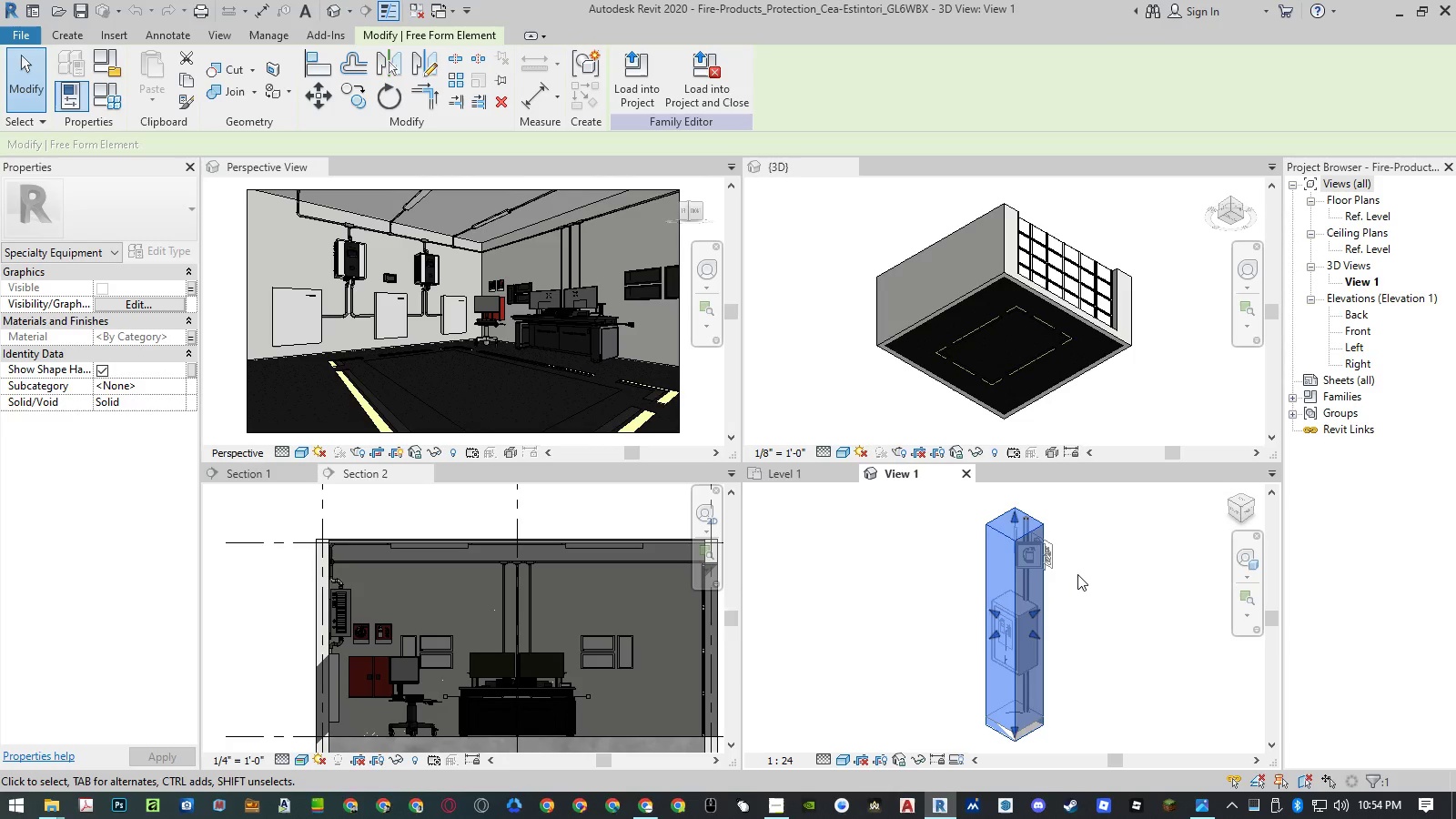 
key(Delete)
 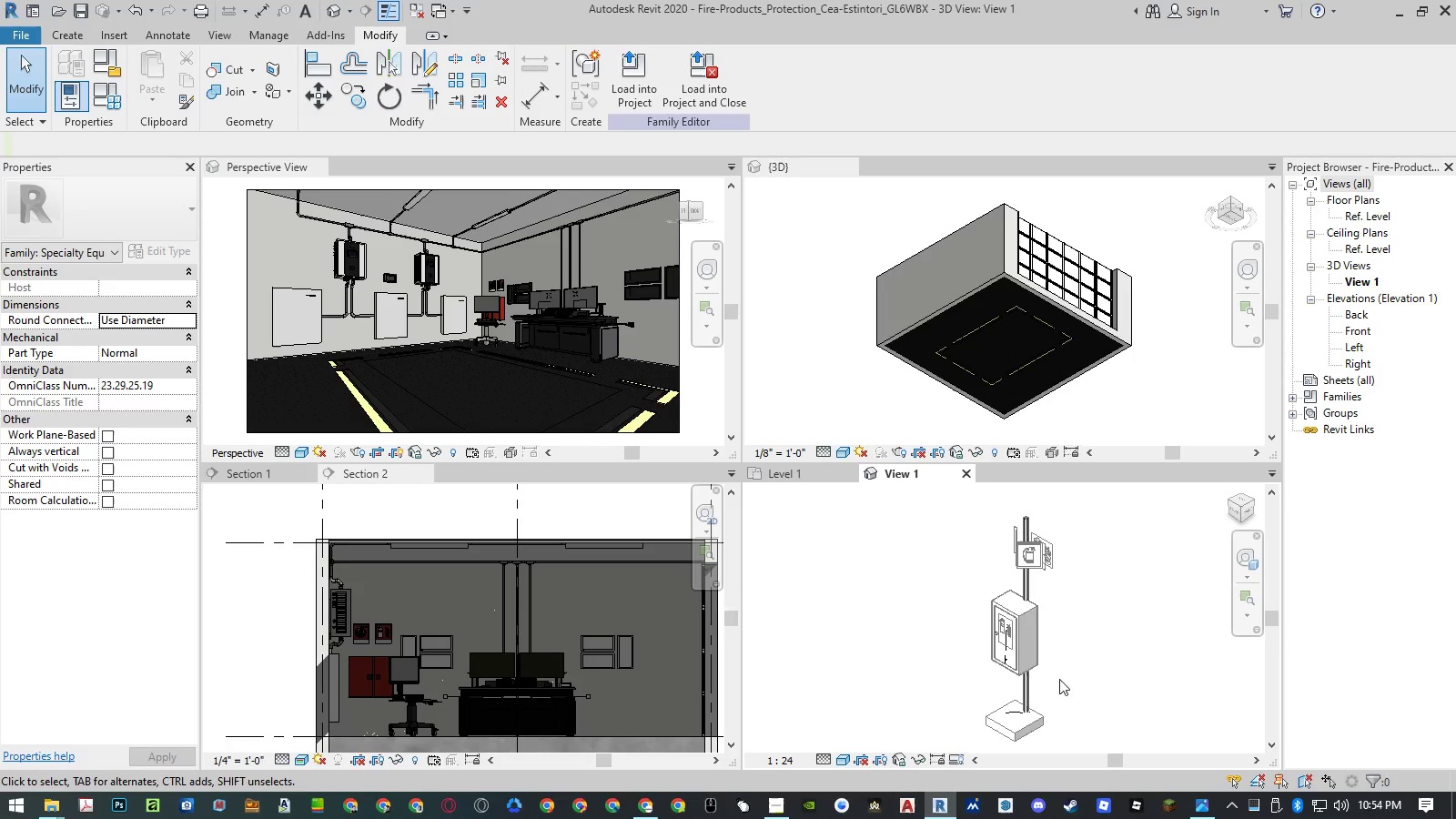 
scroll: coordinate [1009, 607], scroll_direction: up, amount: 10.0
 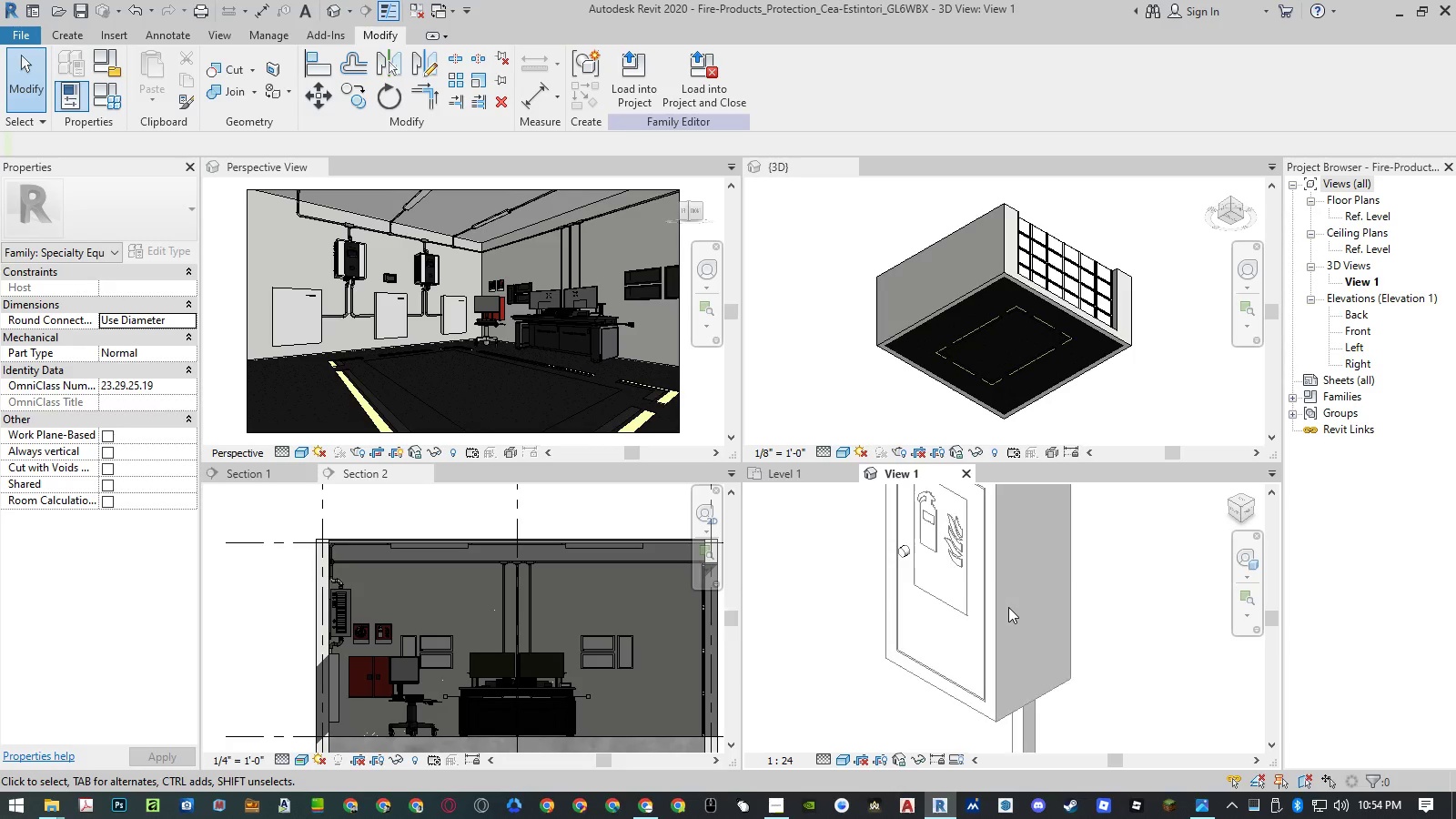 
scroll: coordinate [1008, 607], scroll_direction: down, amount: 6.0
 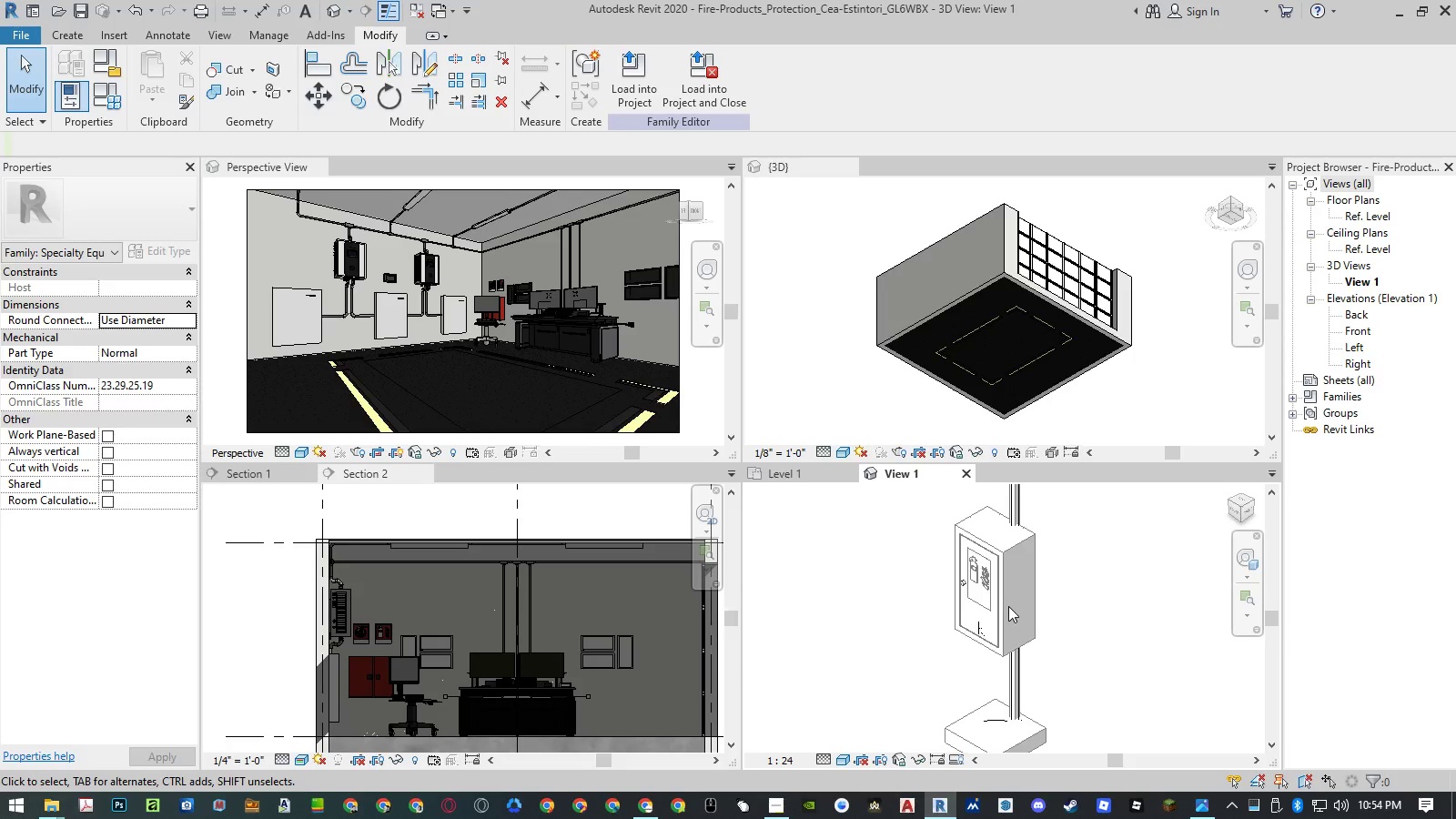 
key(Control+Z)
 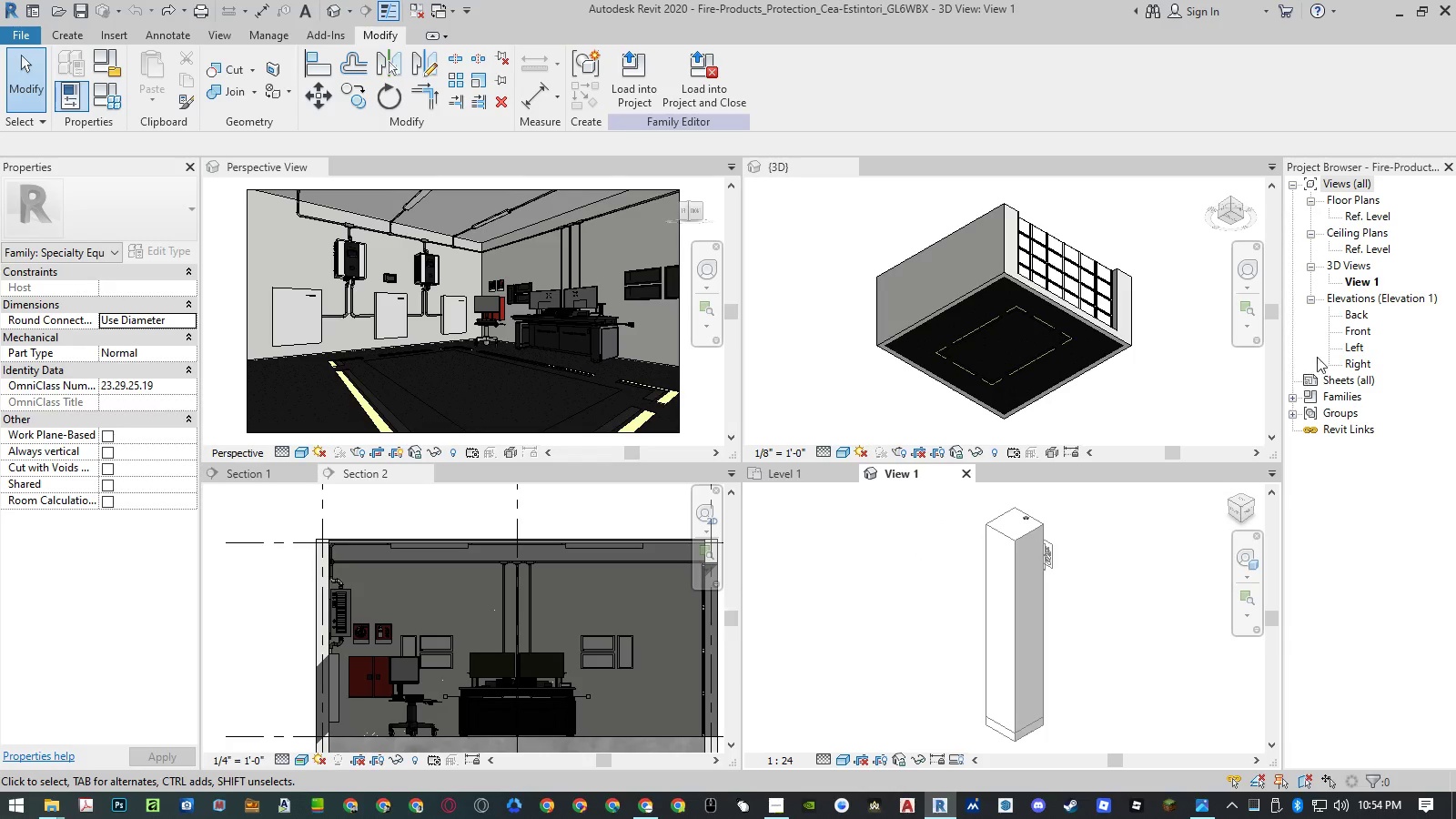 
double_click([1366, 216])
 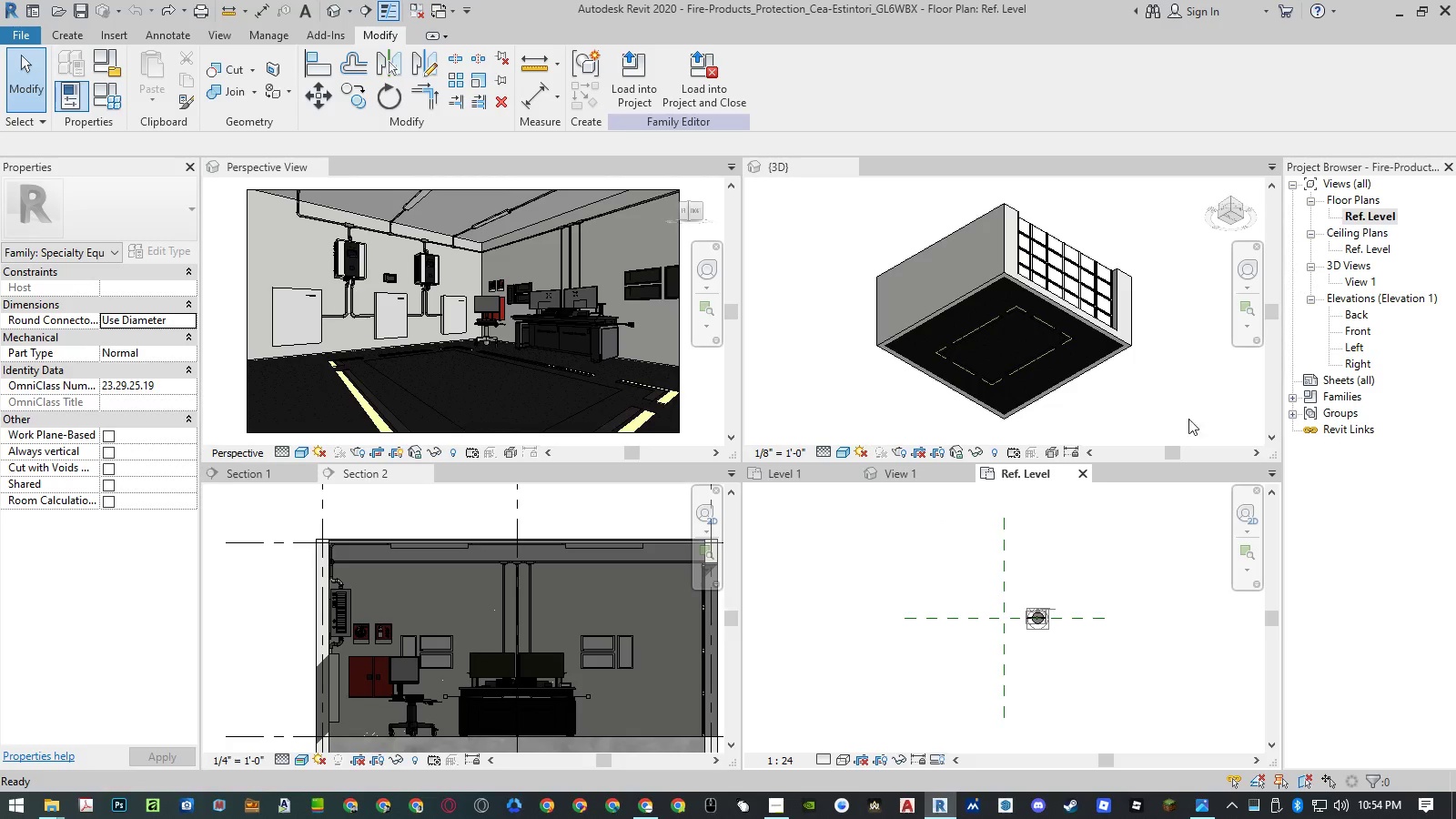 
scroll: coordinate [1046, 622], scroll_direction: up, amount: 13.0
 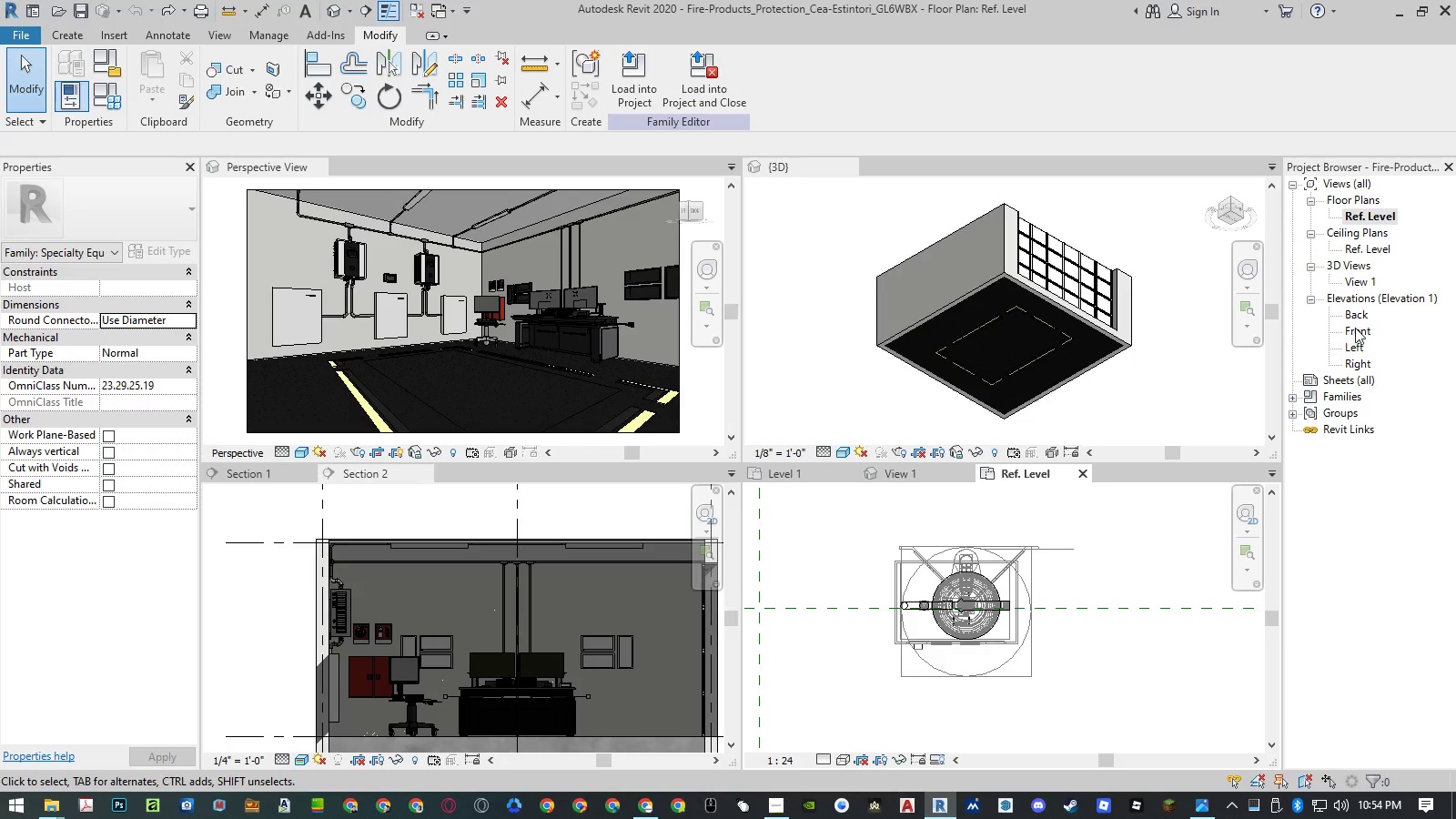 
double_click([1355, 328])
 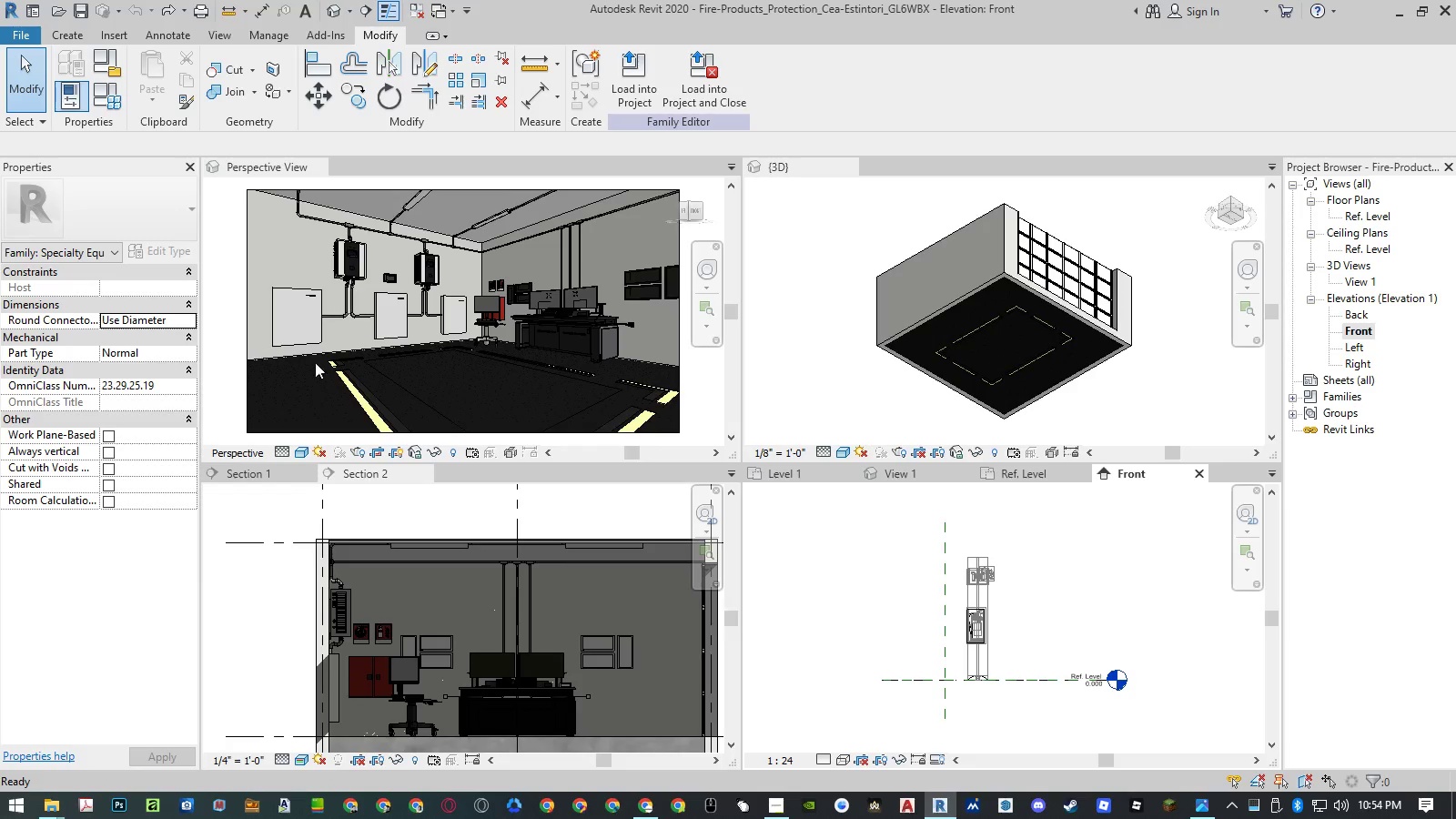 
left_click([867, 578])
 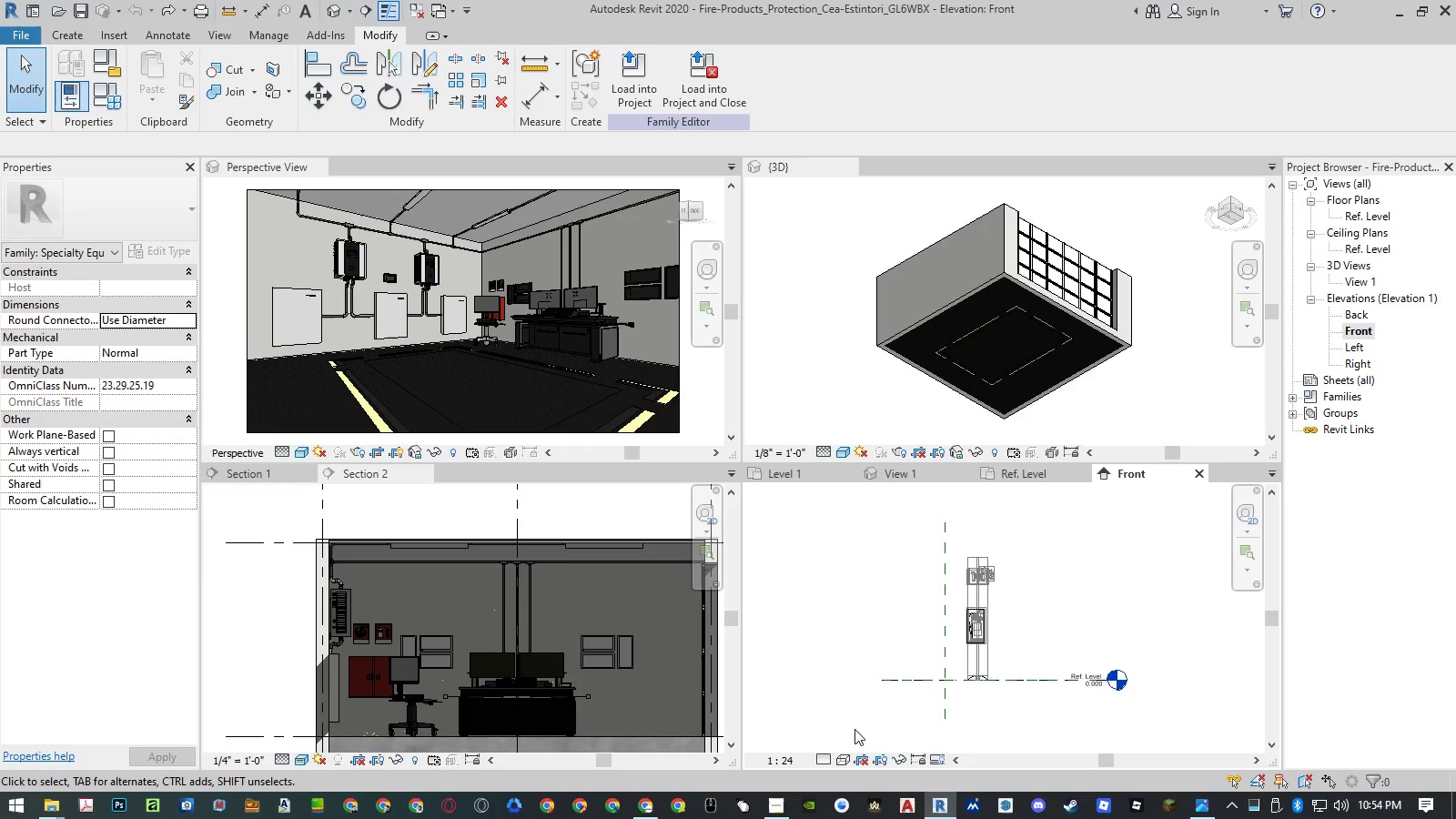 
left_click([838, 759])
 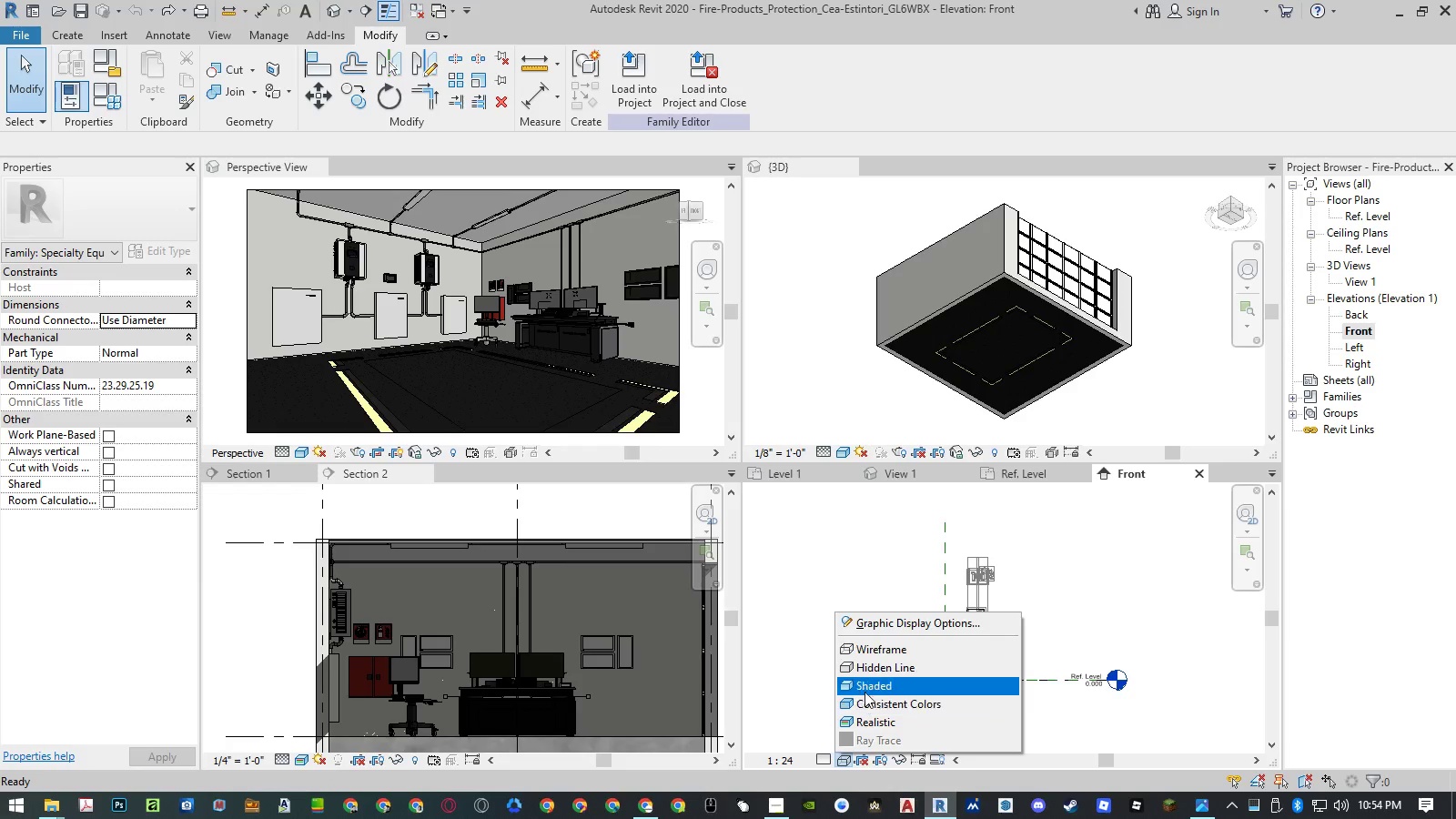 
left_click([865, 687])
 